 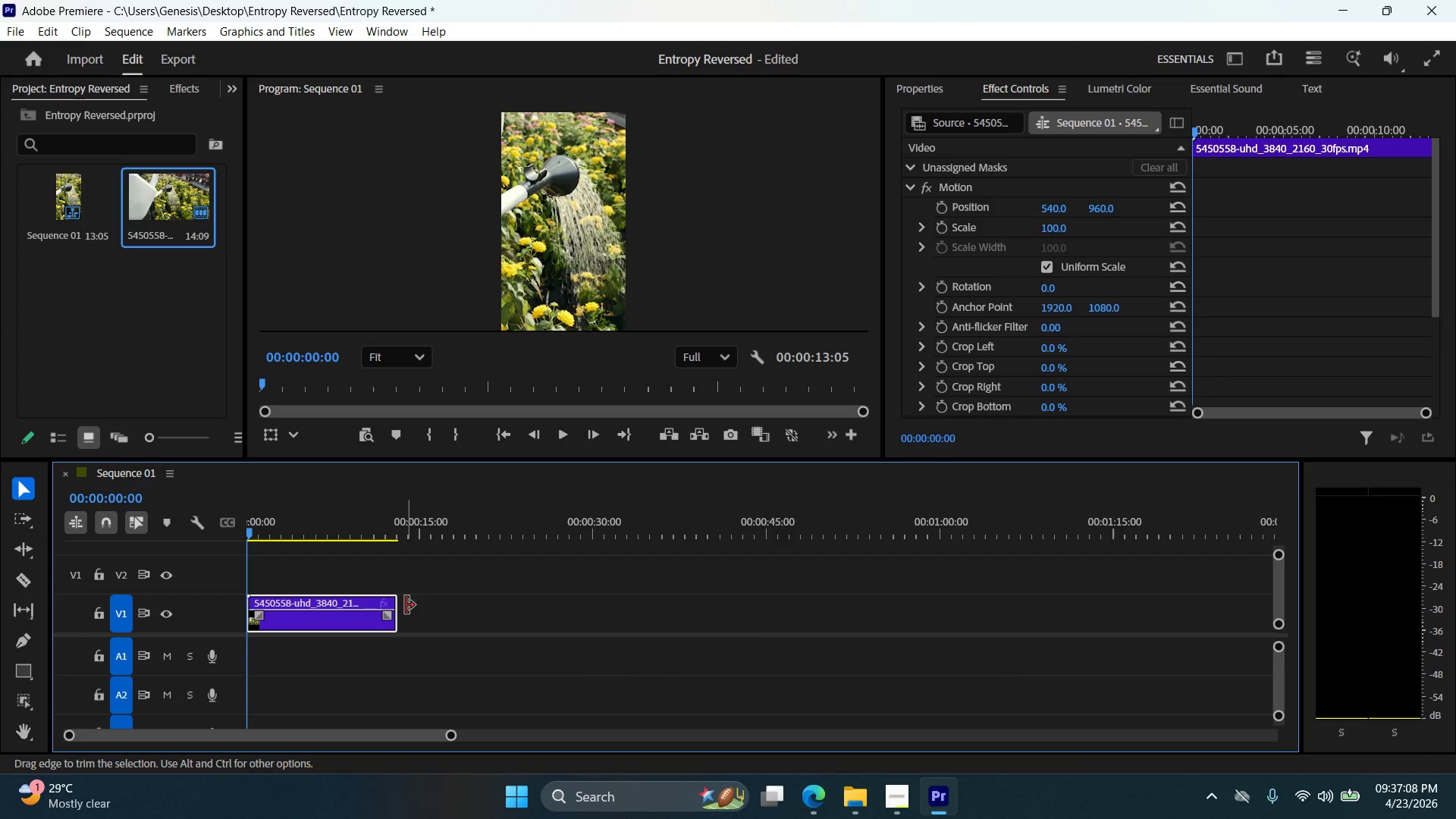 
left_click([569, 434])
 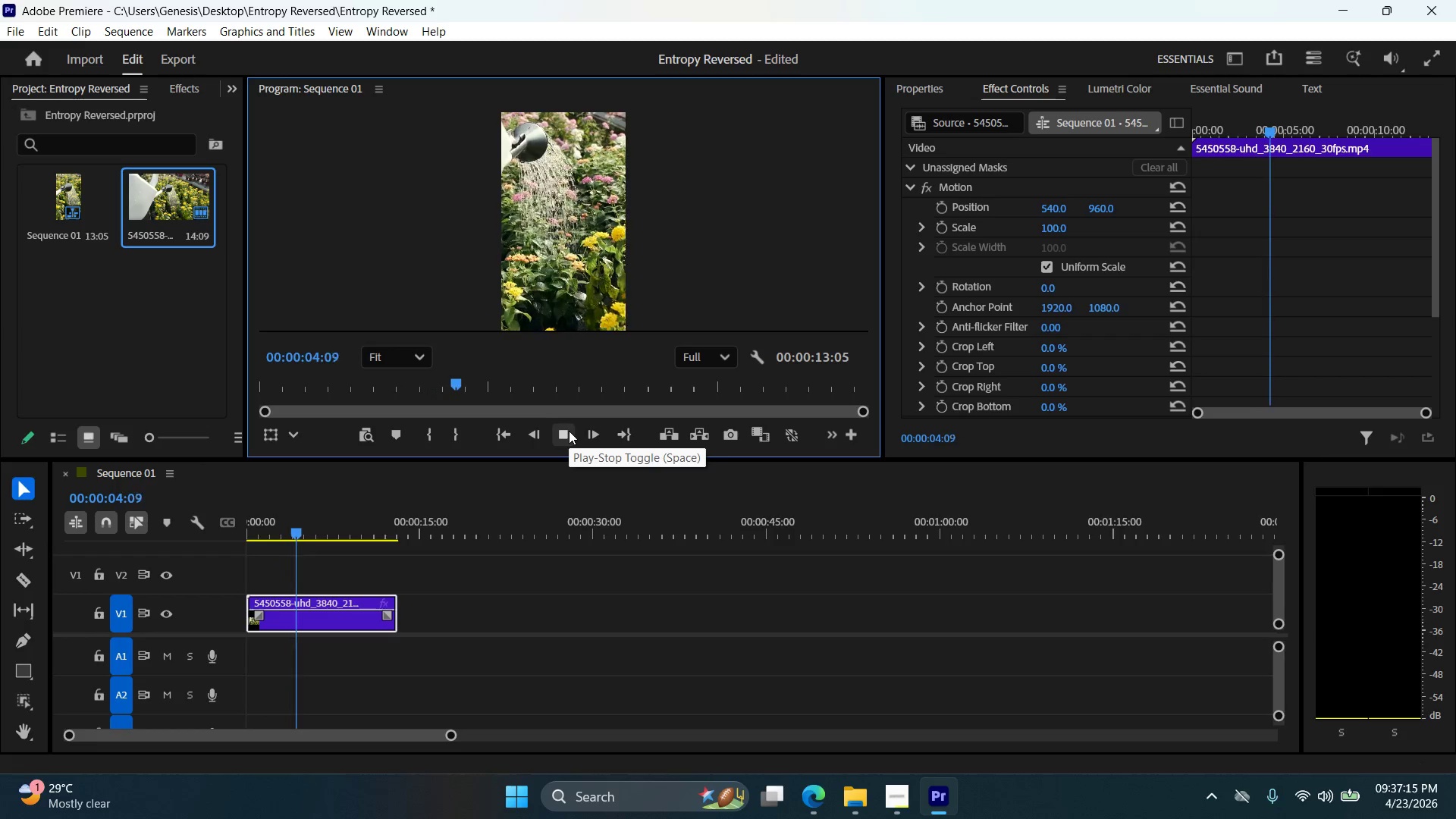 
wait(6.05)
 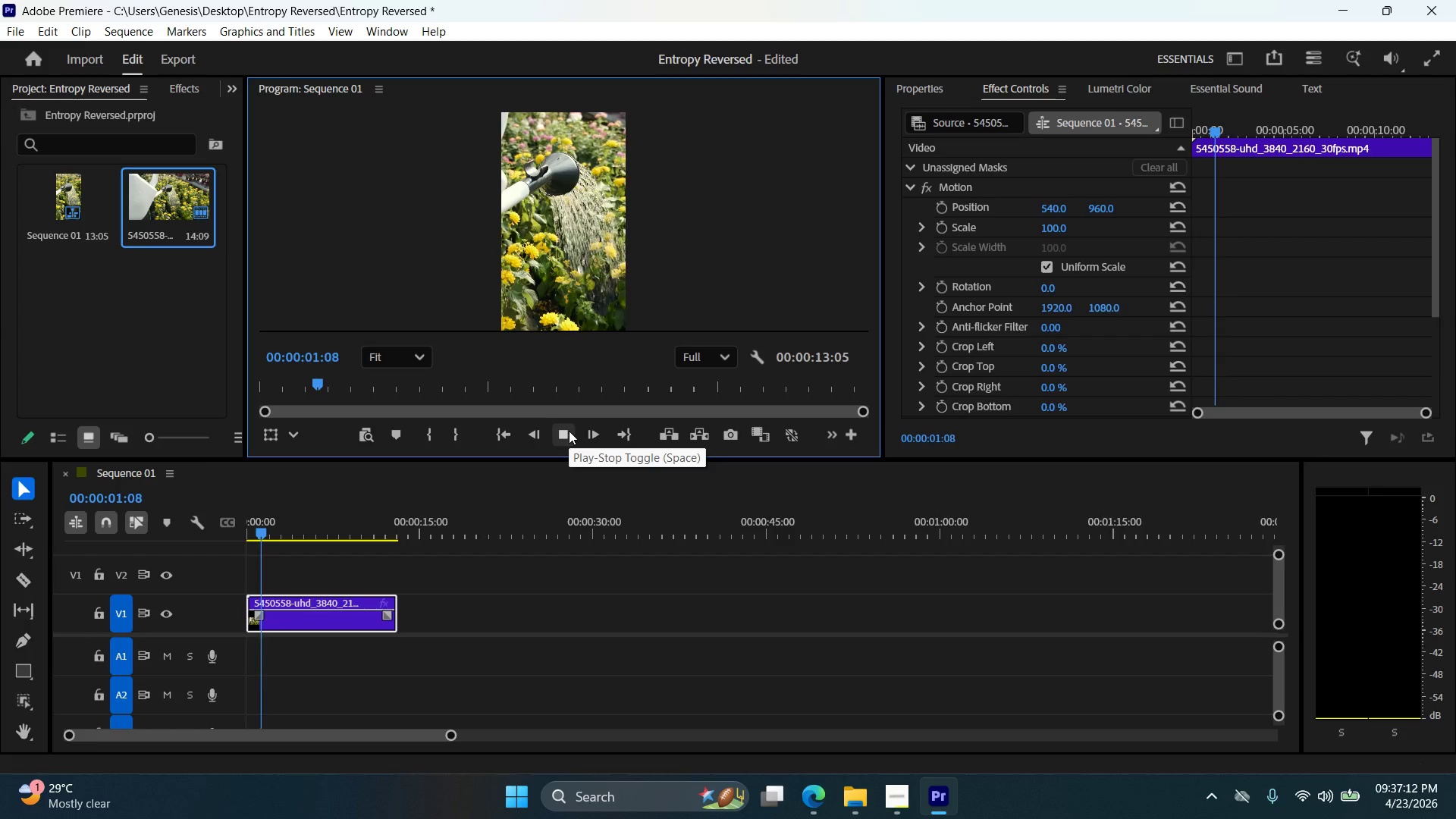 
left_click([569, 431])
 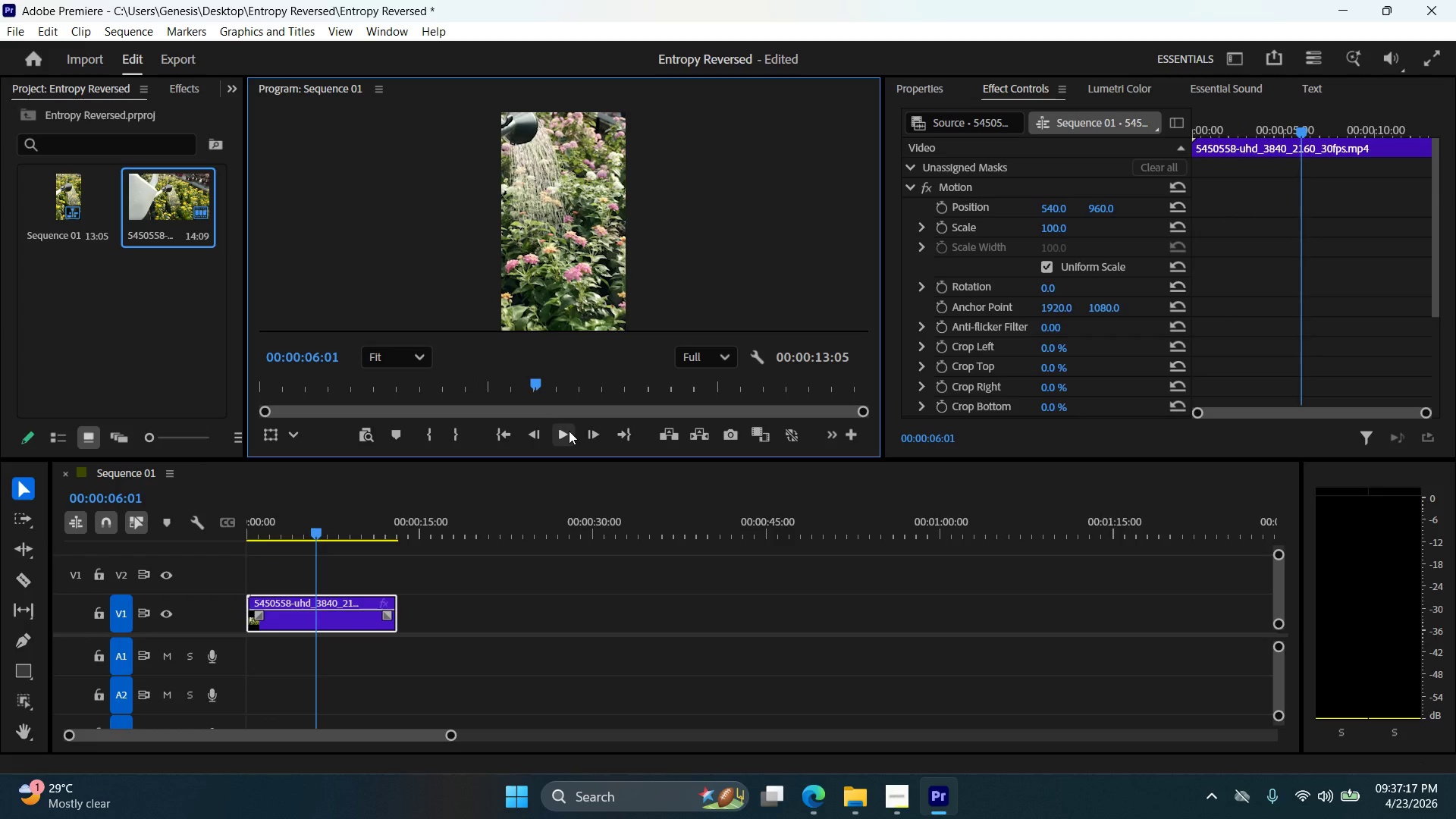 
left_click([569, 431])
 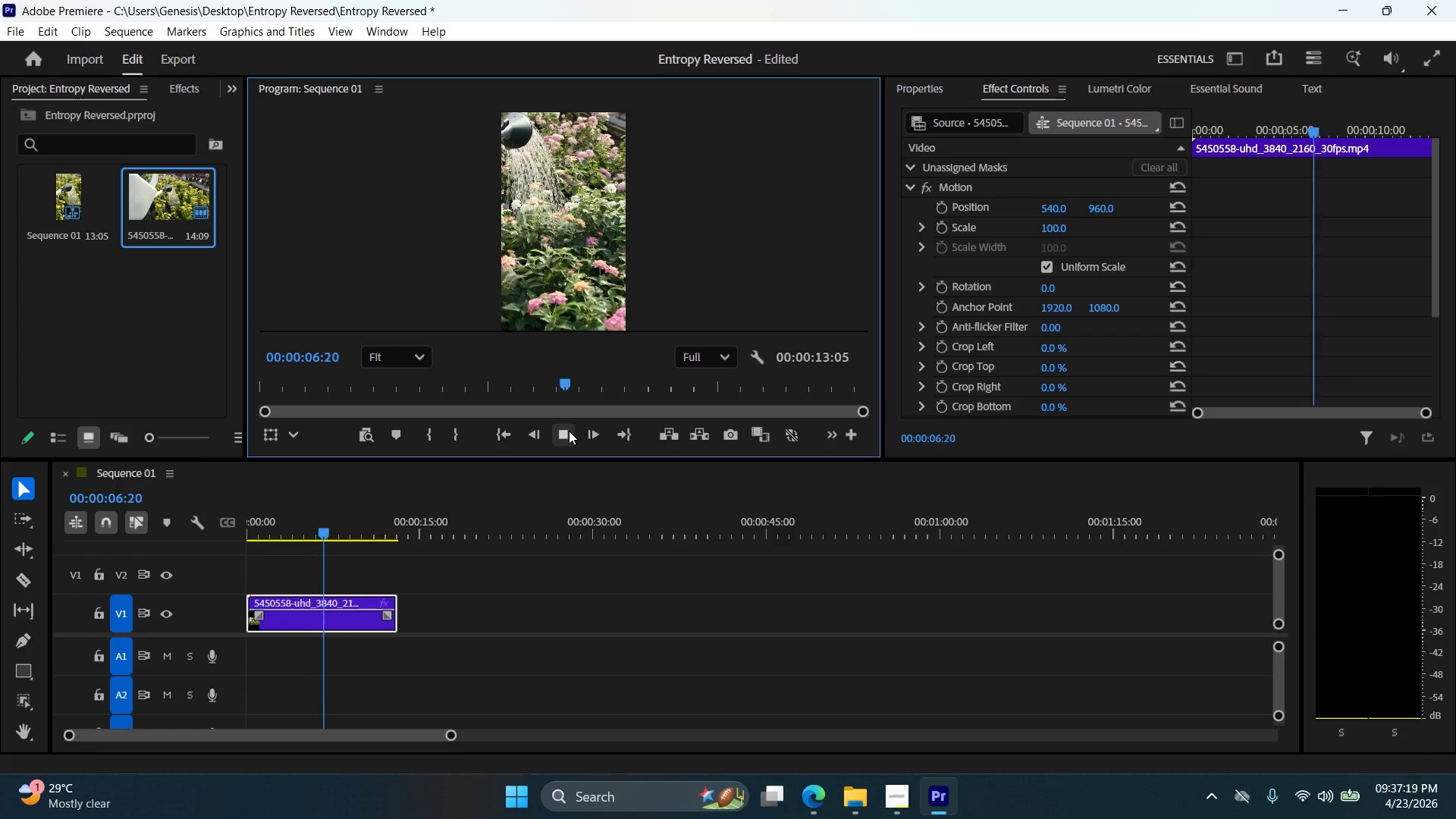 
left_click([569, 431])
 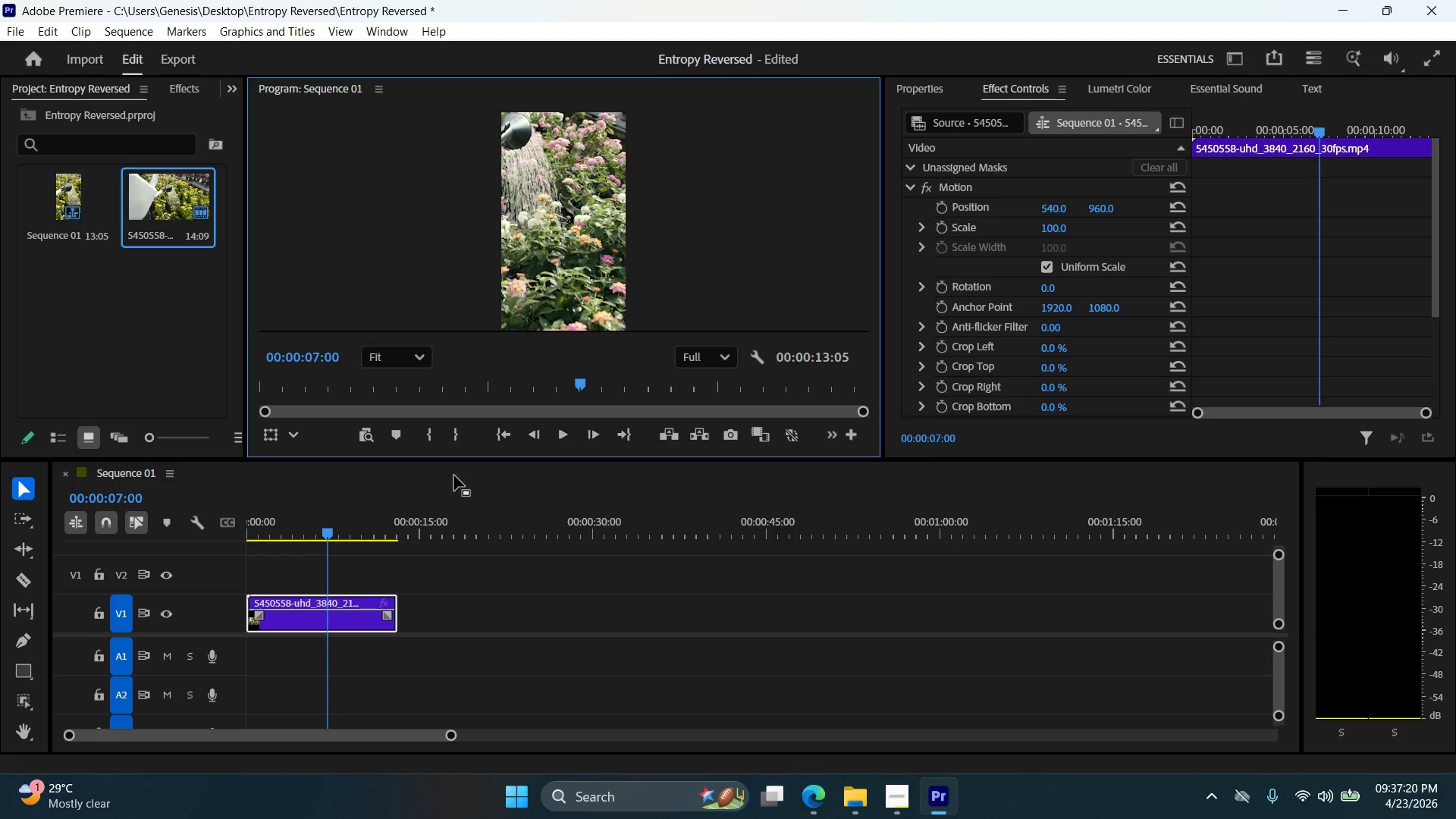 
key(ArrowLeft)
 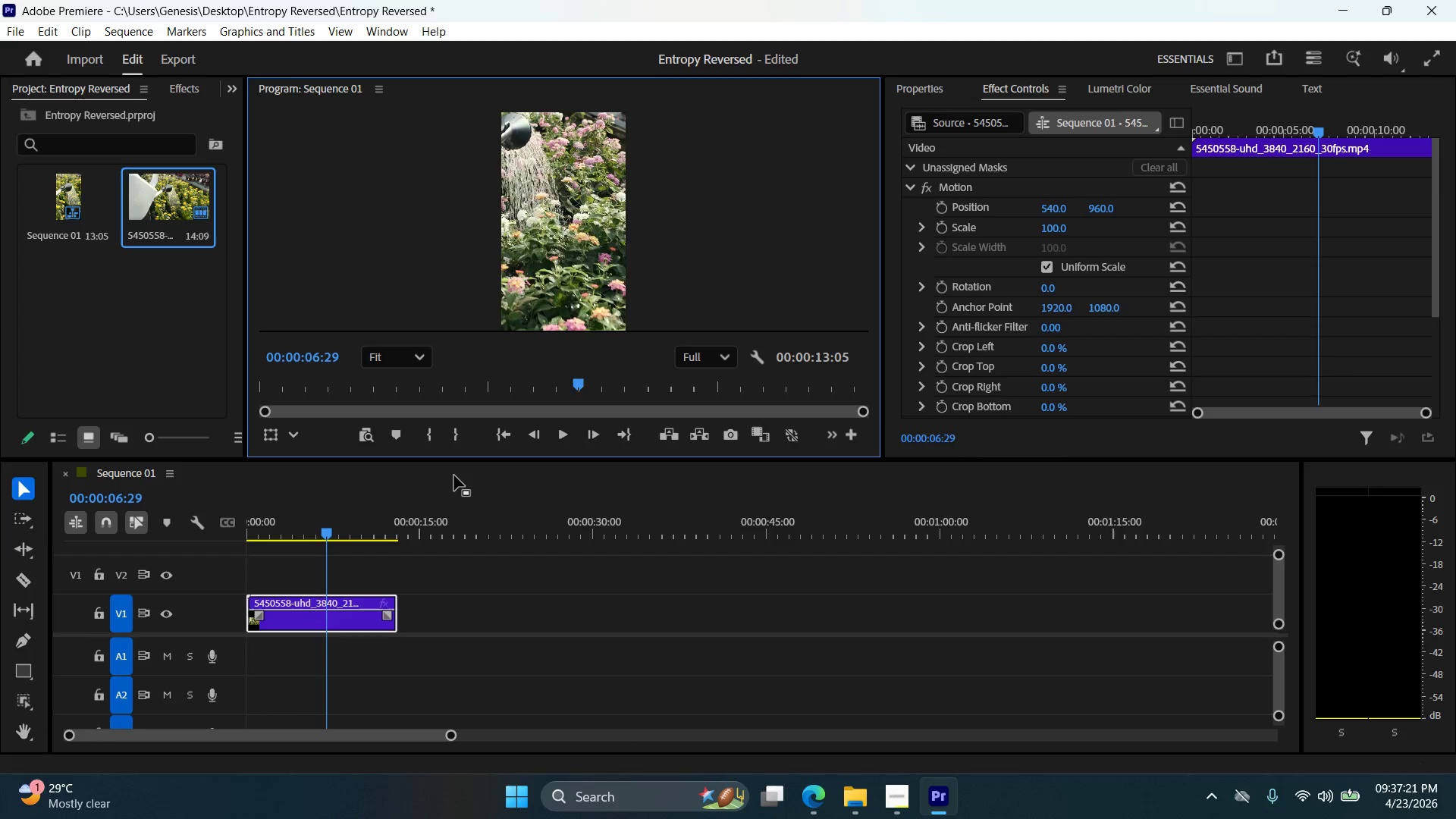 
hold_key(key=ArrowLeft, duration=1.53)
 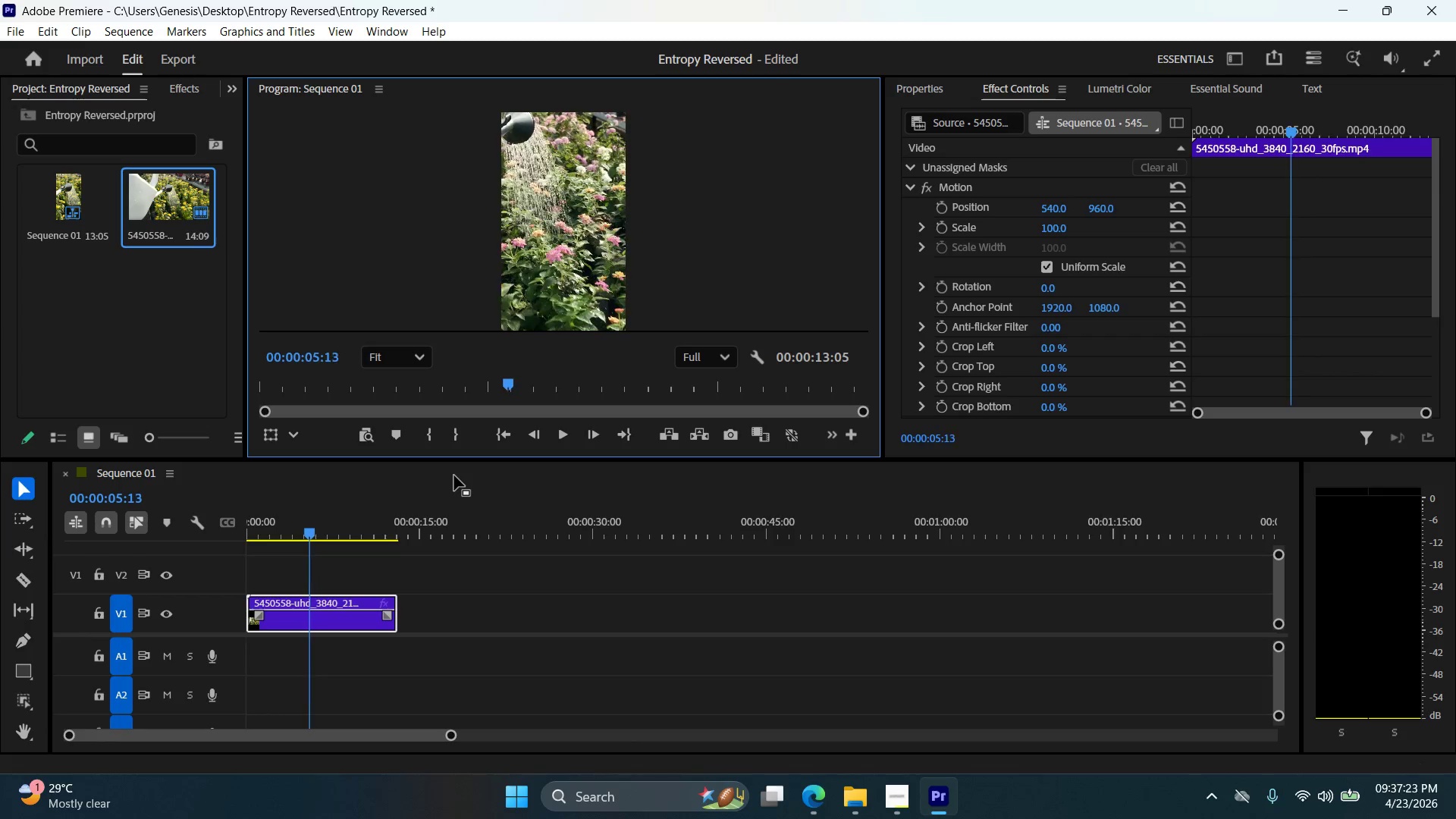 
hold_key(key=ArrowLeft, duration=0.44)
 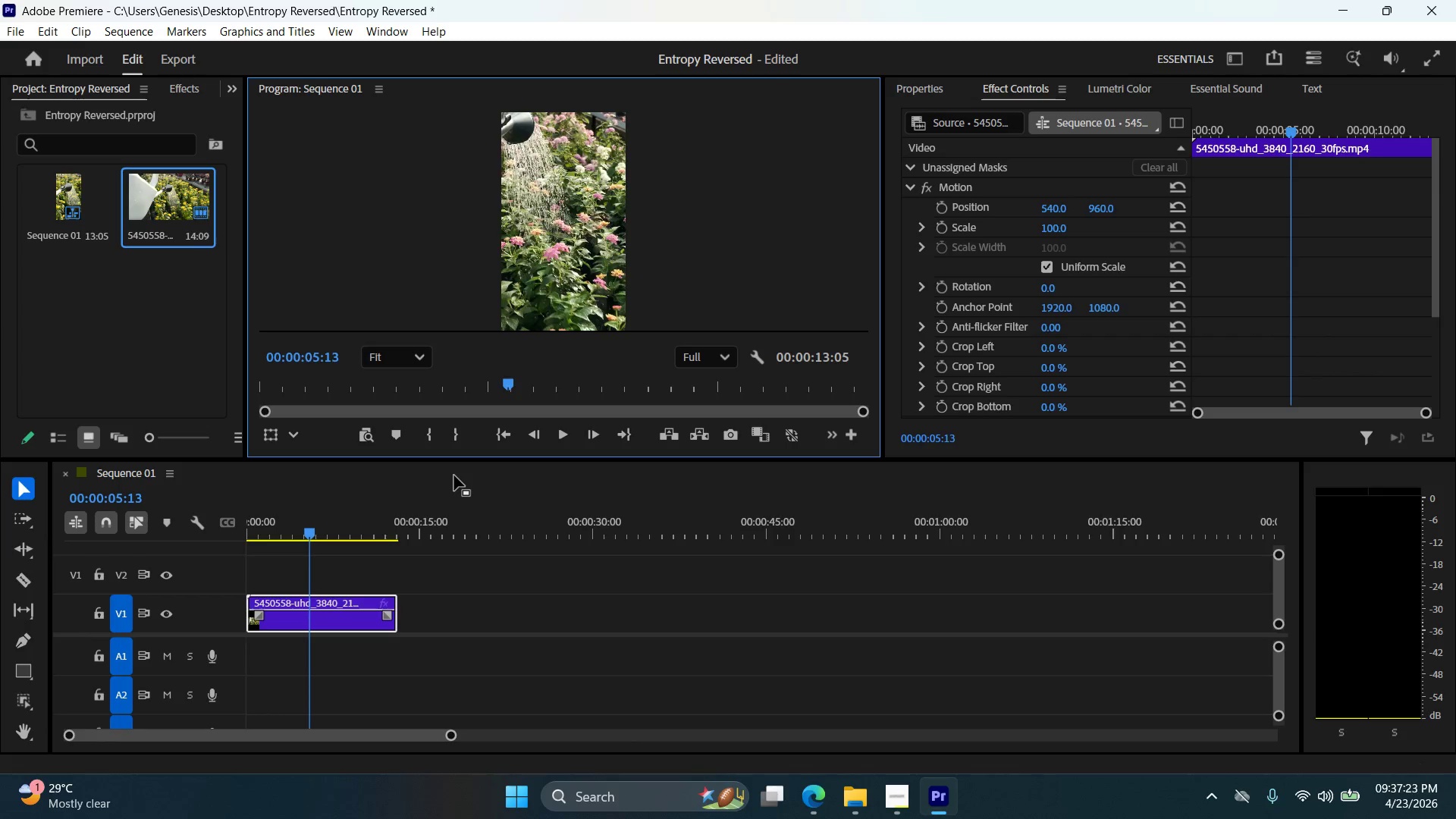 
key(ArrowLeft)
 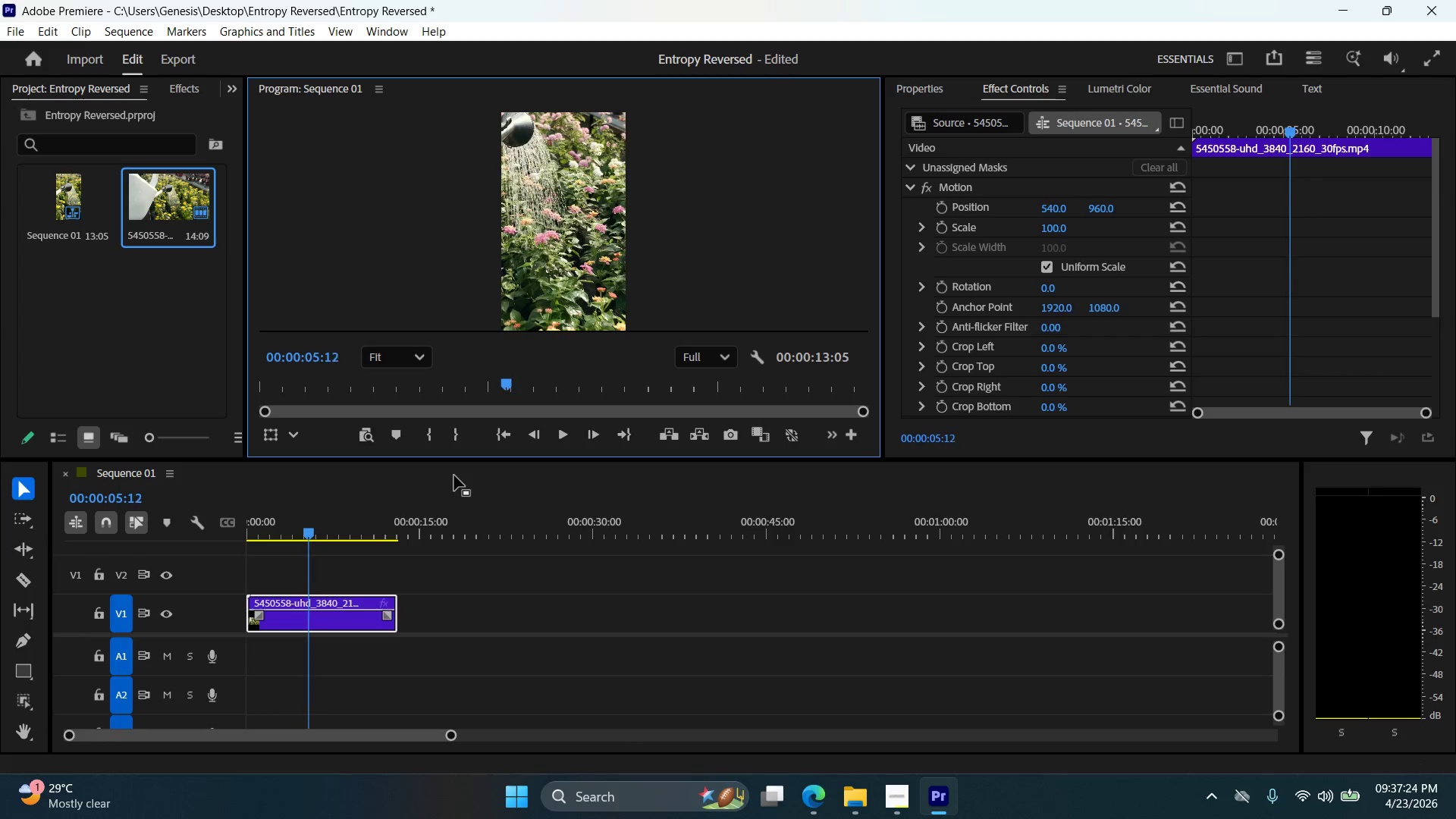 
key(ArrowLeft)
 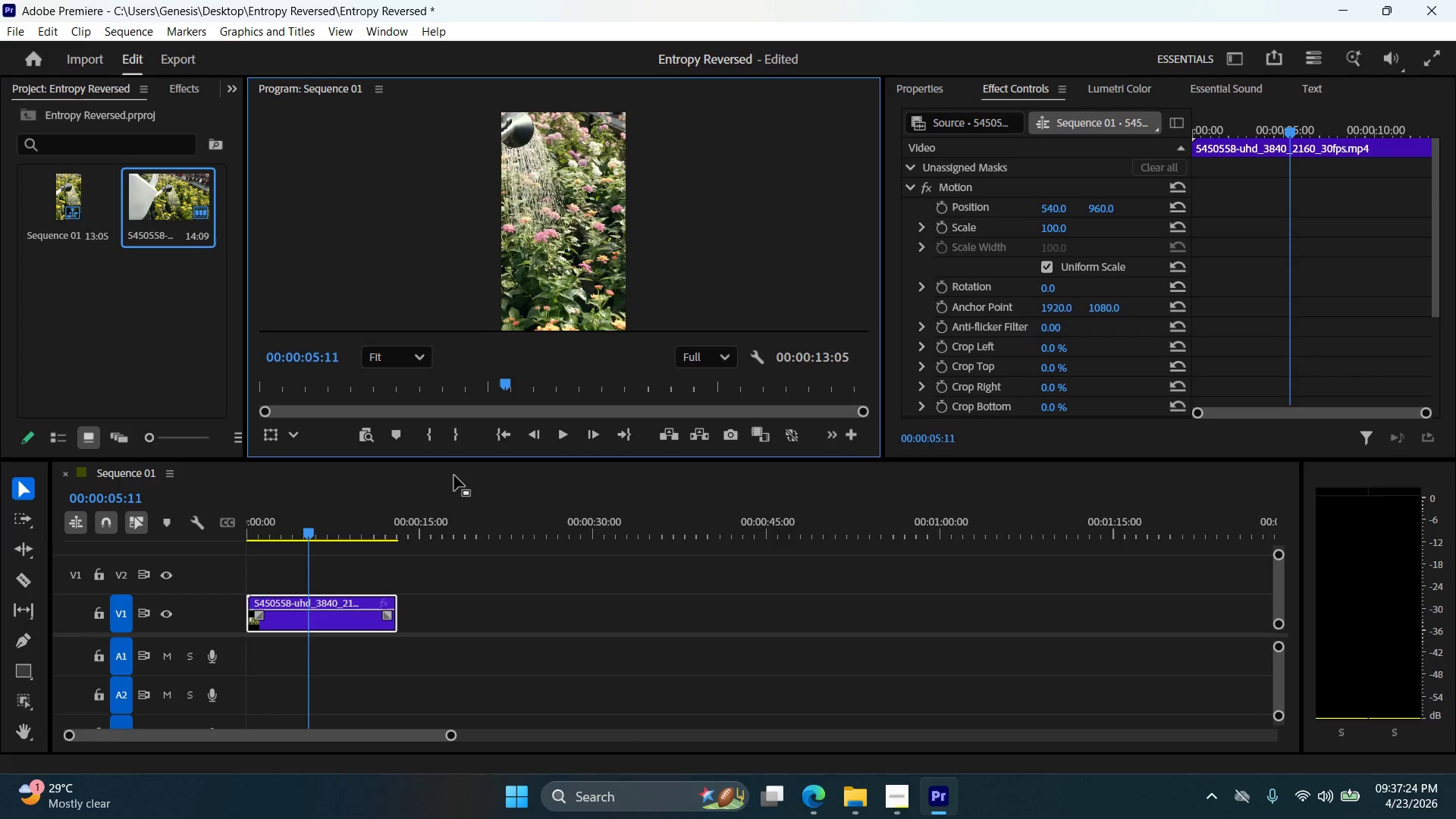 
key(ArrowLeft)
 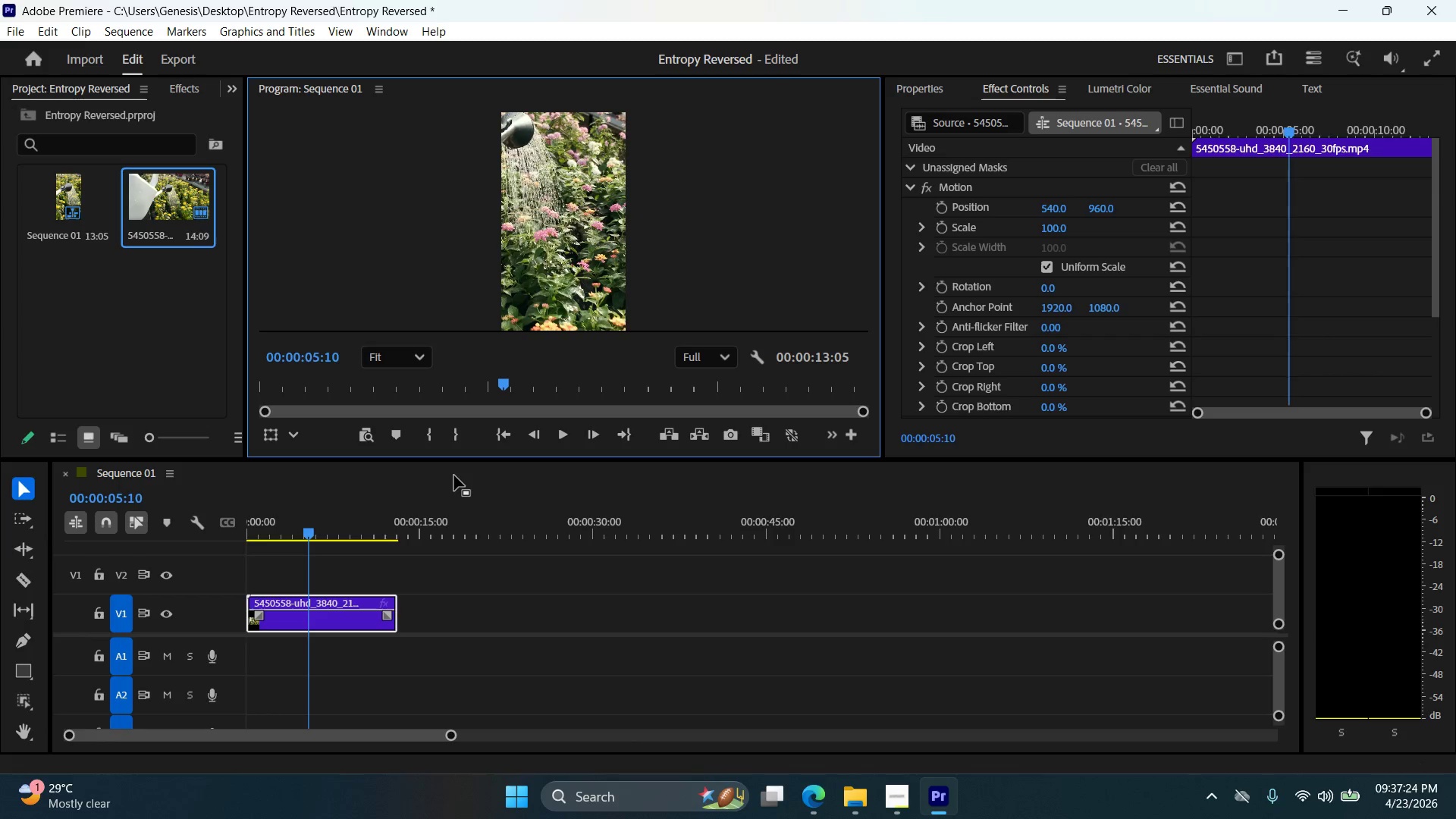 
key(ArrowLeft)
 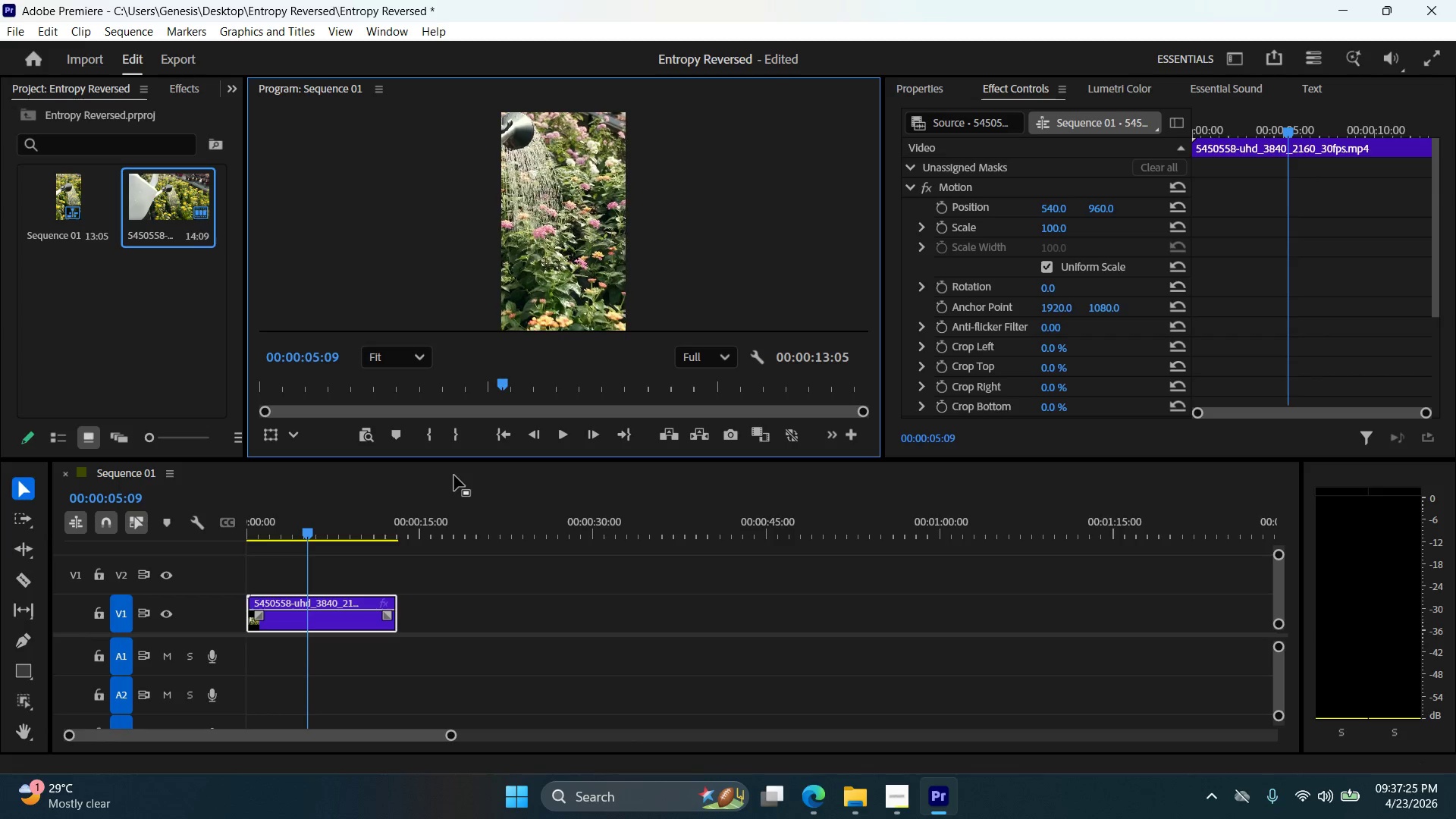 
key(ArrowLeft)
 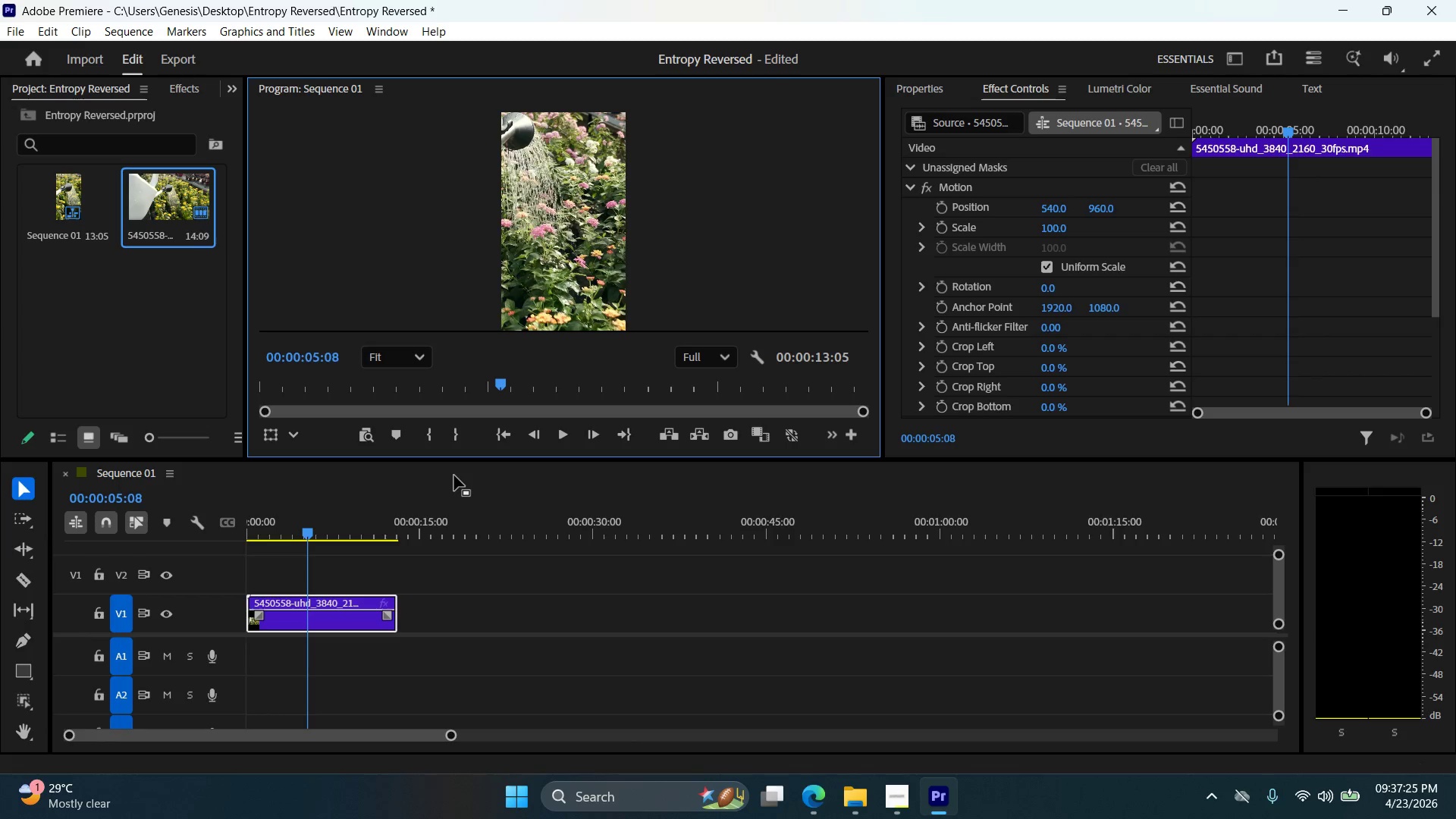 
key(ArrowLeft)
 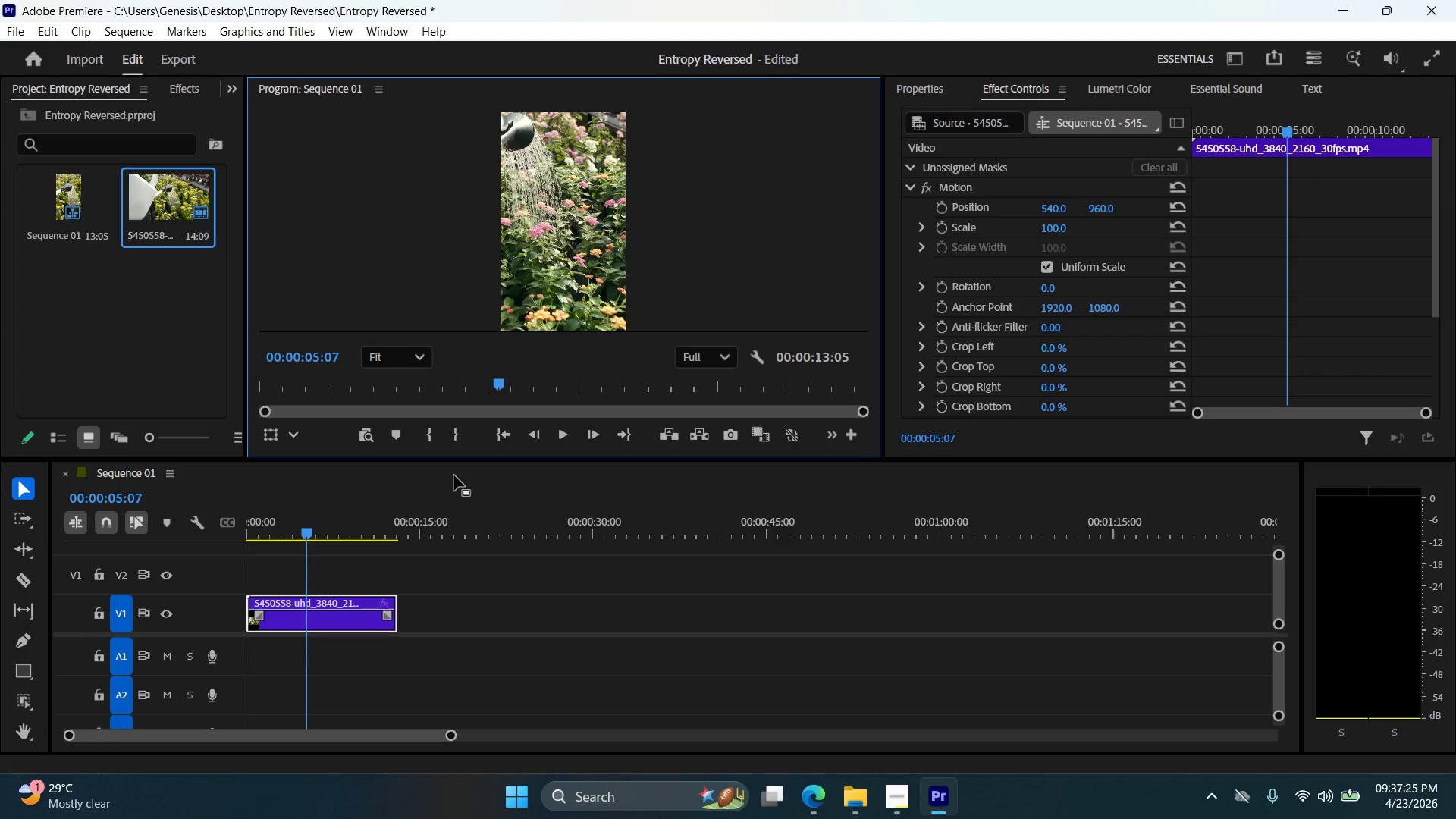 
hold_key(key=ArrowLeft, duration=1.5)
 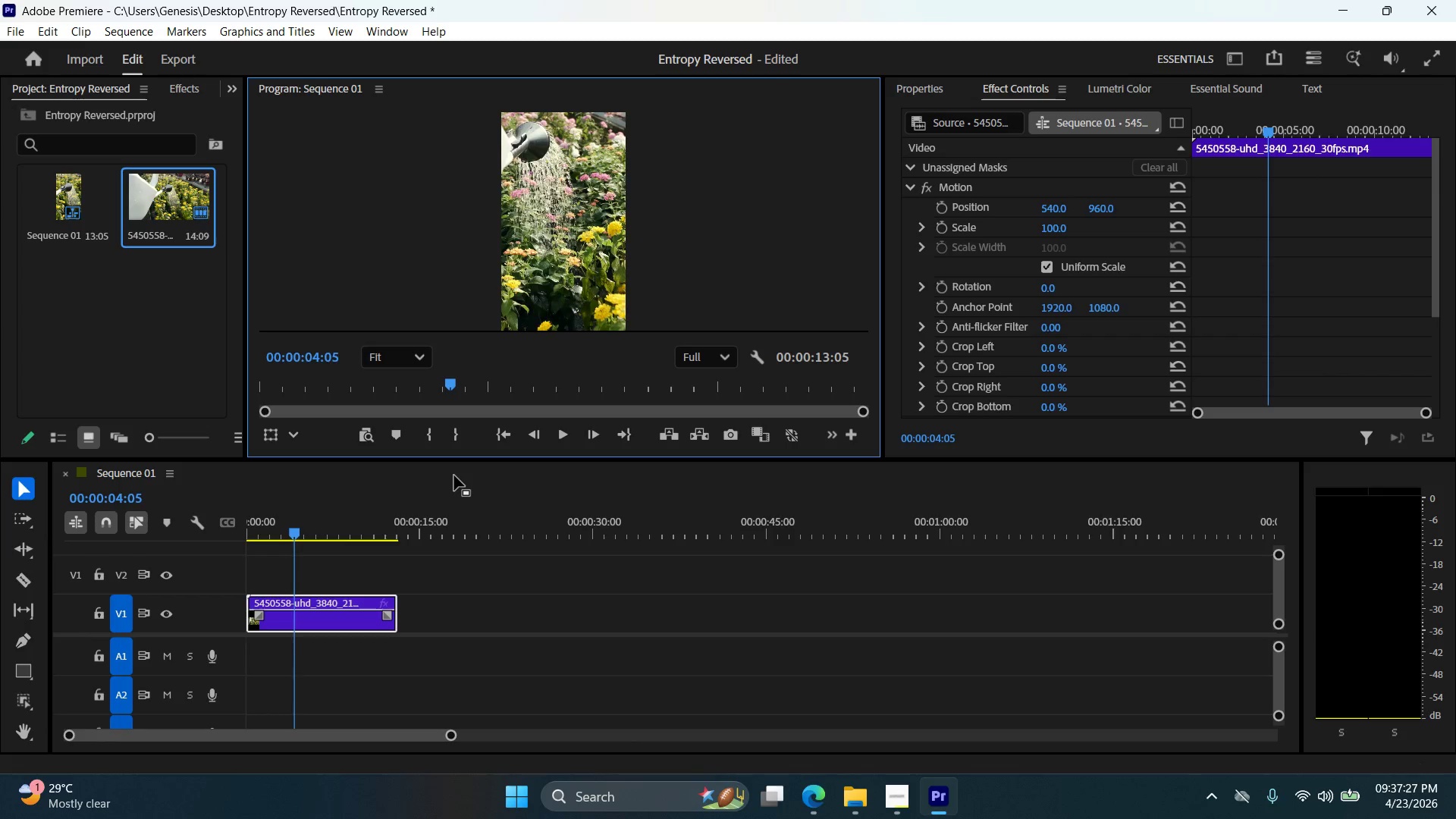 
hold_key(key=ArrowLeft, duration=1.5)
 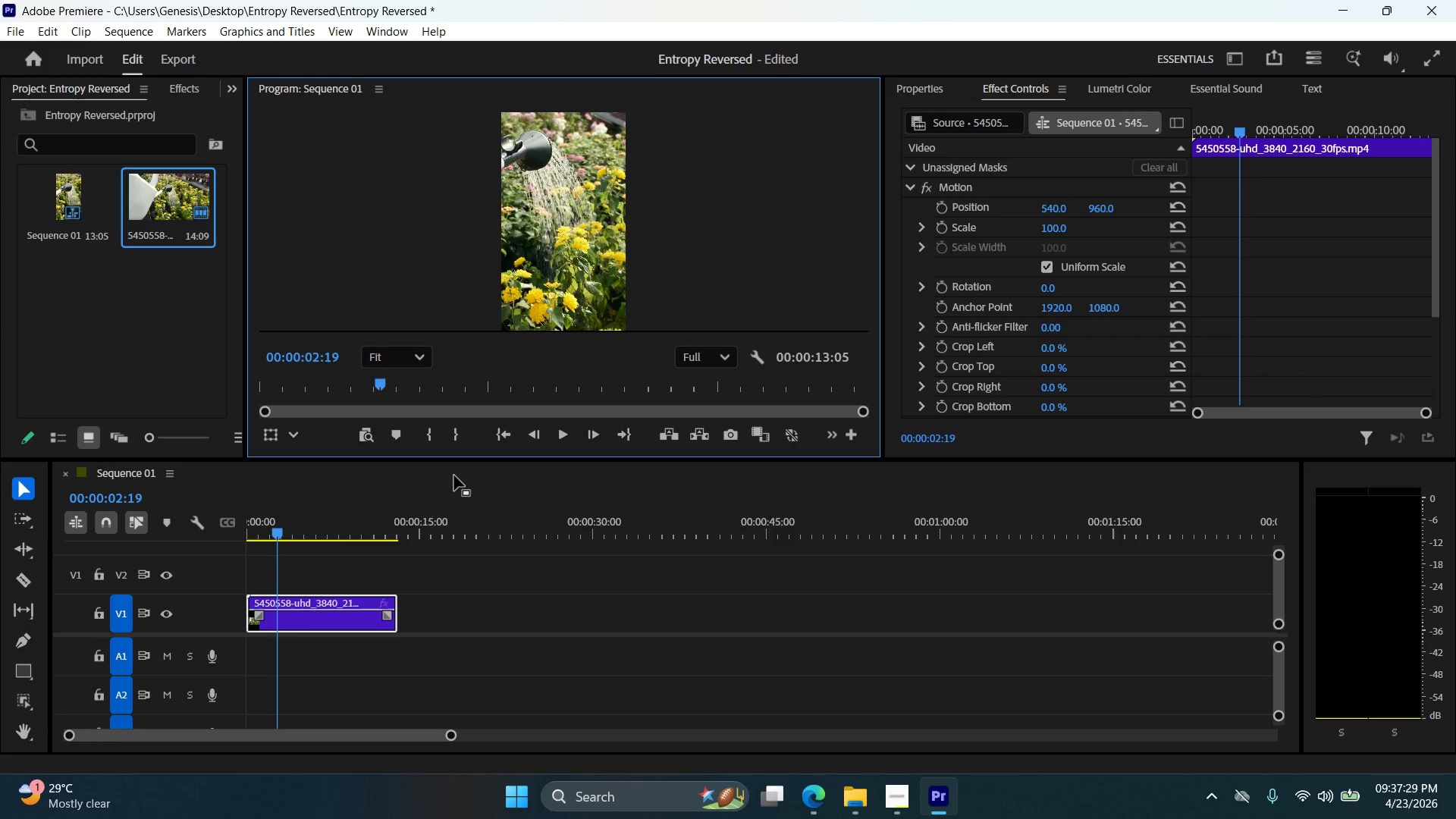 
hold_key(key=ArrowLeft, duration=1.5)
 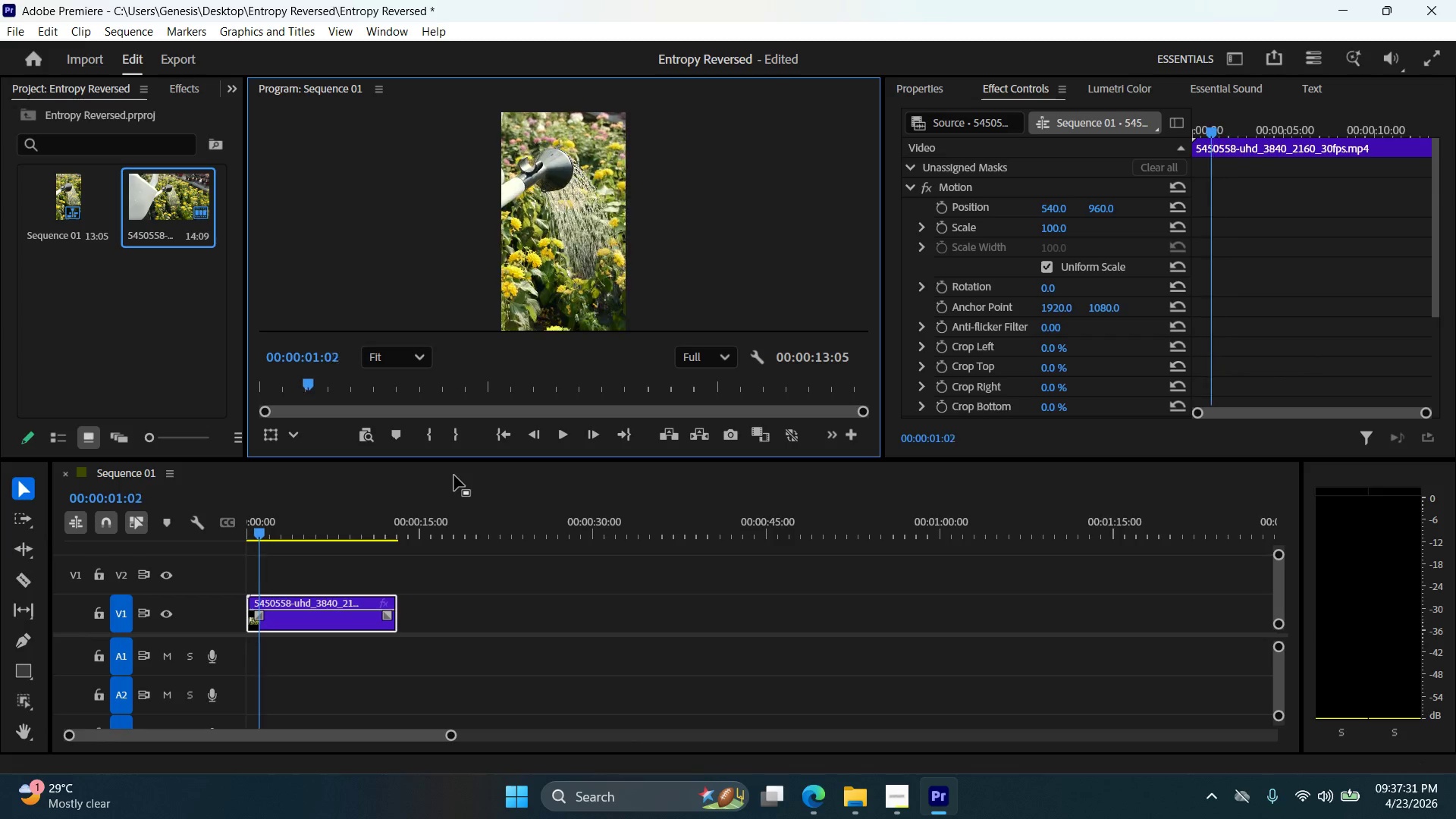 
hold_key(key=ArrowLeft, duration=1.36)
 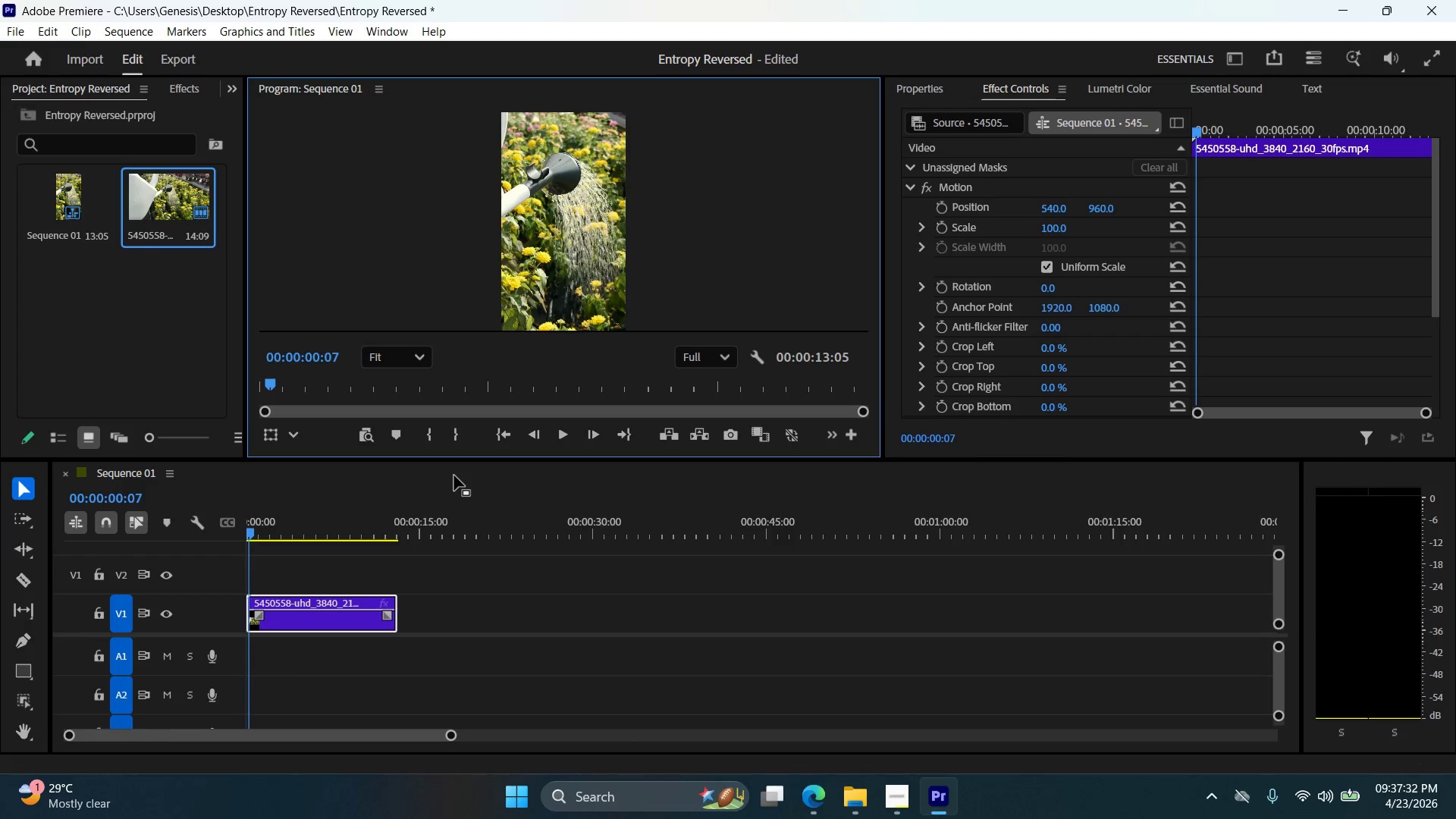 
key(ArrowLeft)
 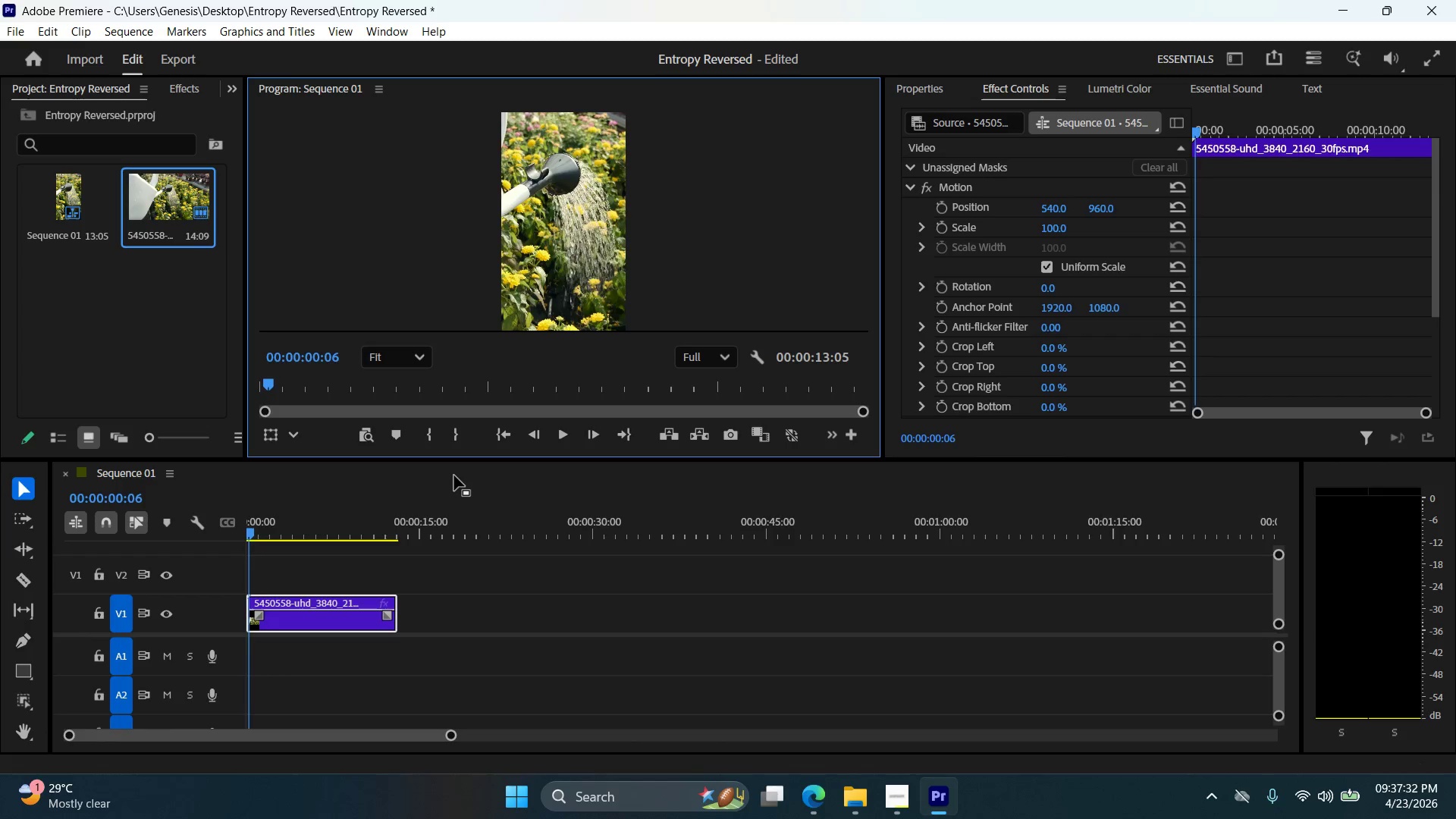 
key(ArrowLeft)
 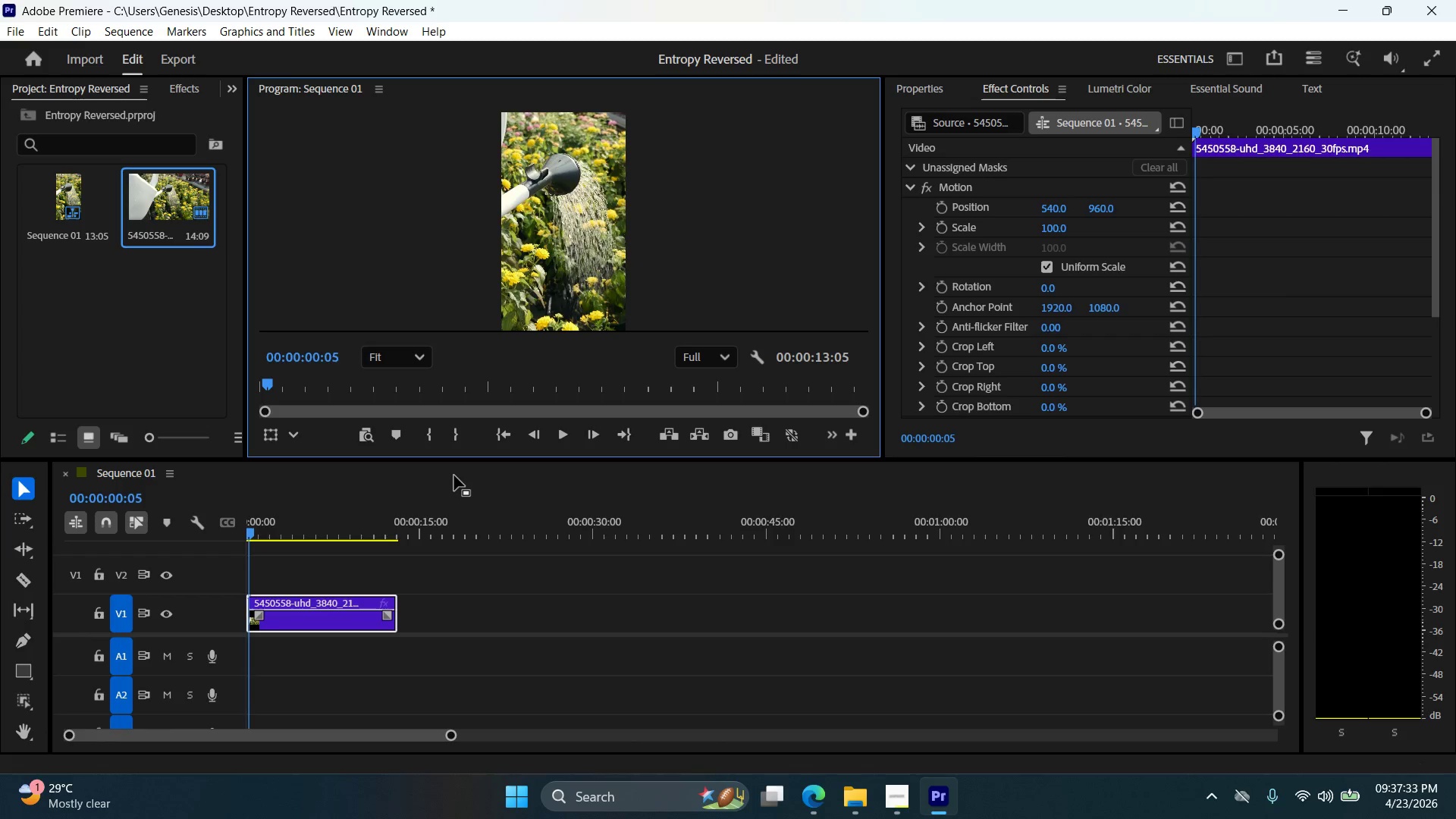 
key(ArrowLeft)
 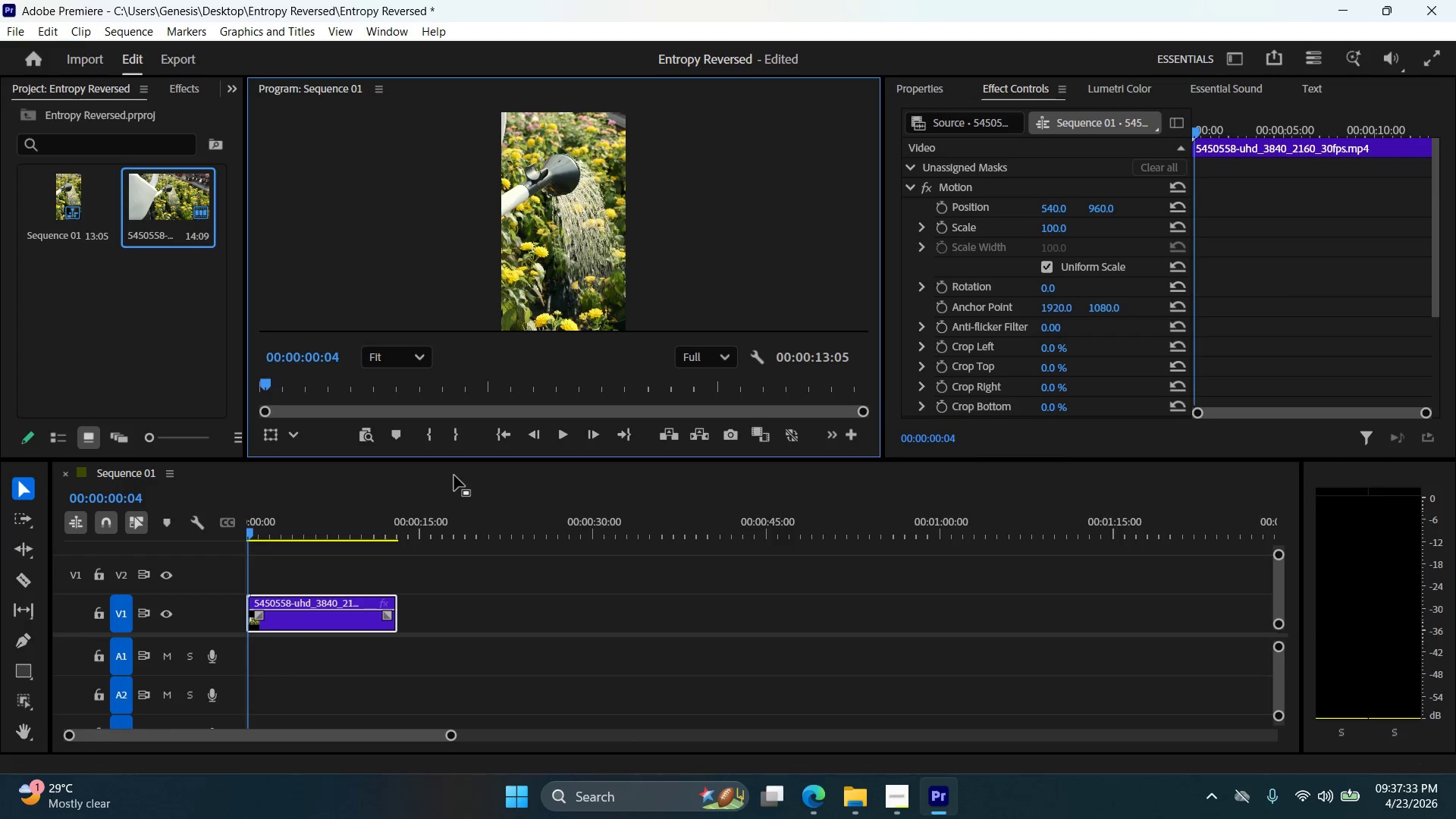 
hold_key(key=ArrowLeft, duration=1.05)
 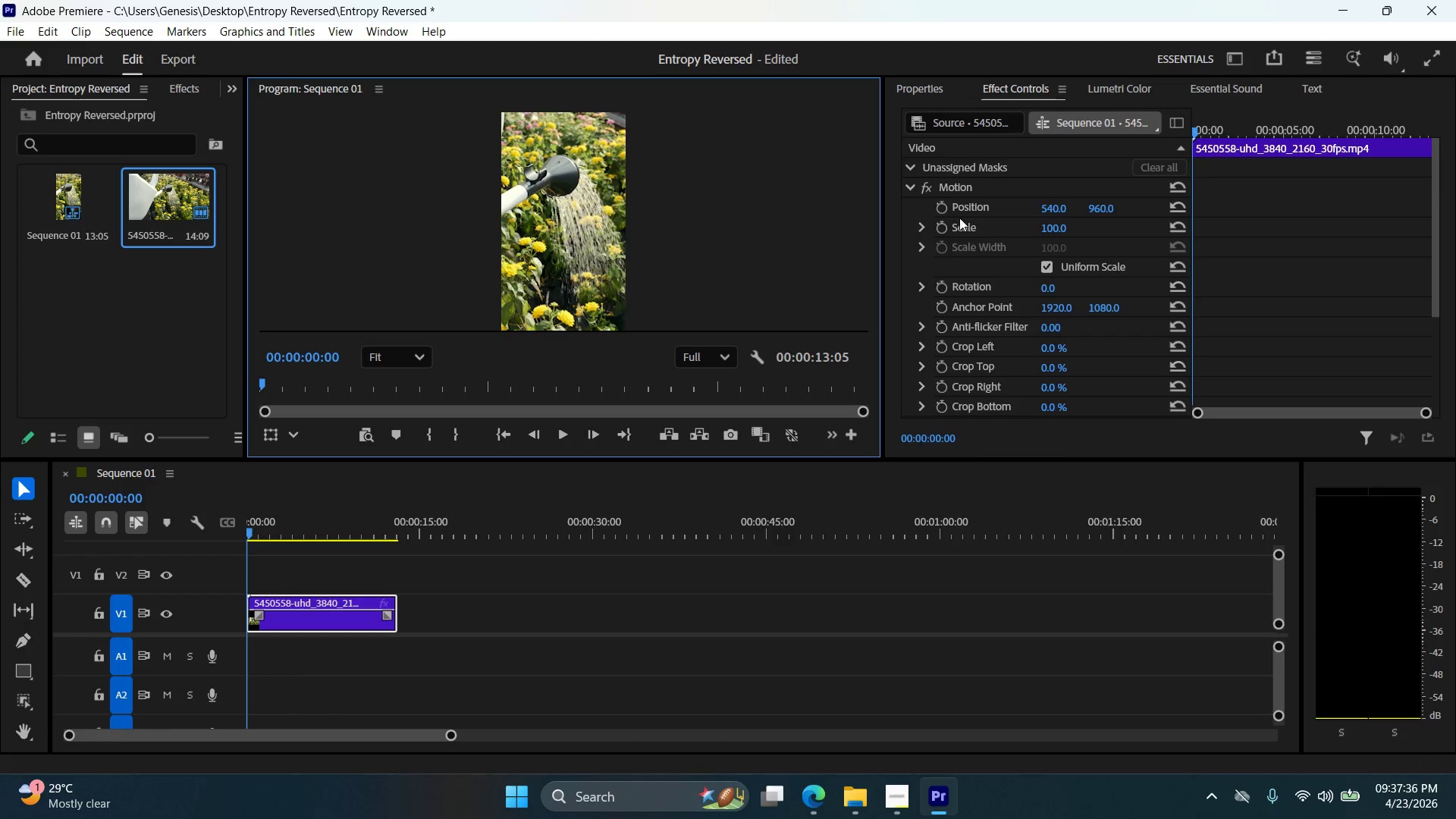 
left_click([943, 210])
 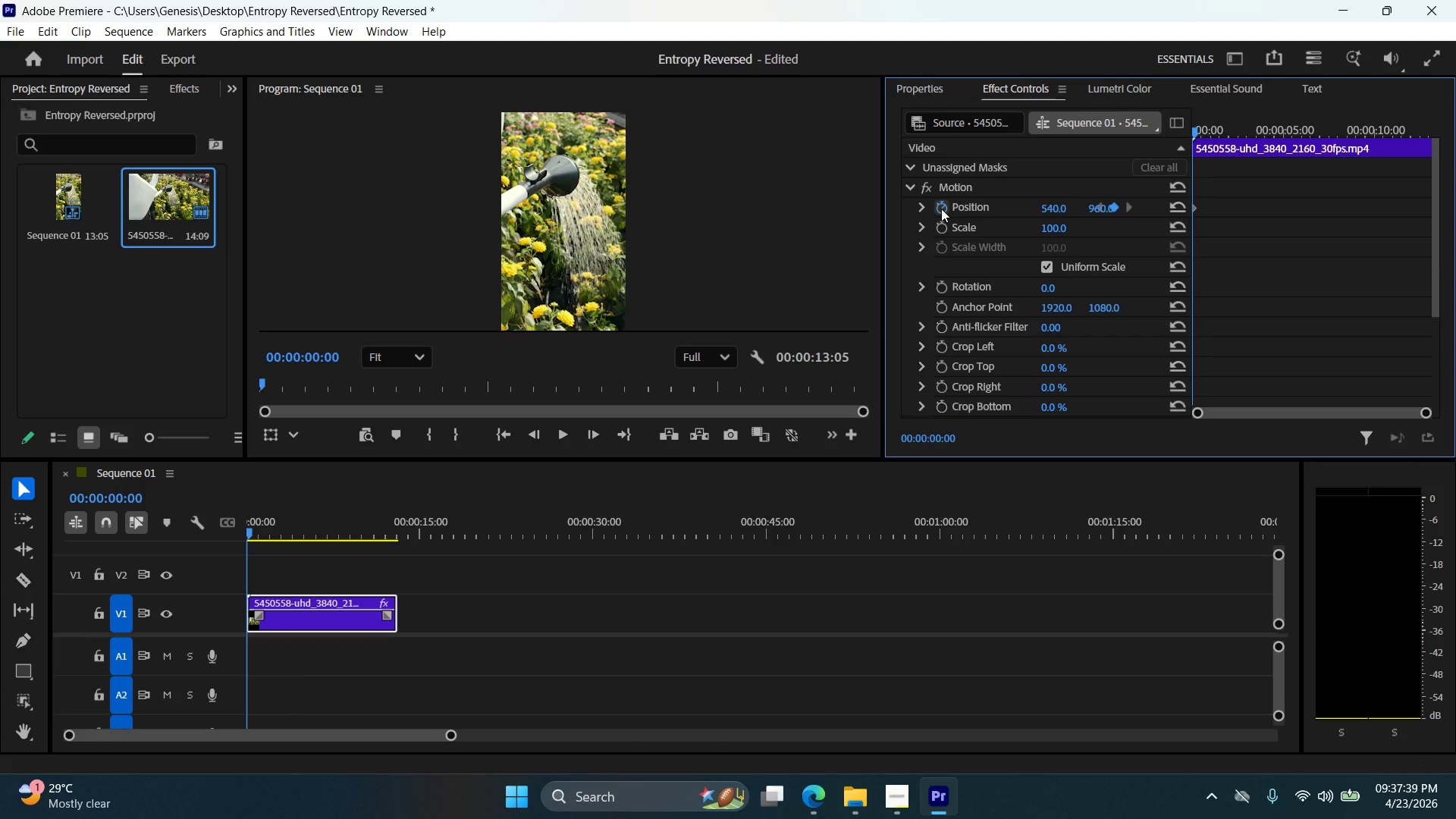 
hold_key(key=ArrowRight, duration=0.95)
 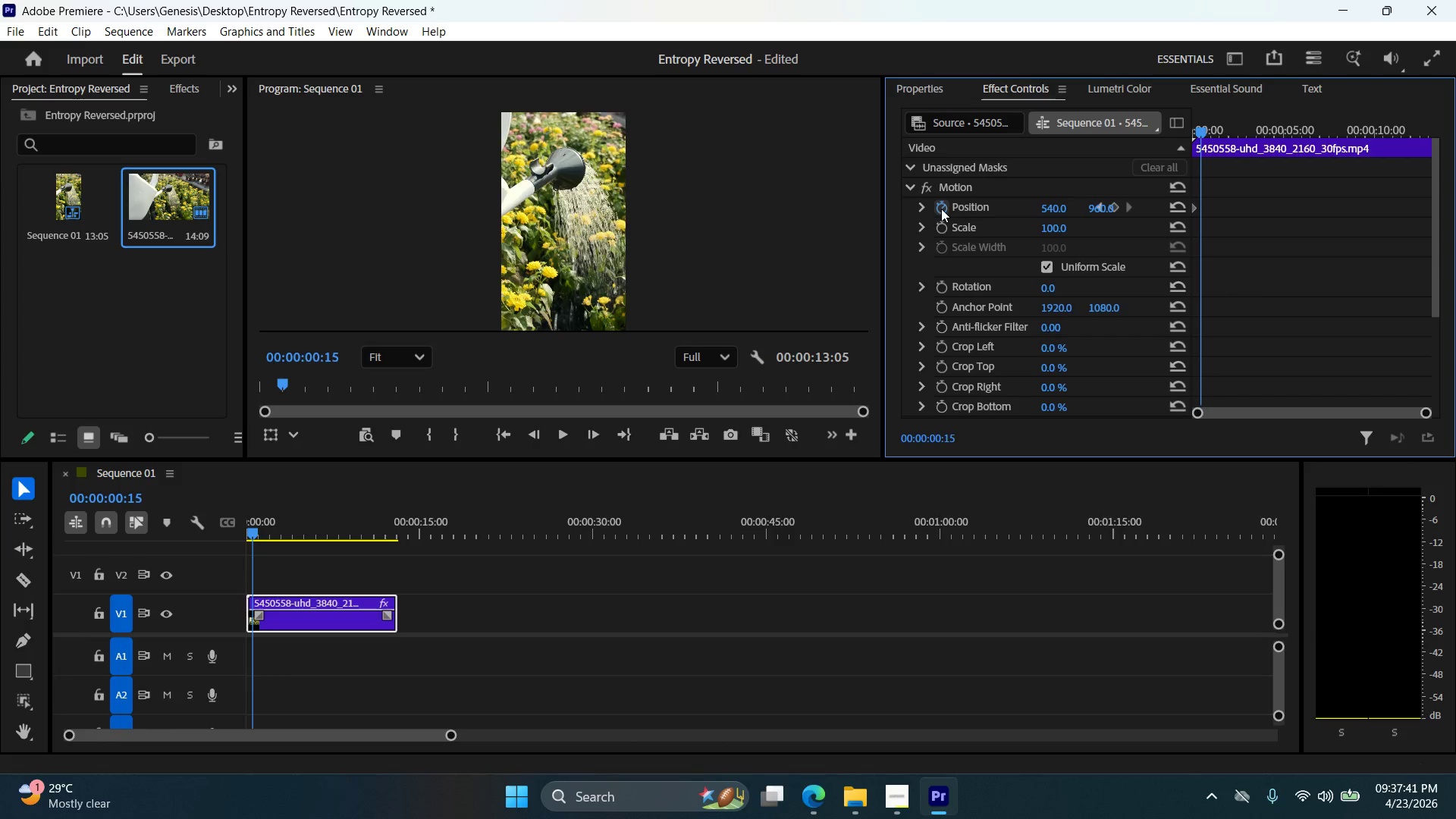 
hold_key(key=ArrowRight, duration=1.5)
 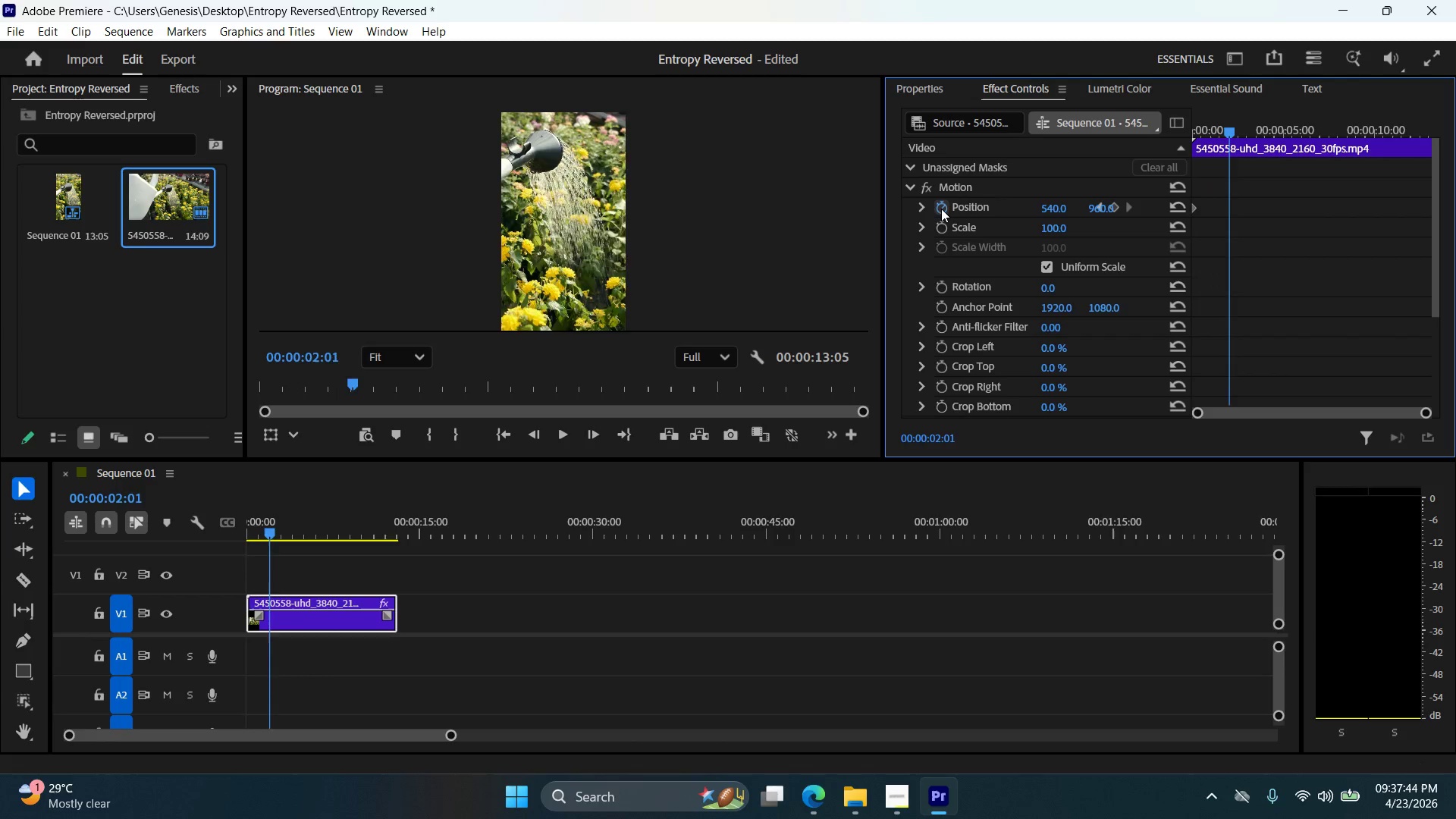 
hold_key(key=ArrowRight, duration=1.52)
 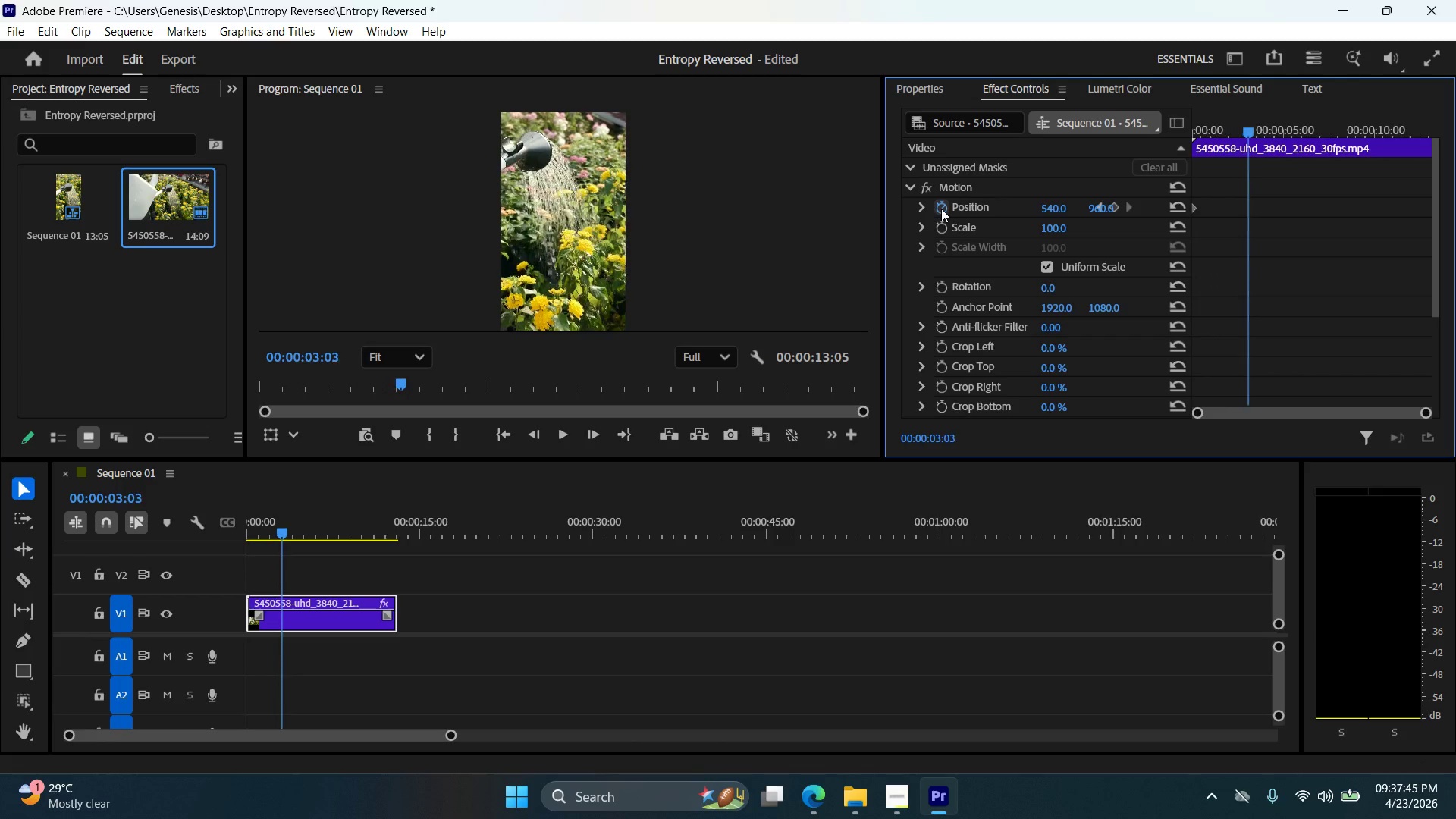 
key(ArrowRight)
 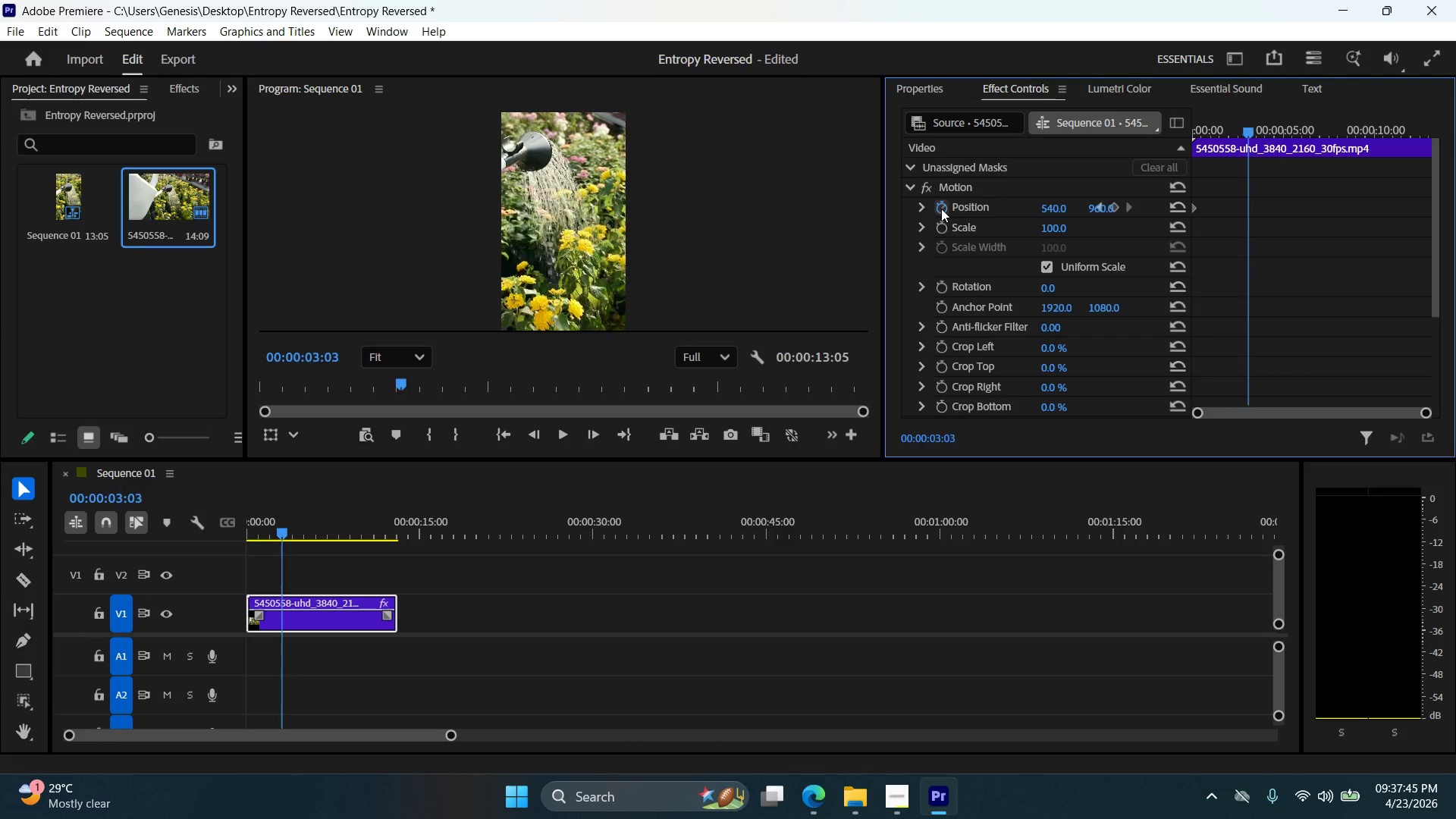 
key(ArrowRight)
 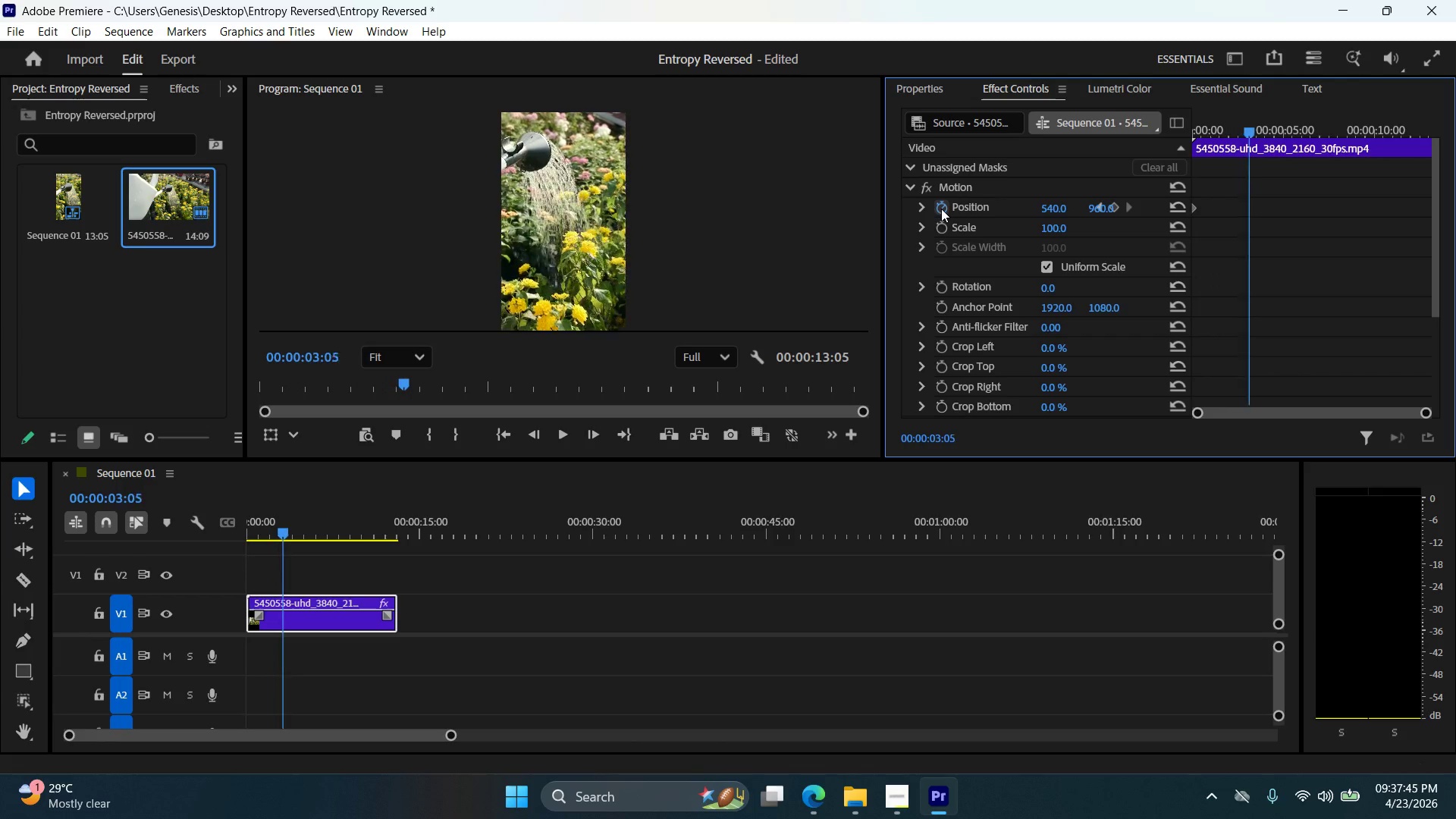 
key(ArrowRight)
 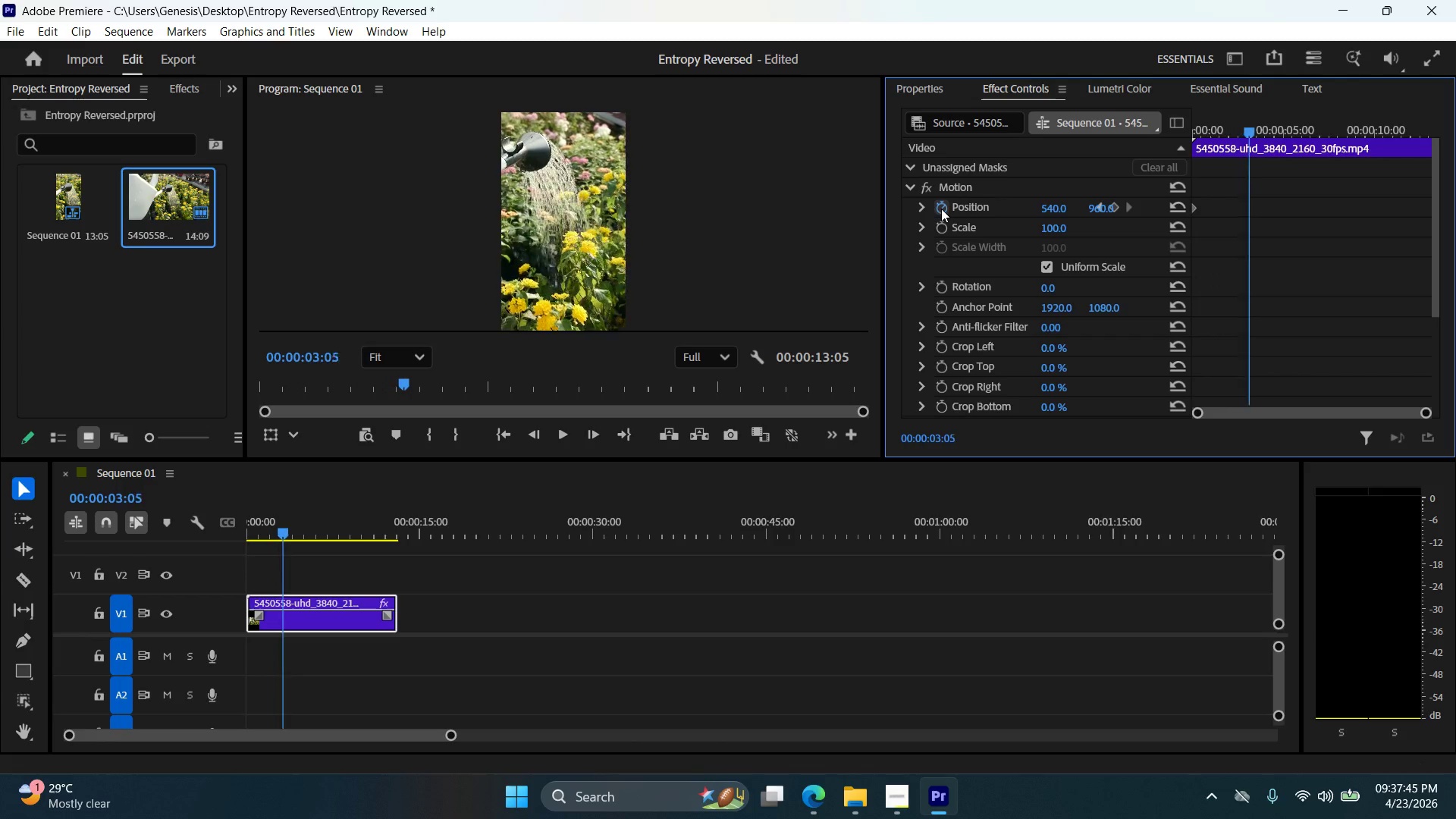 
key(ArrowRight)
 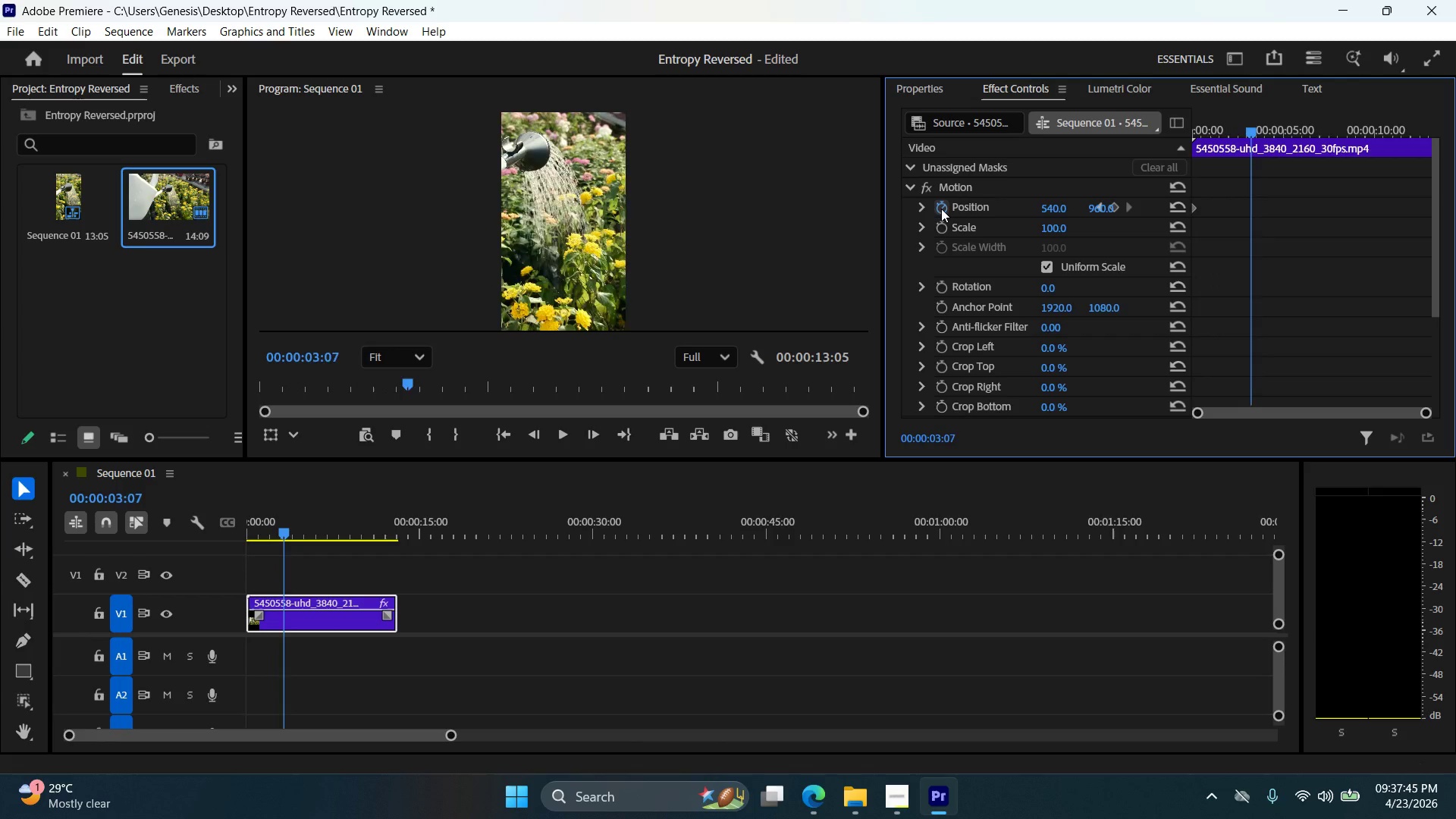 
key(ArrowRight)
 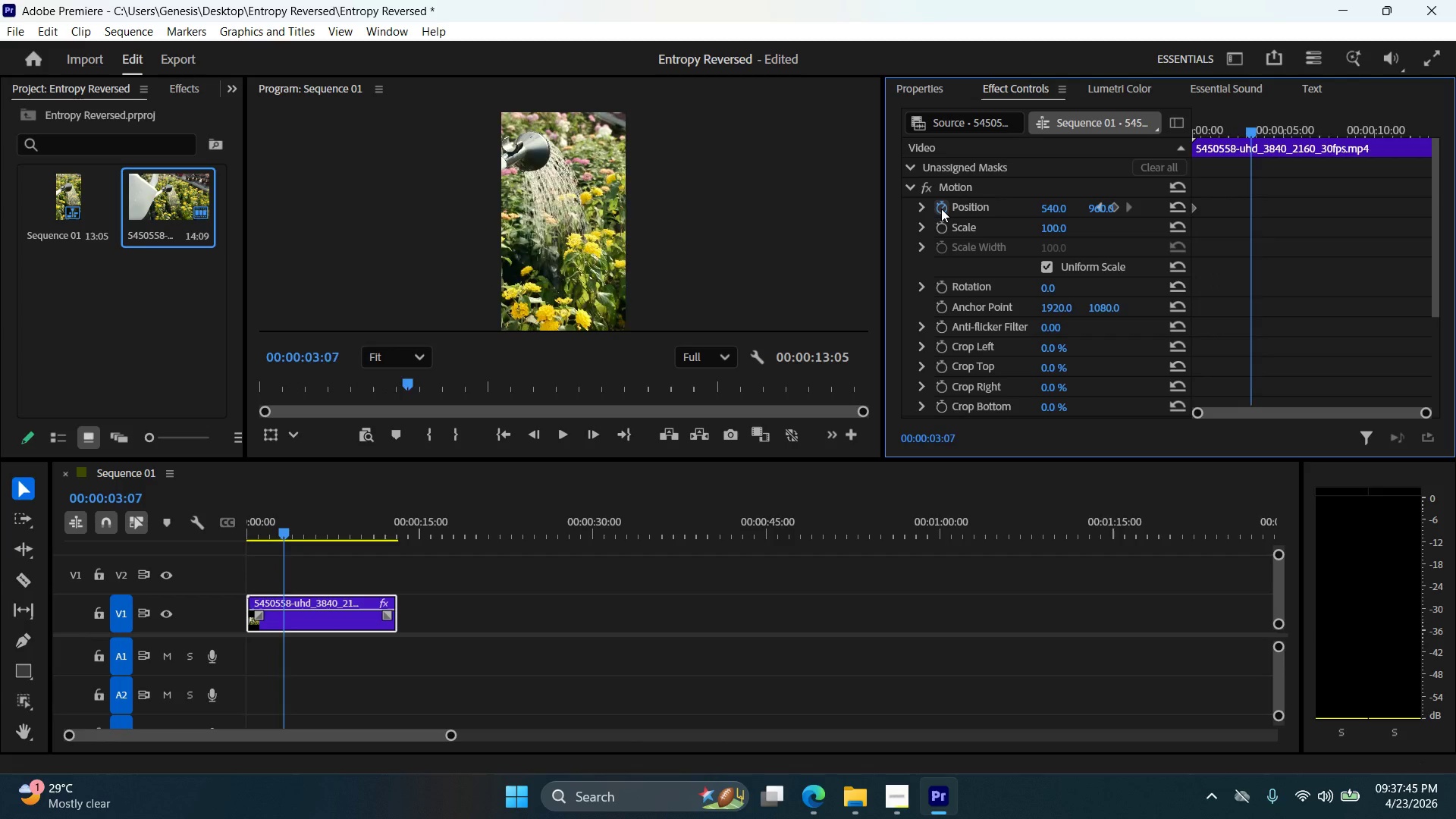 
key(ArrowRight)
 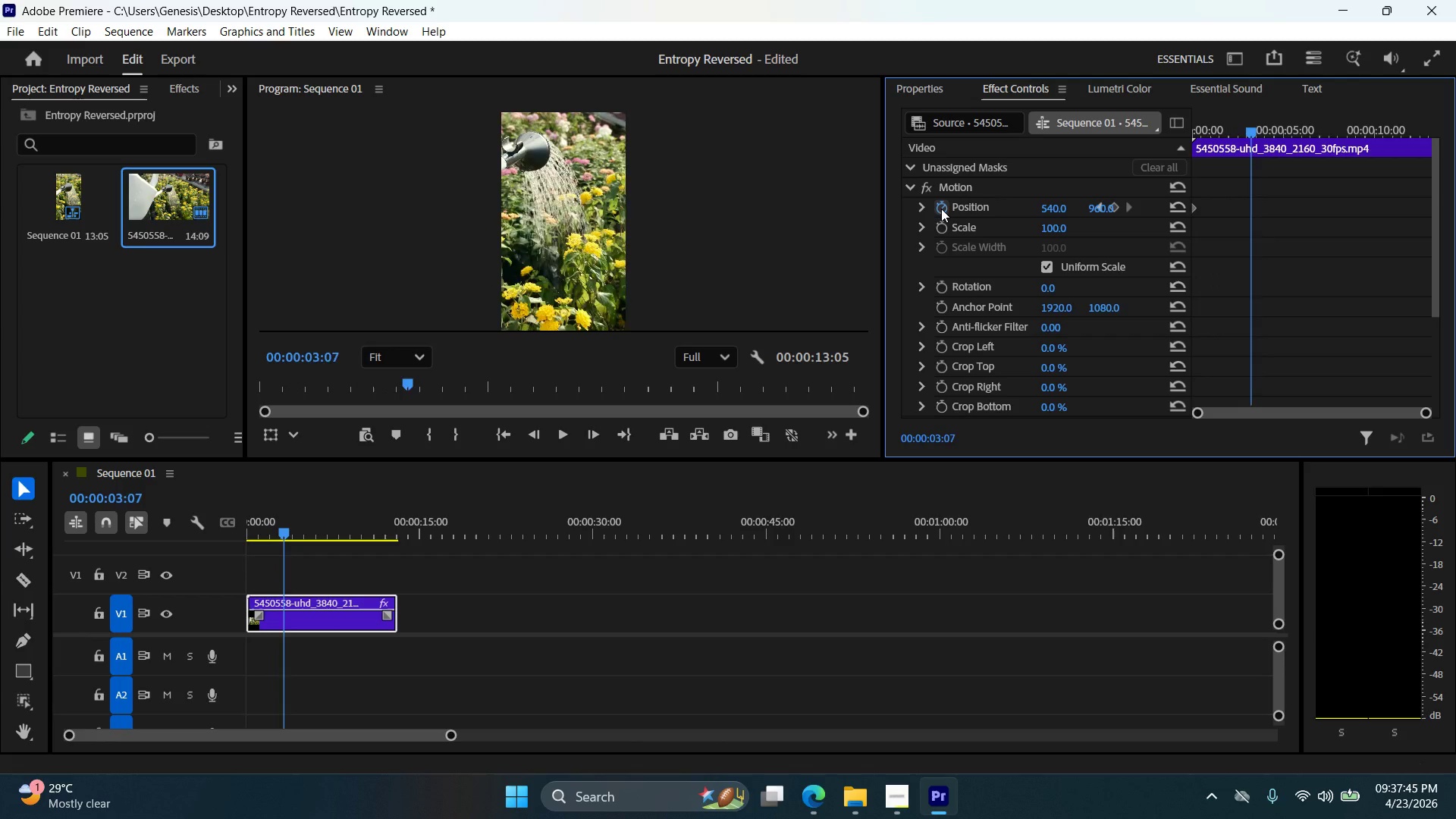 
key(ArrowRight)
 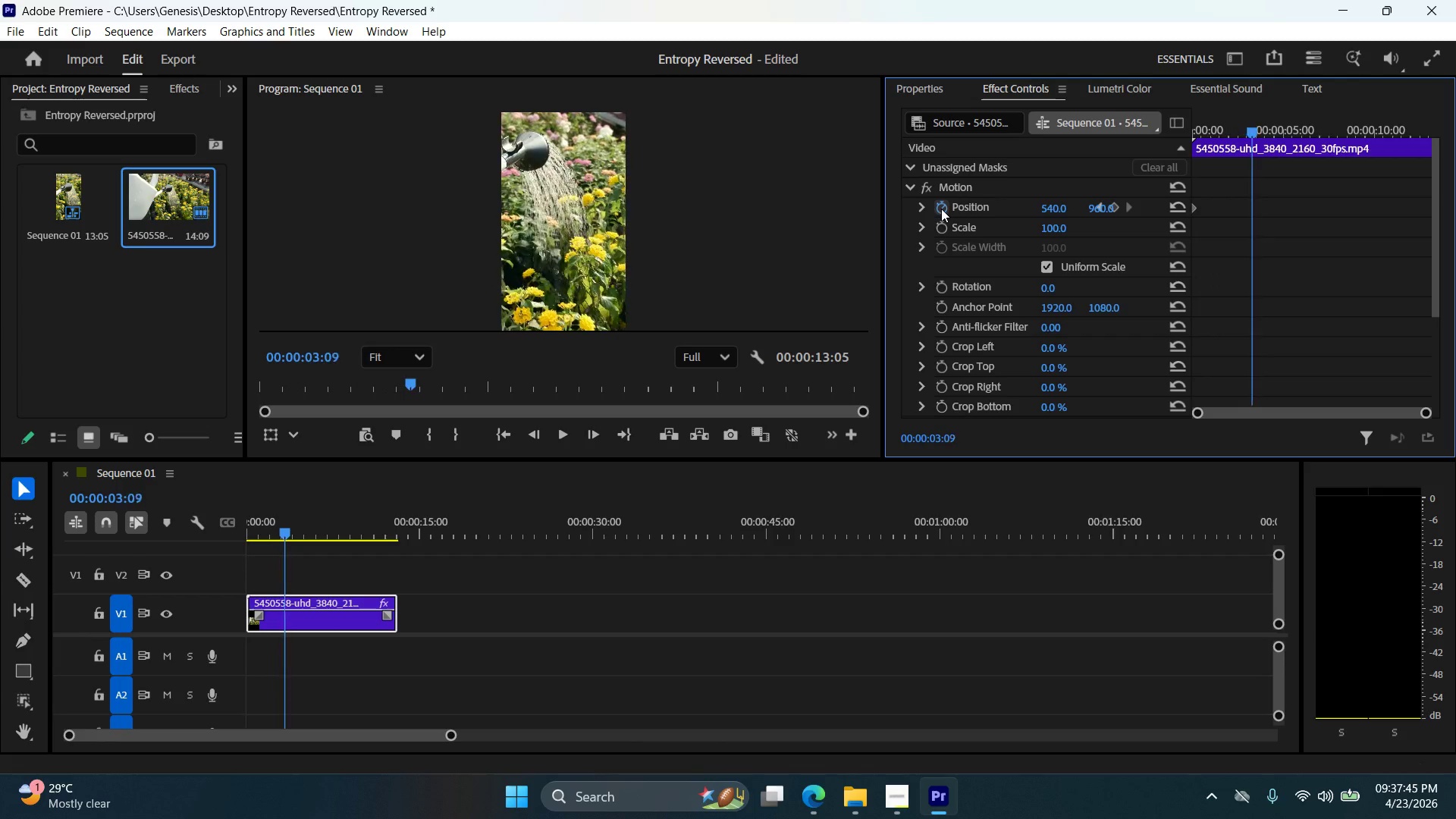 
key(ArrowRight)
 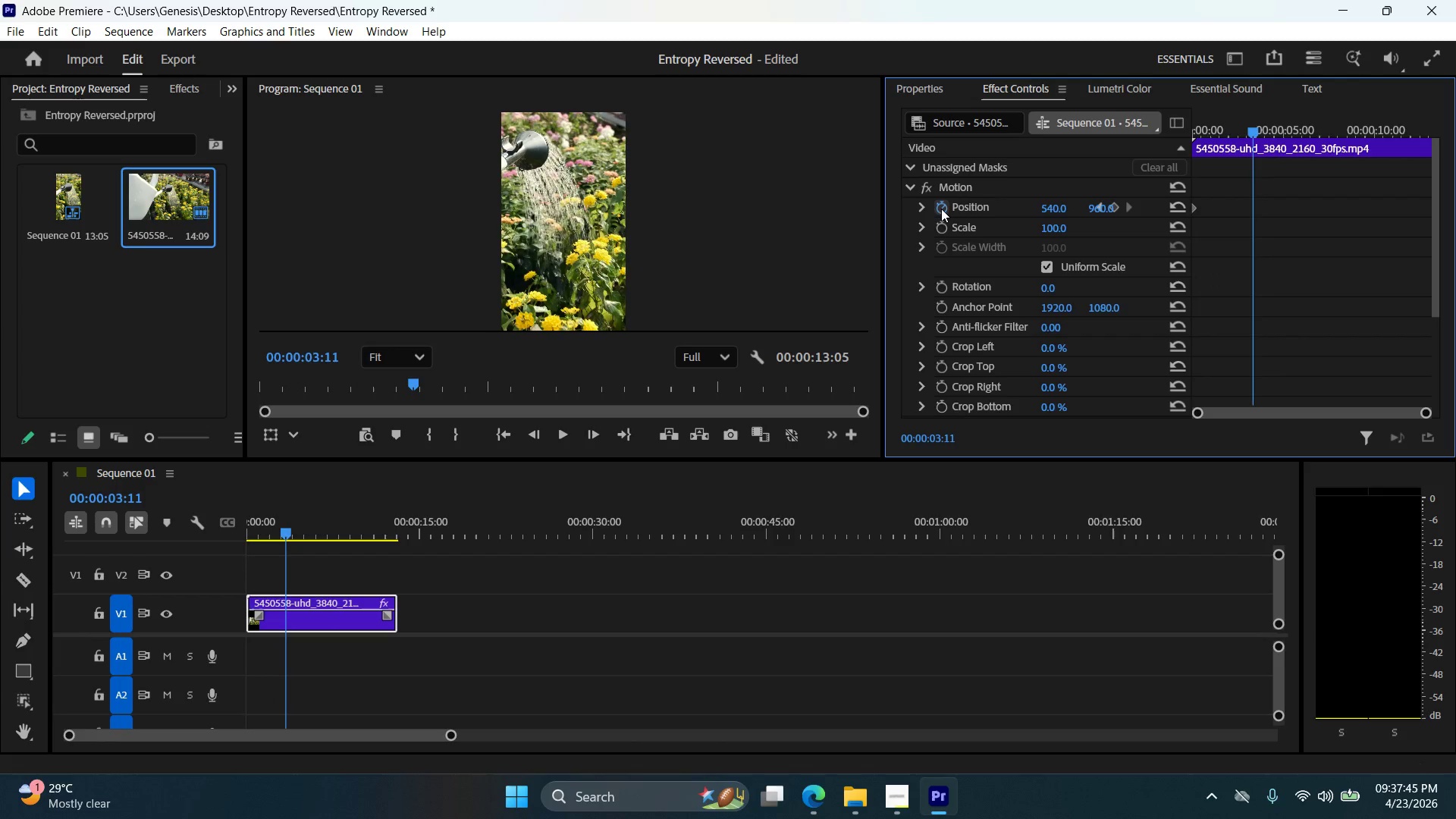 
hold_key(key=ArrowRight, duration=0.89)
 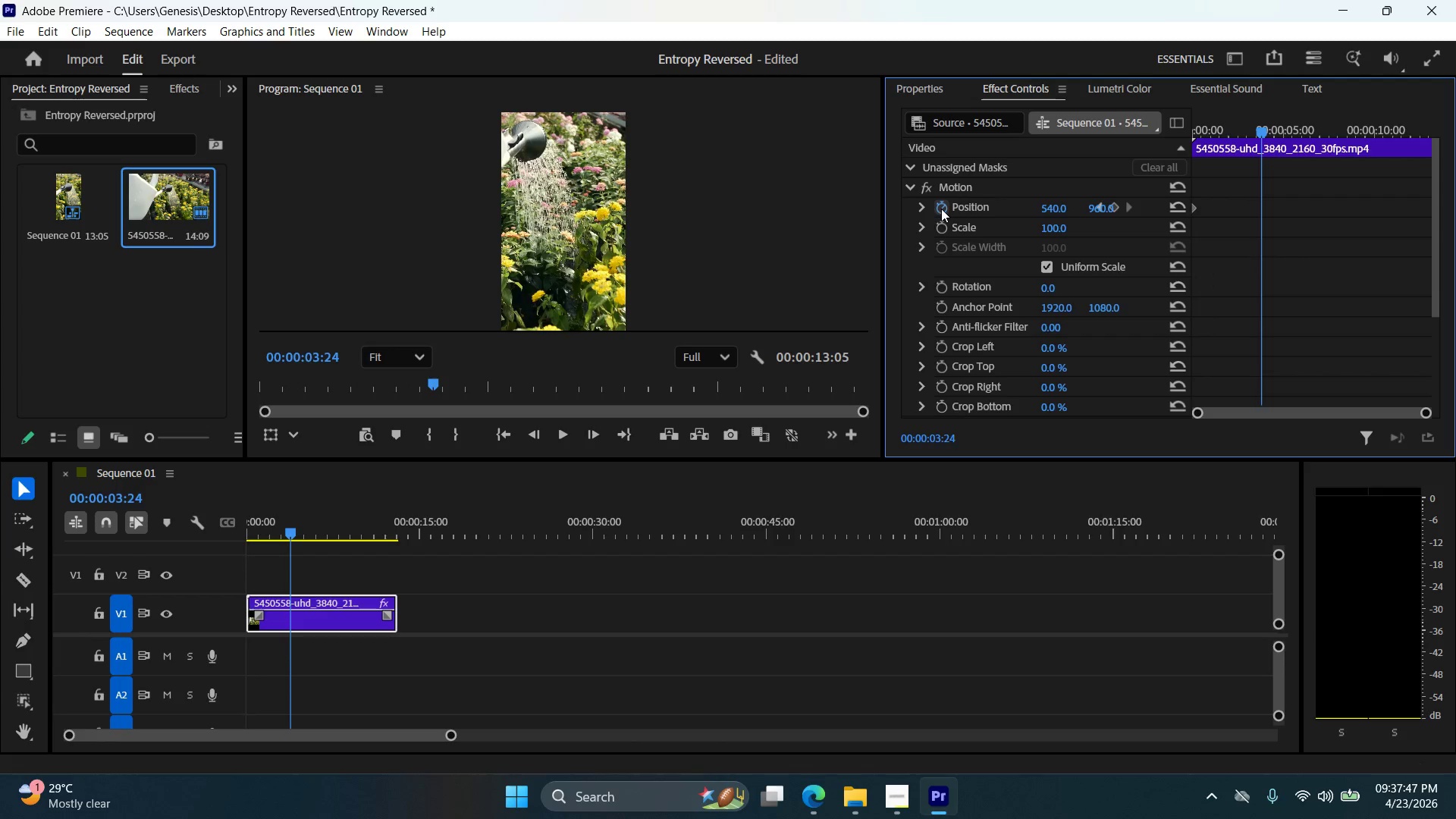 
key(ArrowRight)
 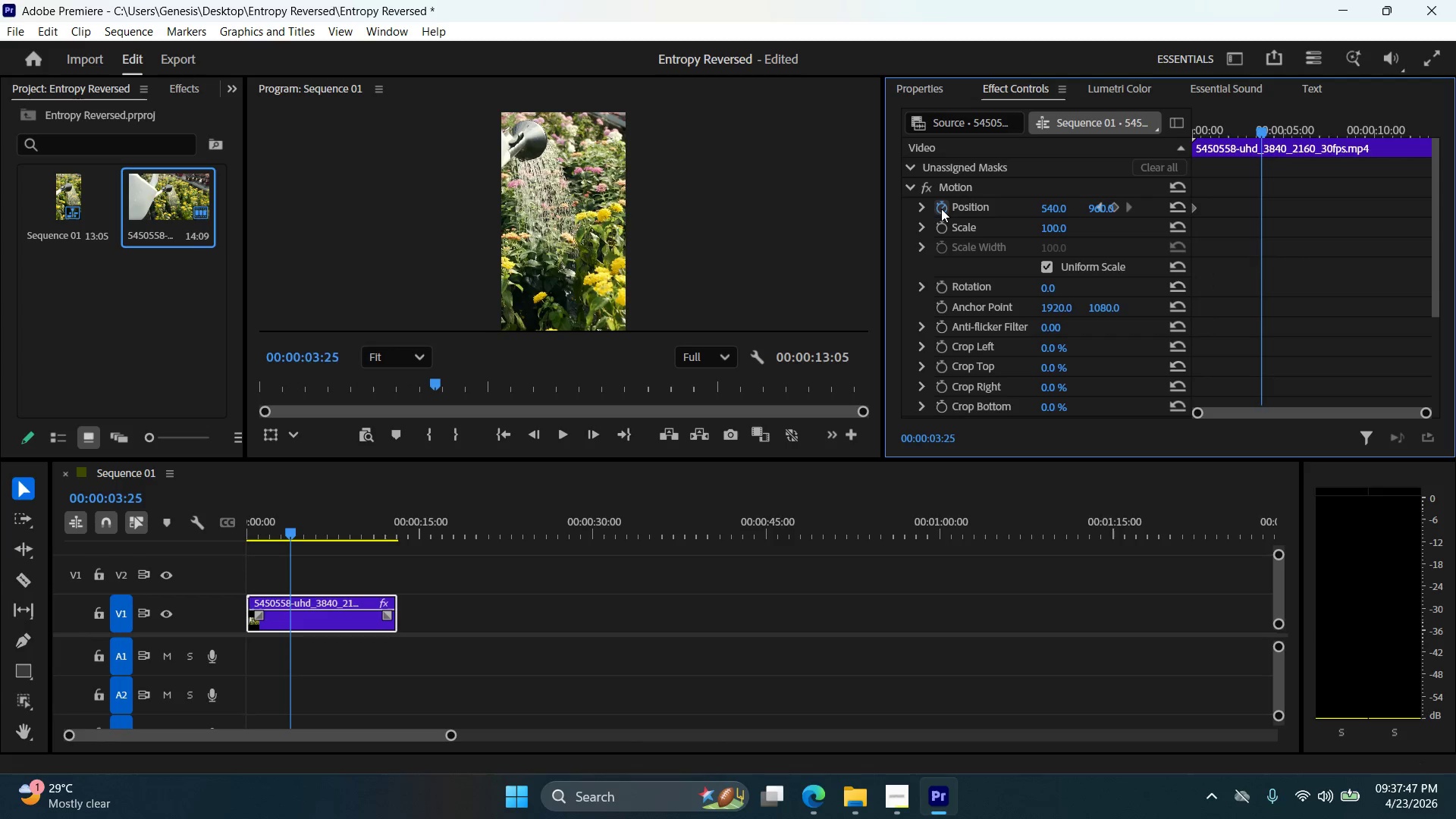 
key(ArrowRight)
 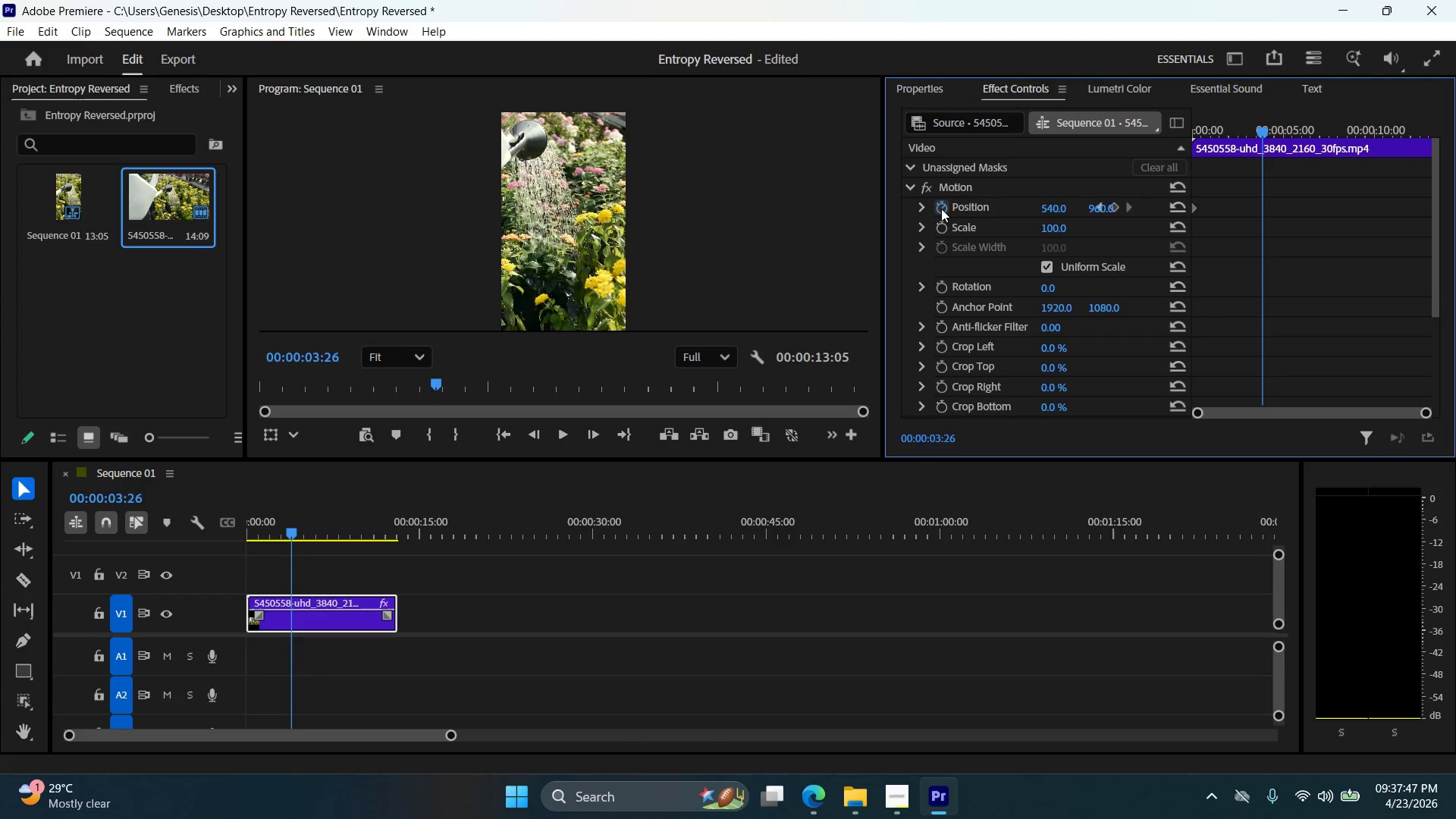 
key(ArrowRight)
 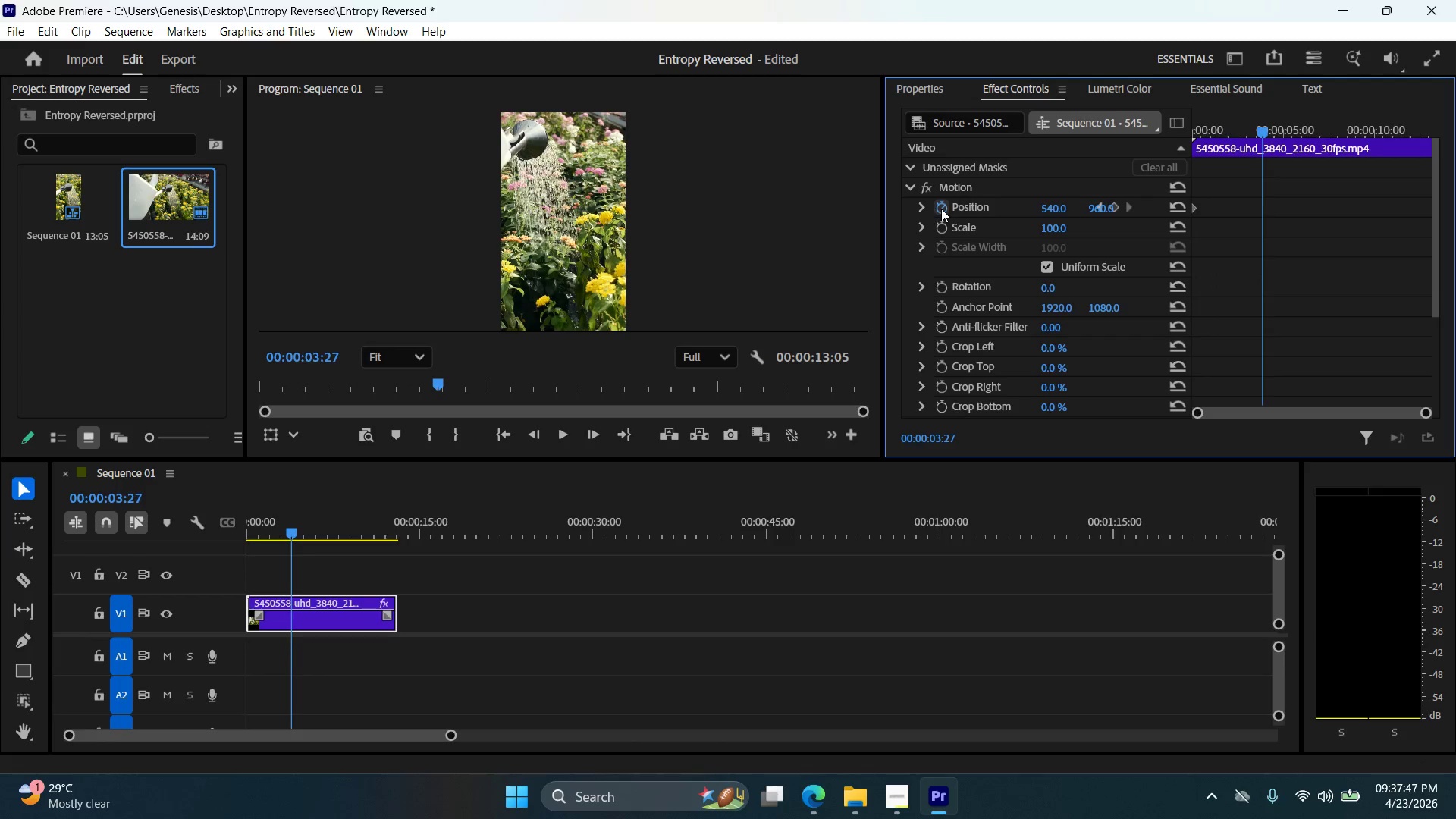 
key(ArrowRight)
 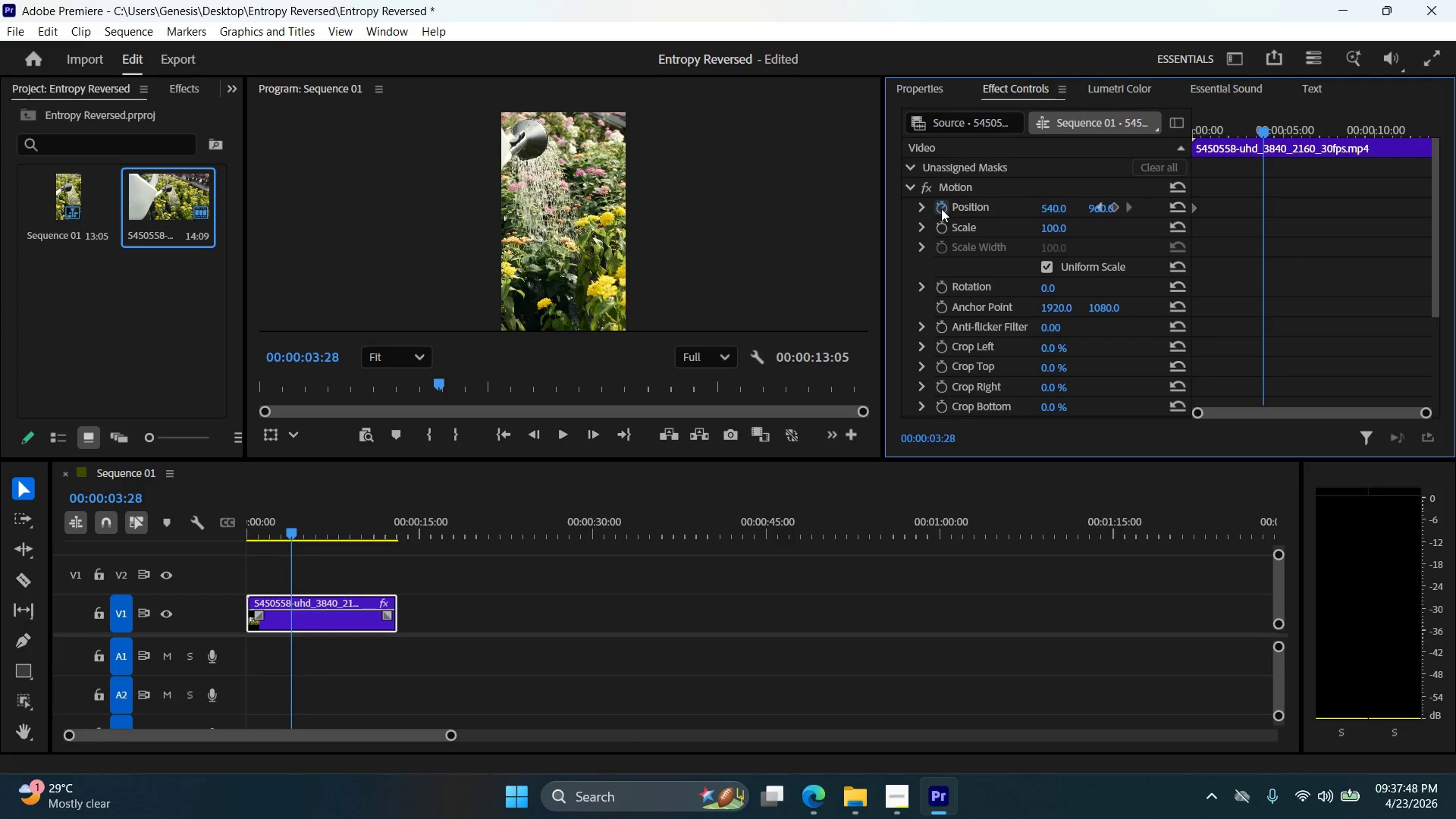 
key(ArrowRight)
 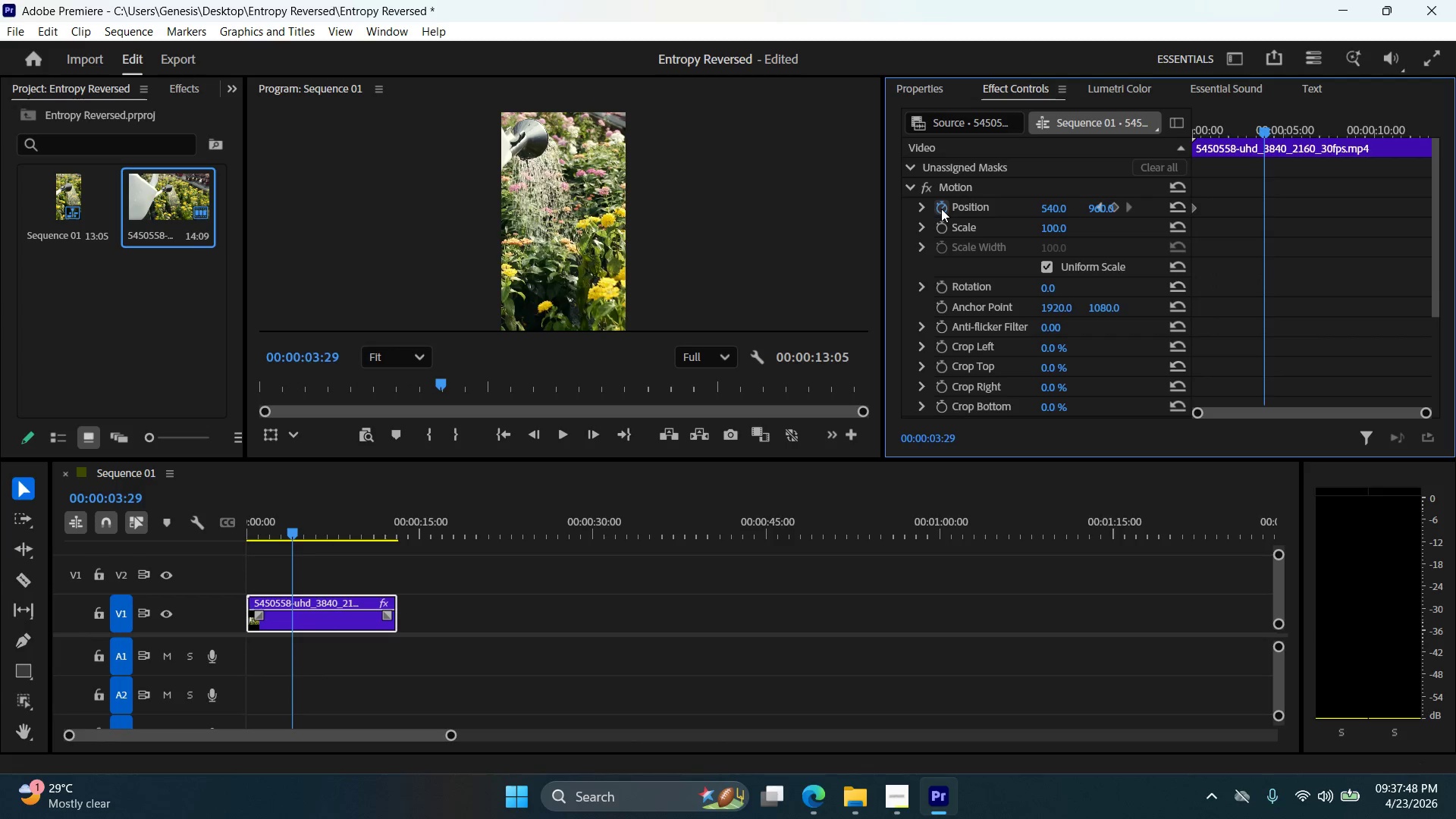 
key(ArrowRight)
 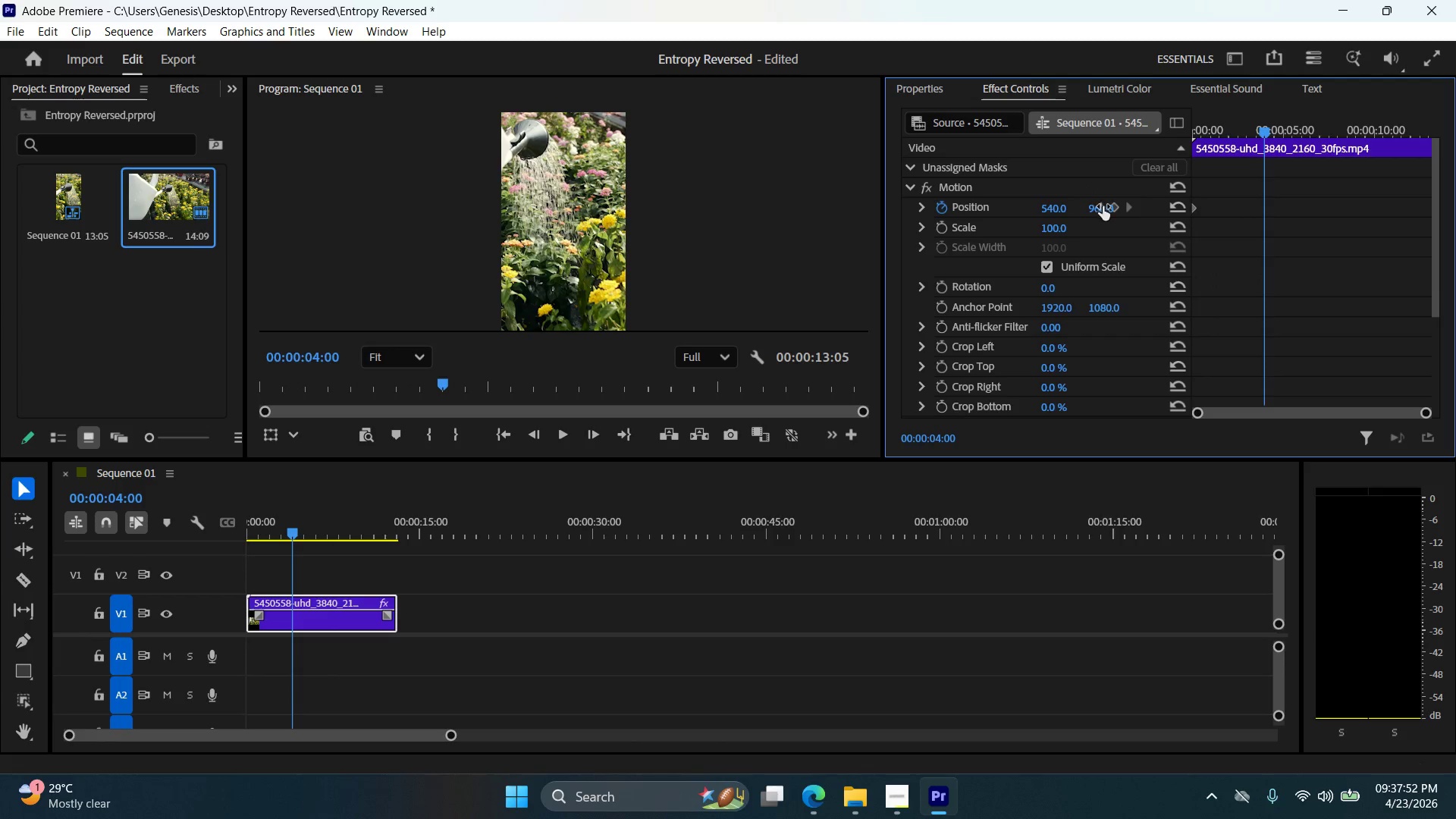 
wait(5.05)
 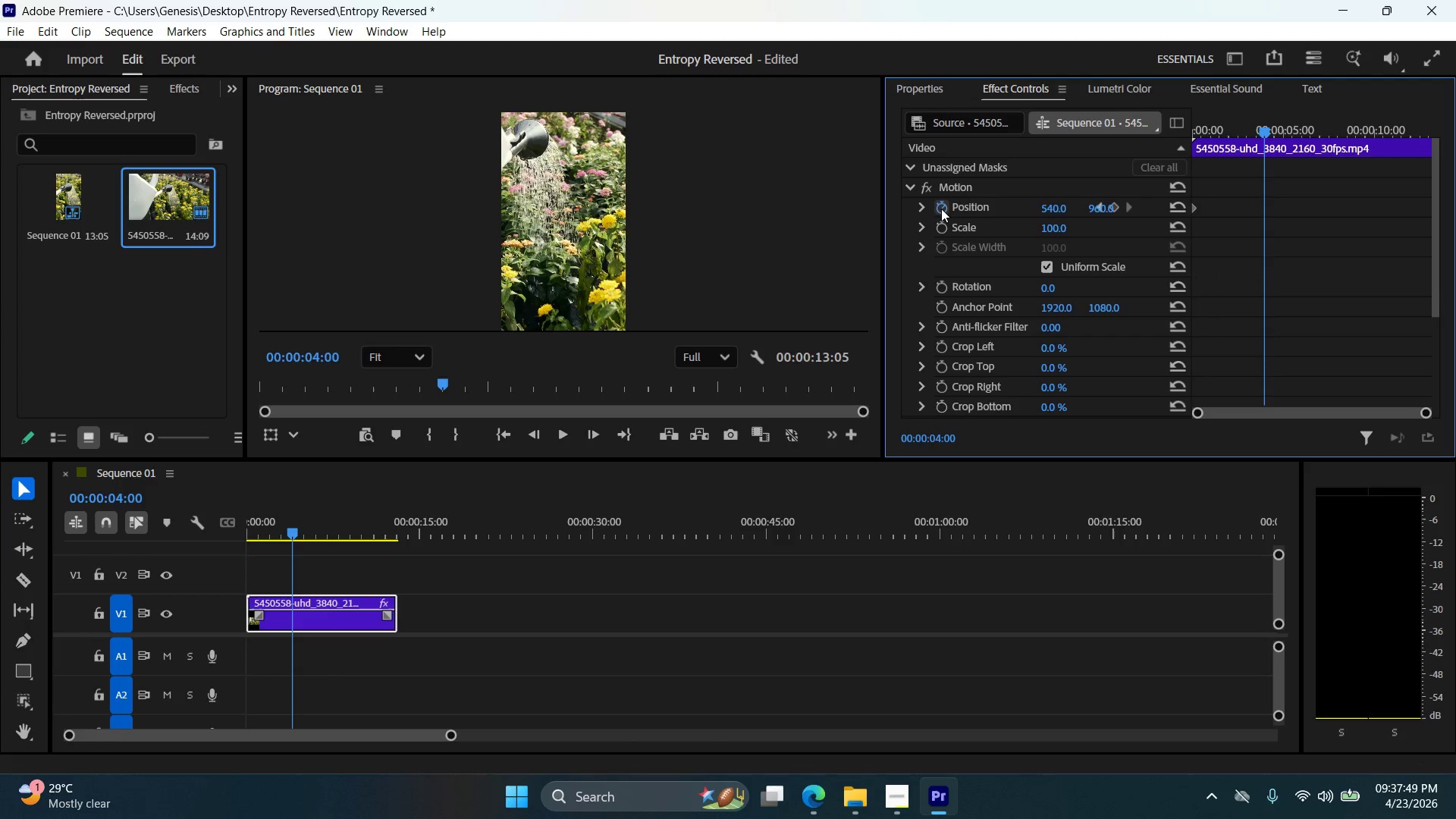 
double_click([1062, 205])
 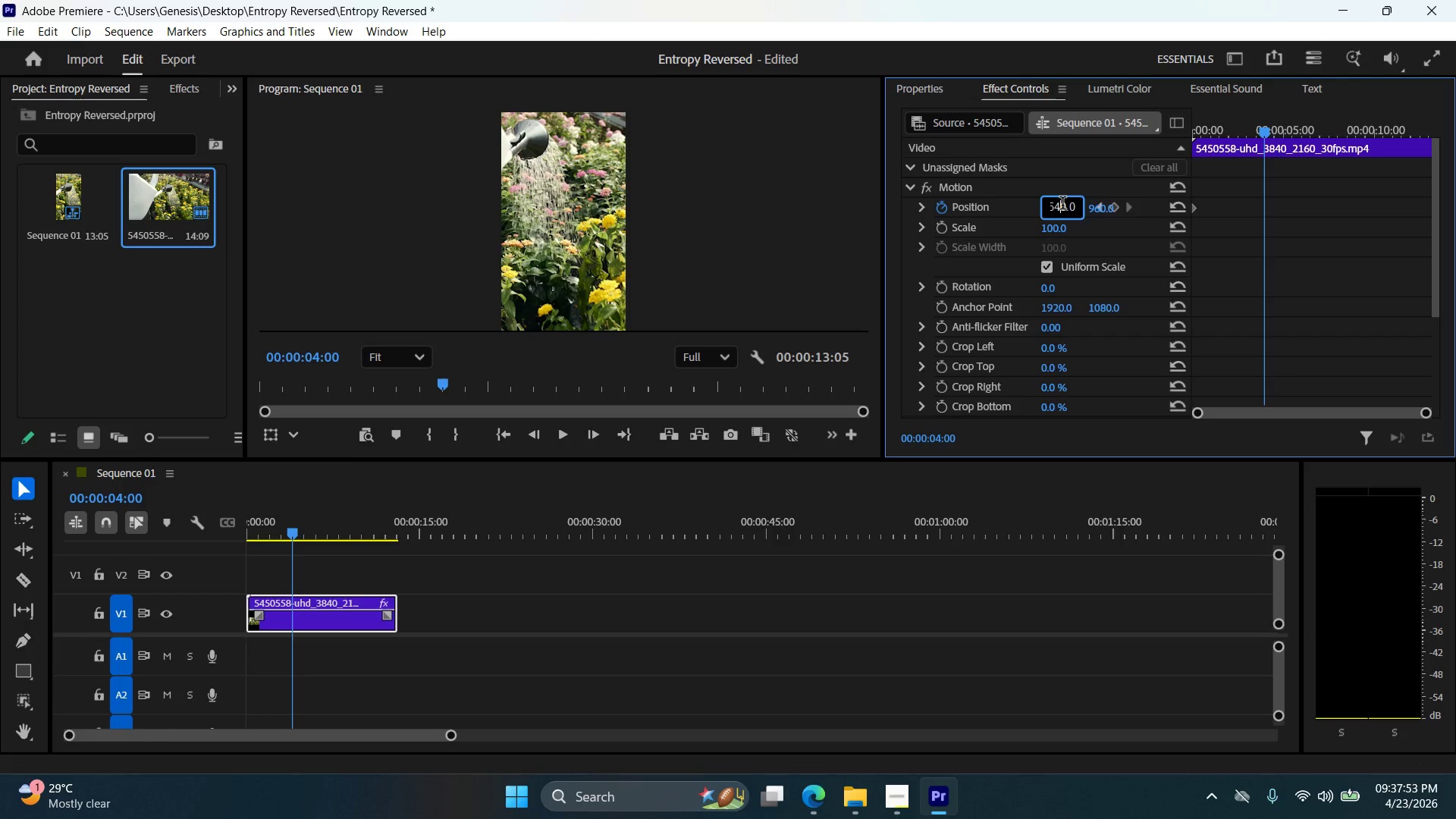 
triple_click([1062, 205])
 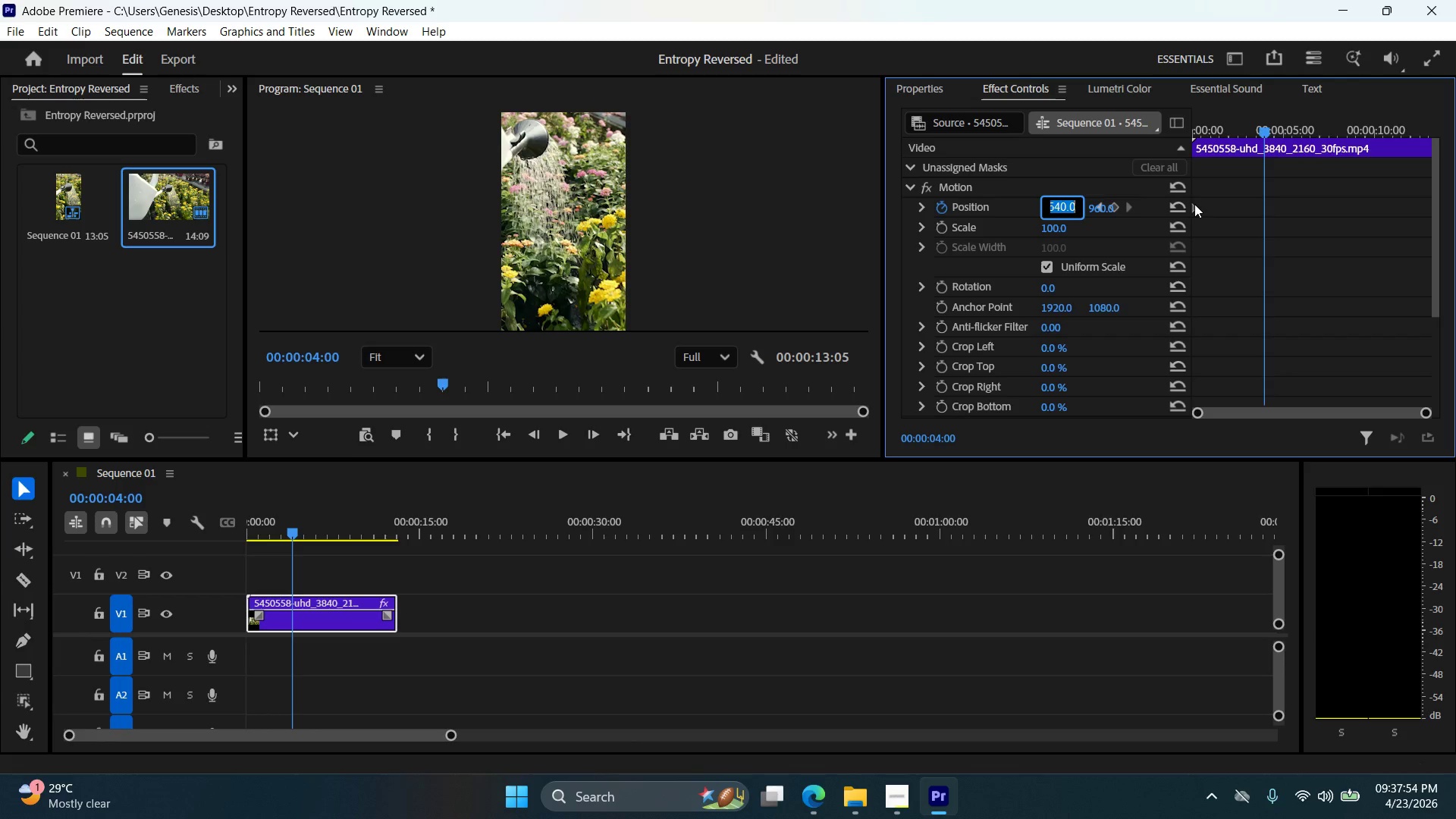 
key(Numpad6)
 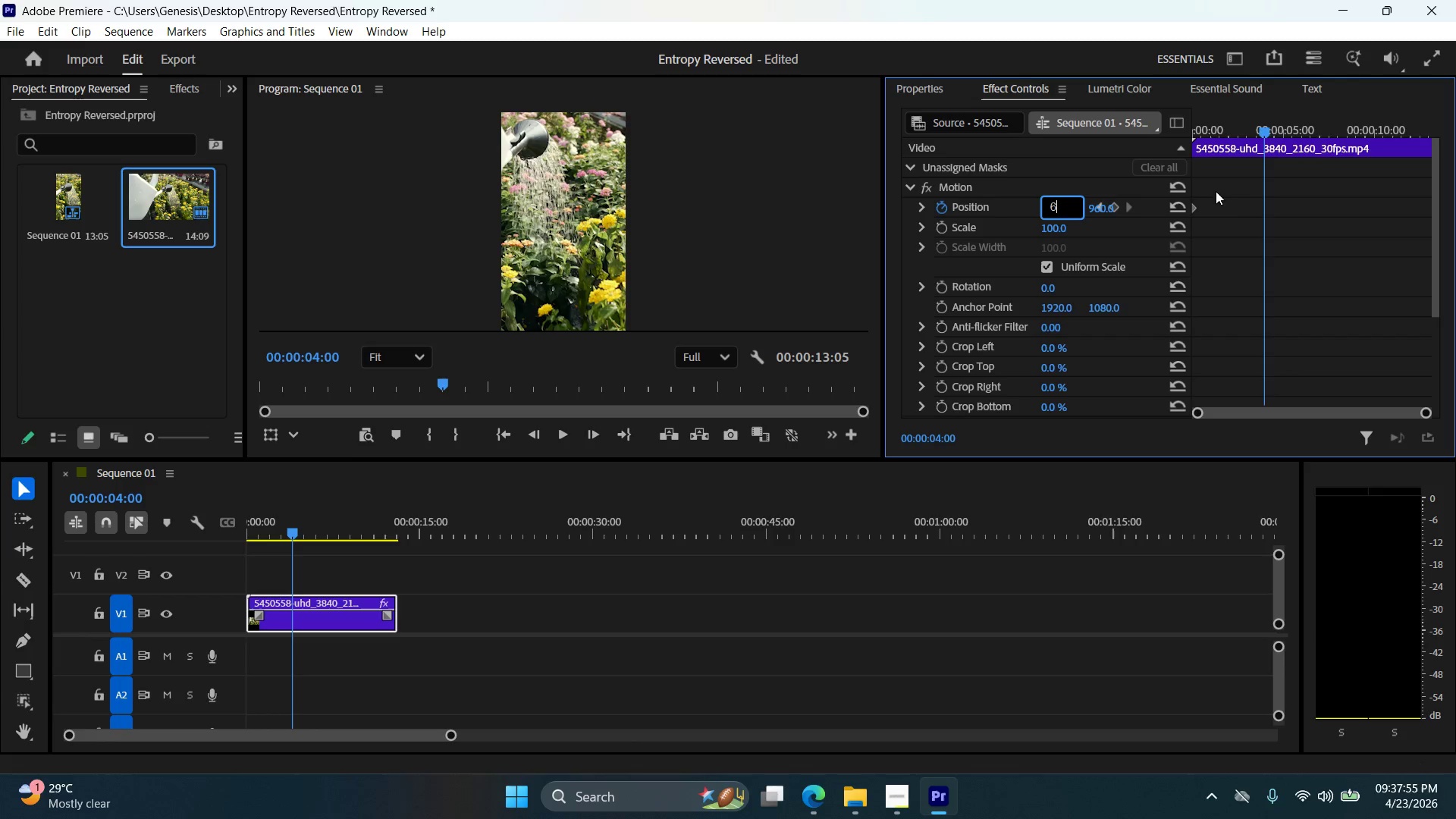 
key(Numpad0)
 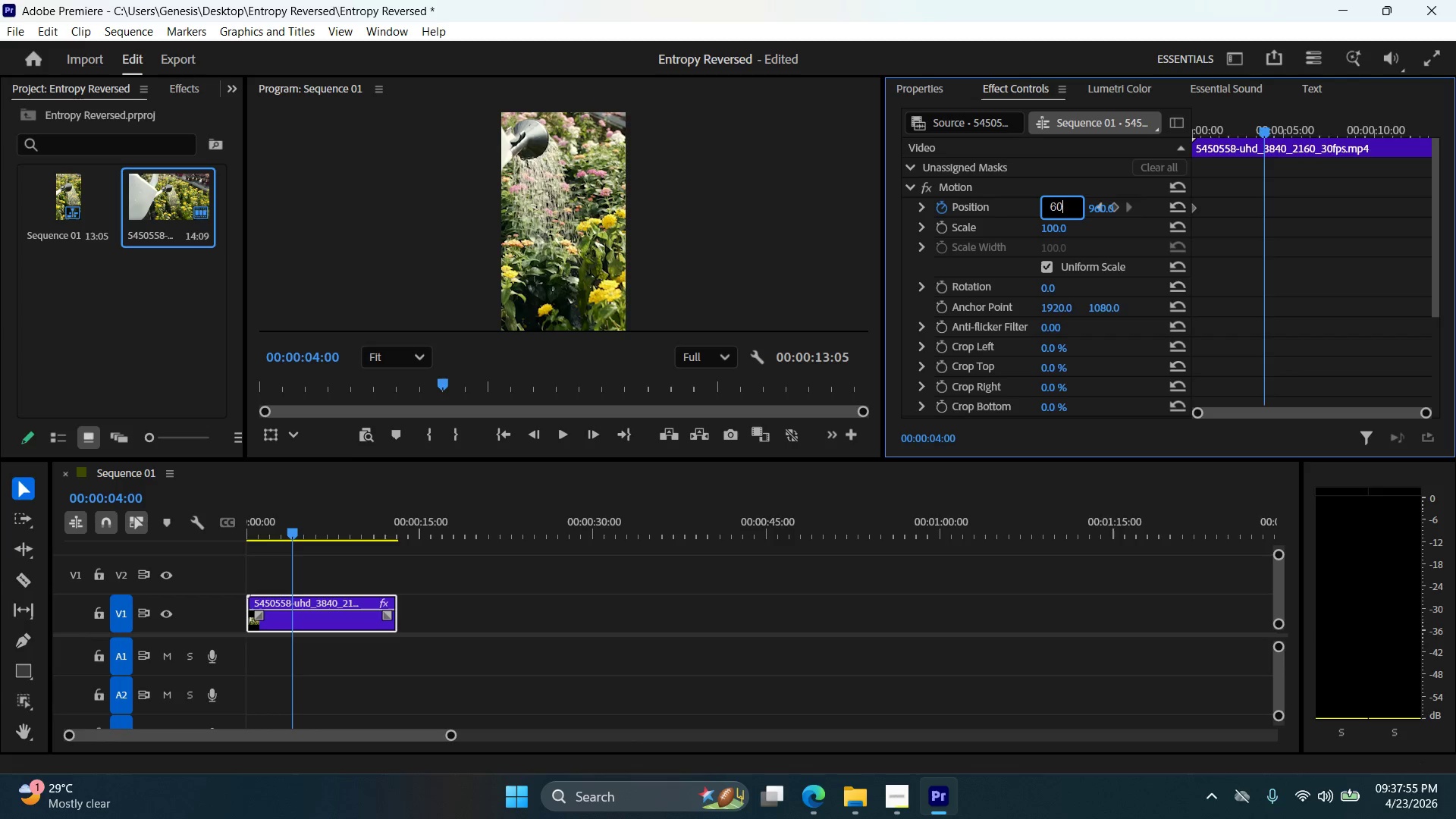 
key(Numpad0)
 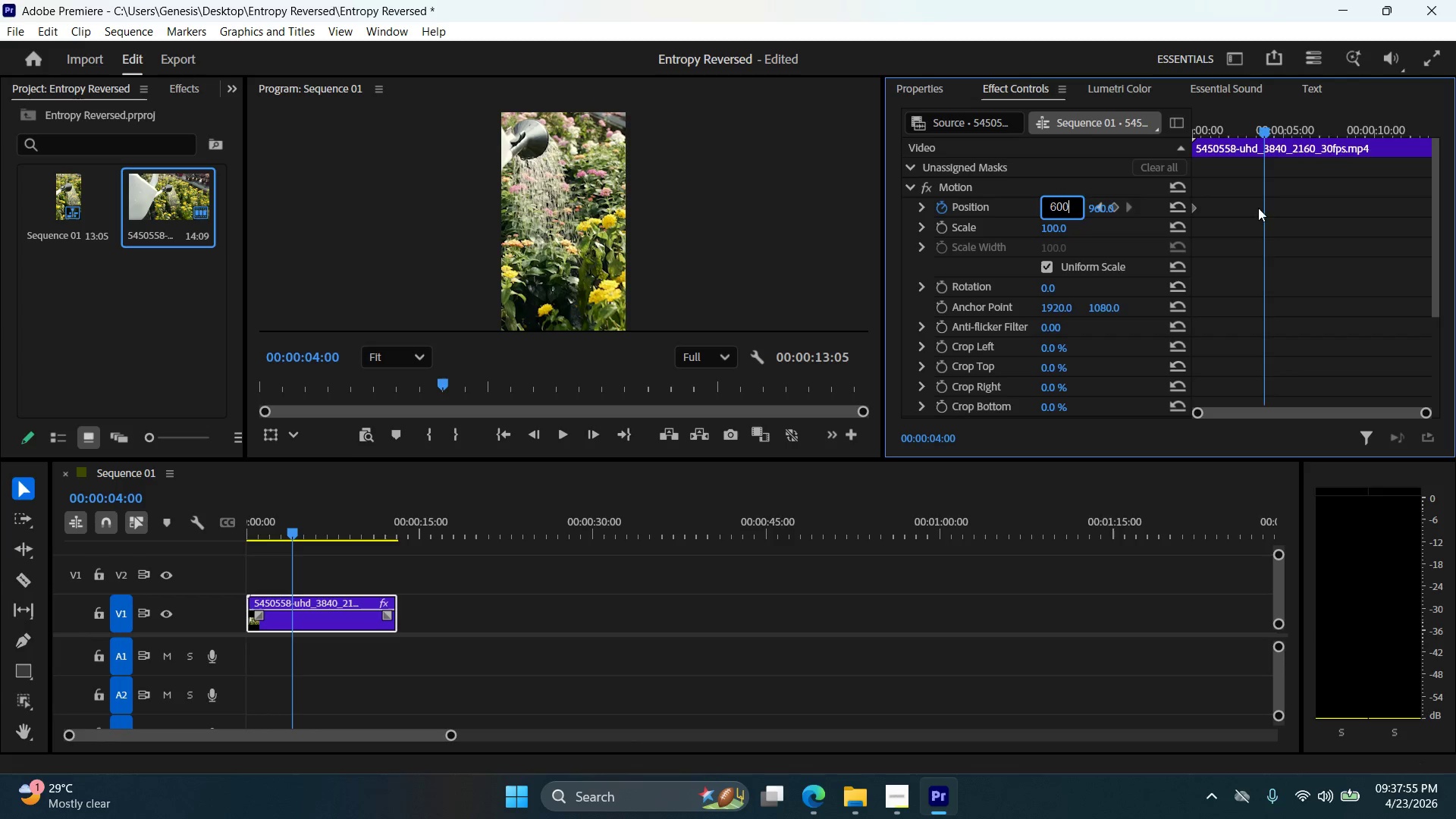 
key(NumpadEnter)
 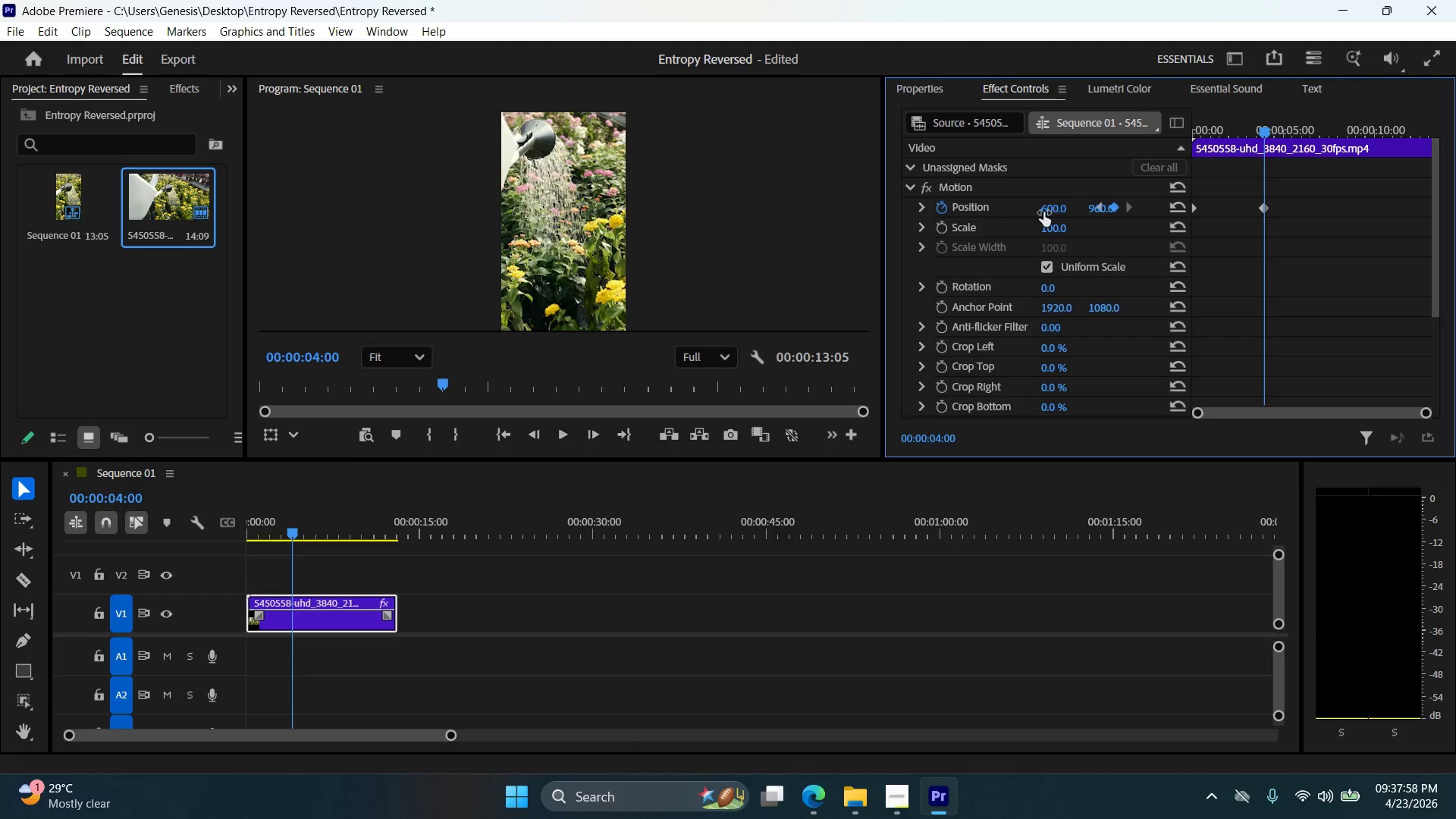 
double_click([1062, 205])
 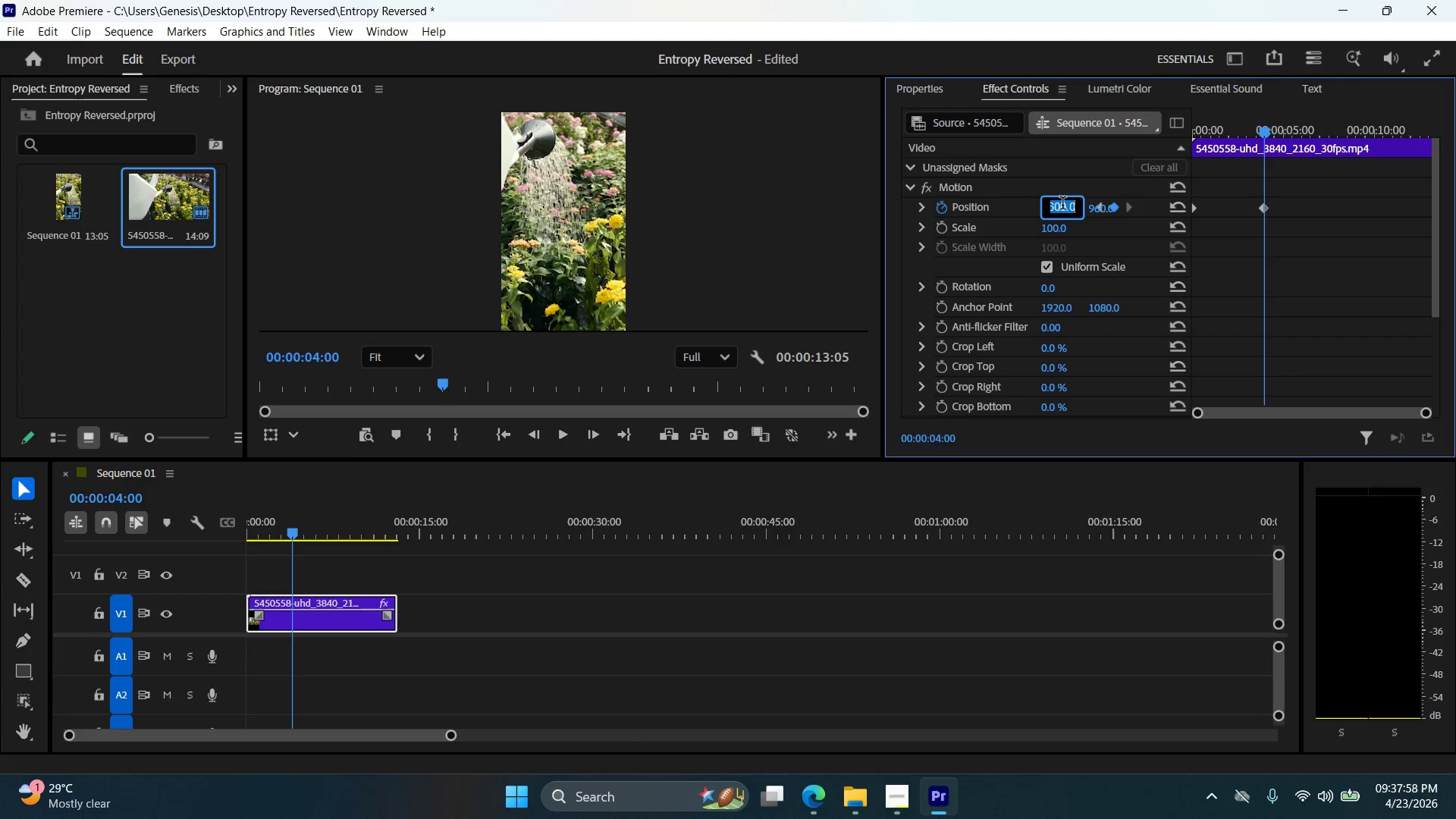 
triple_click([1062, 205])
 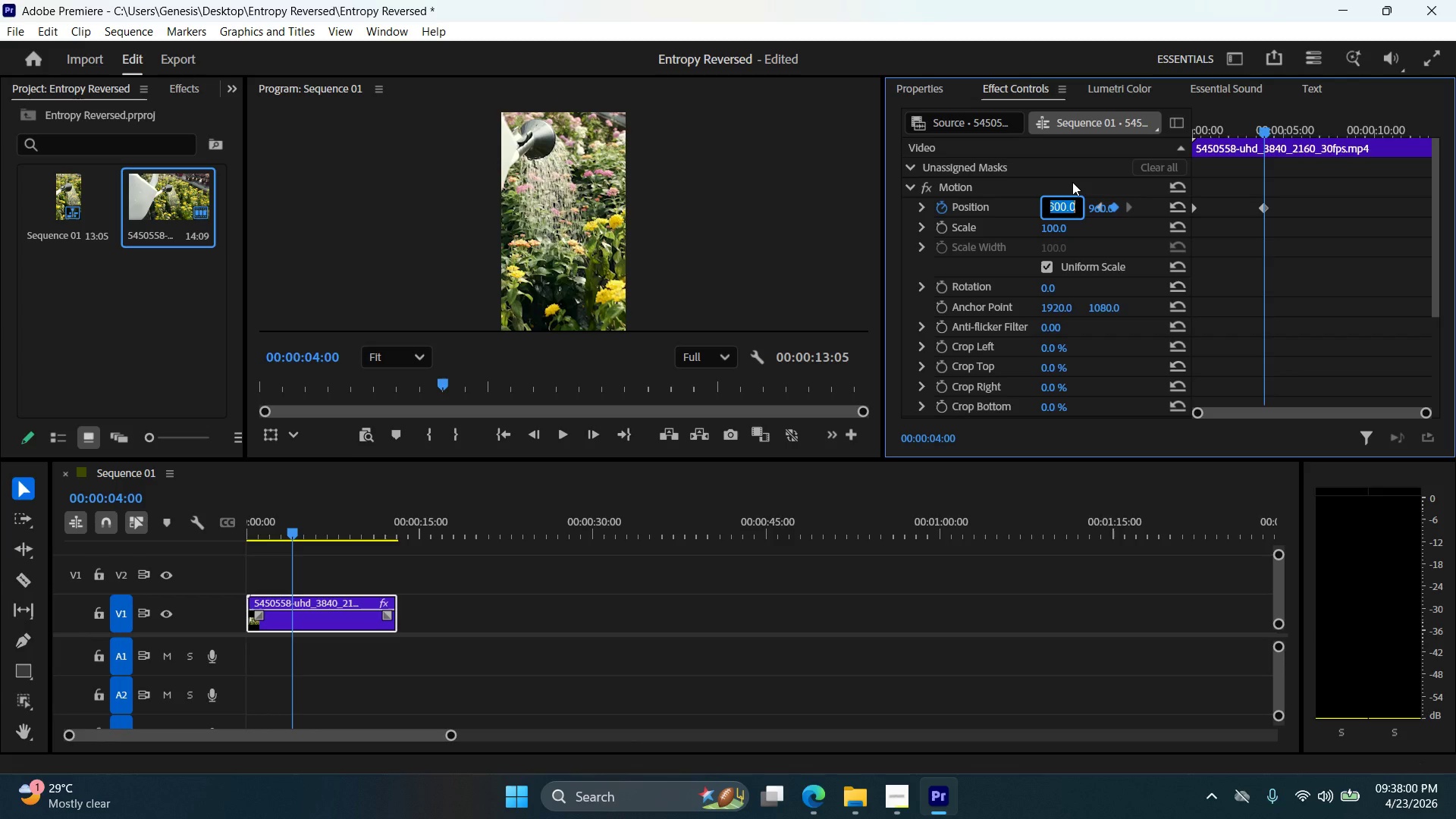 
key(Numpad6)
 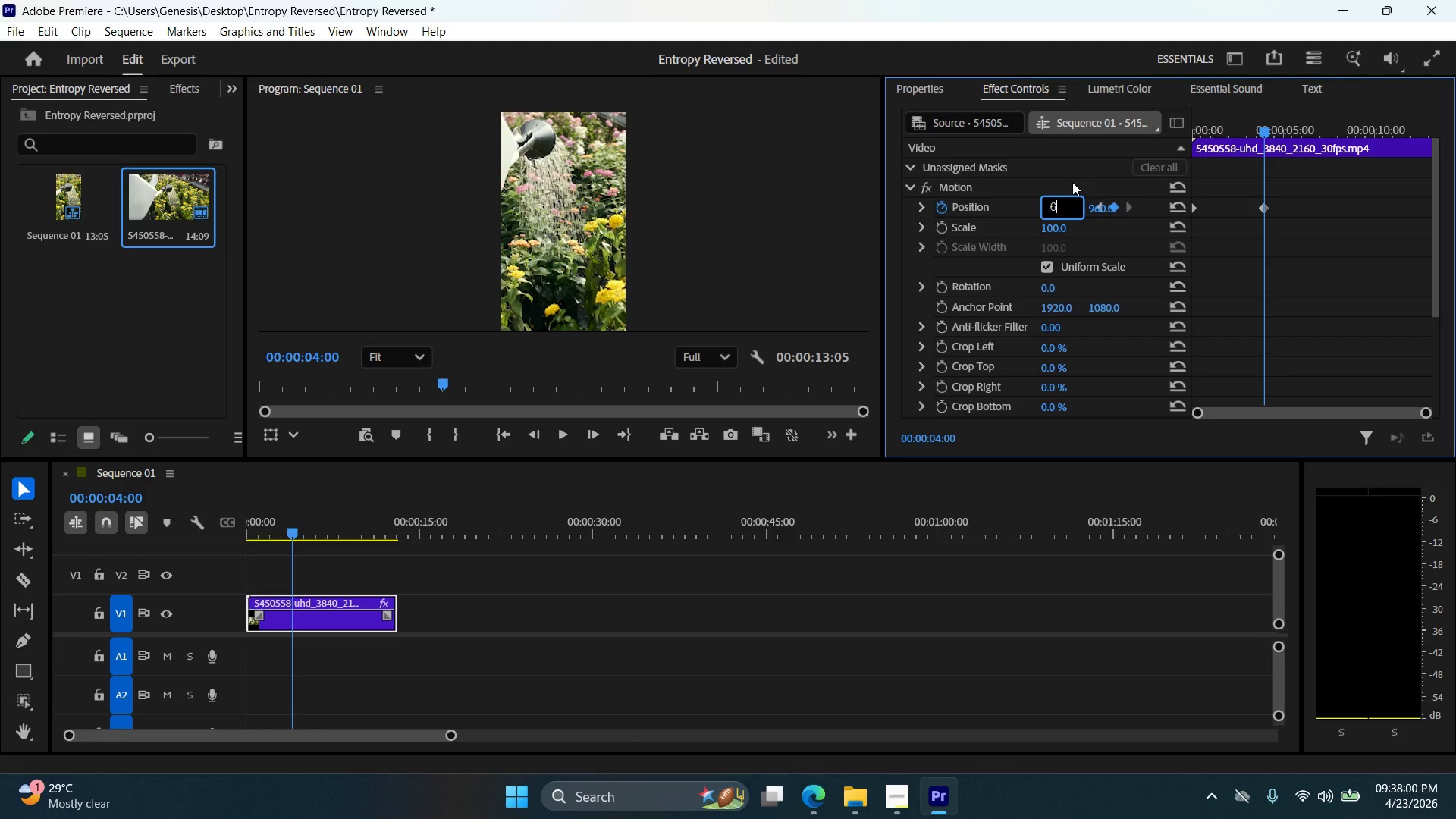 
key(Numpad5)
 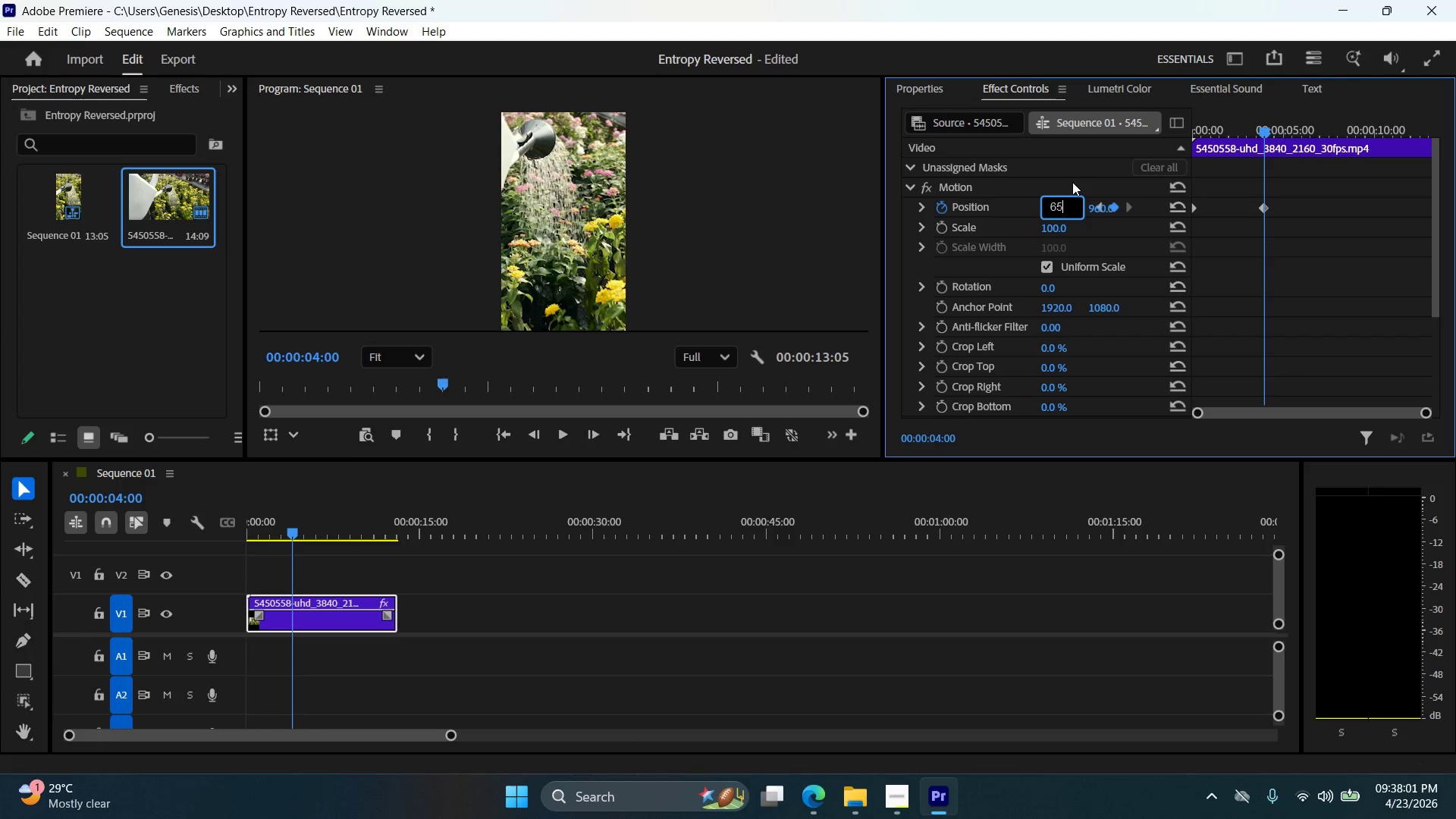 
key(Numpad0)
 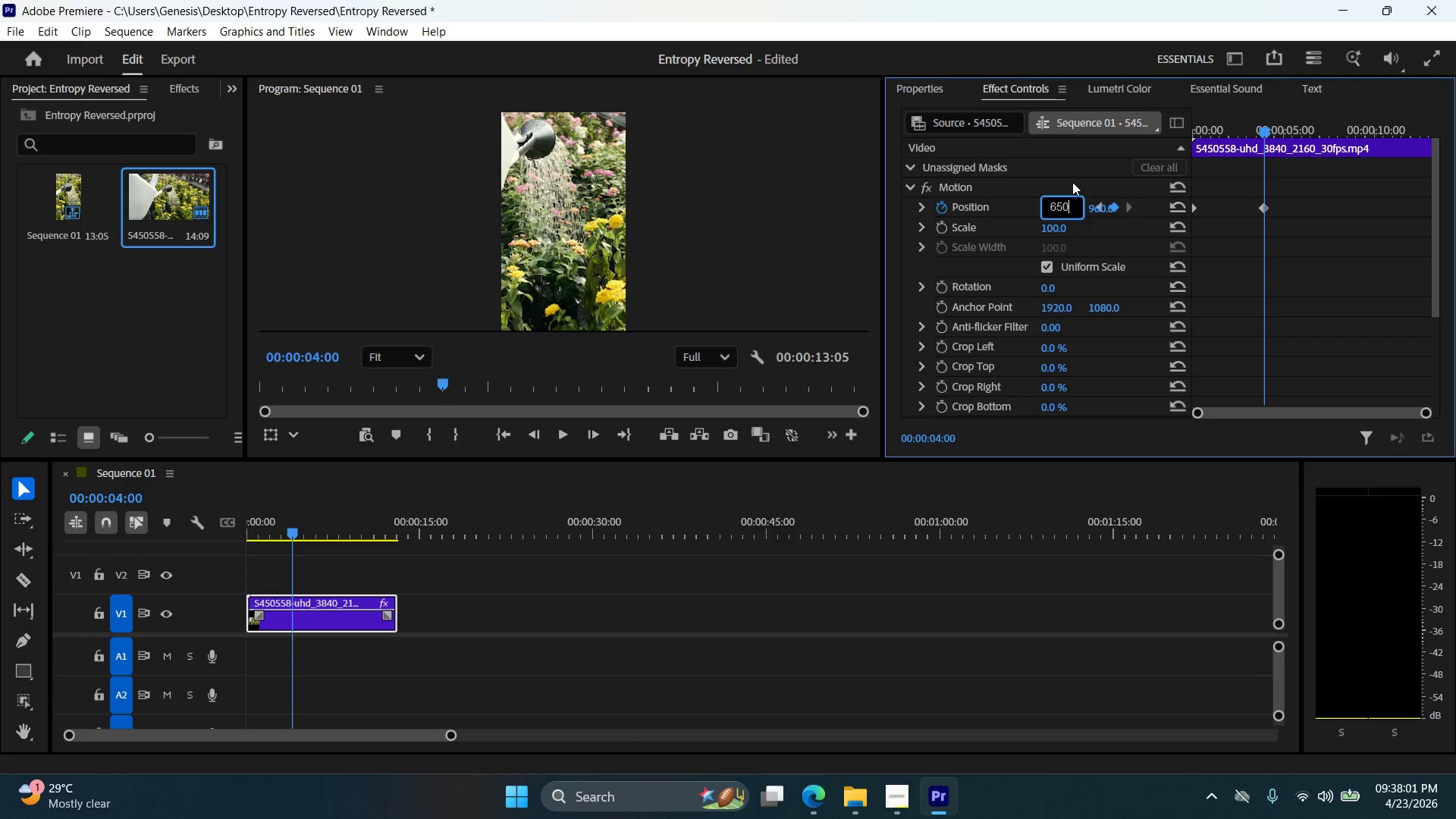 
key(NumpadEnter)
 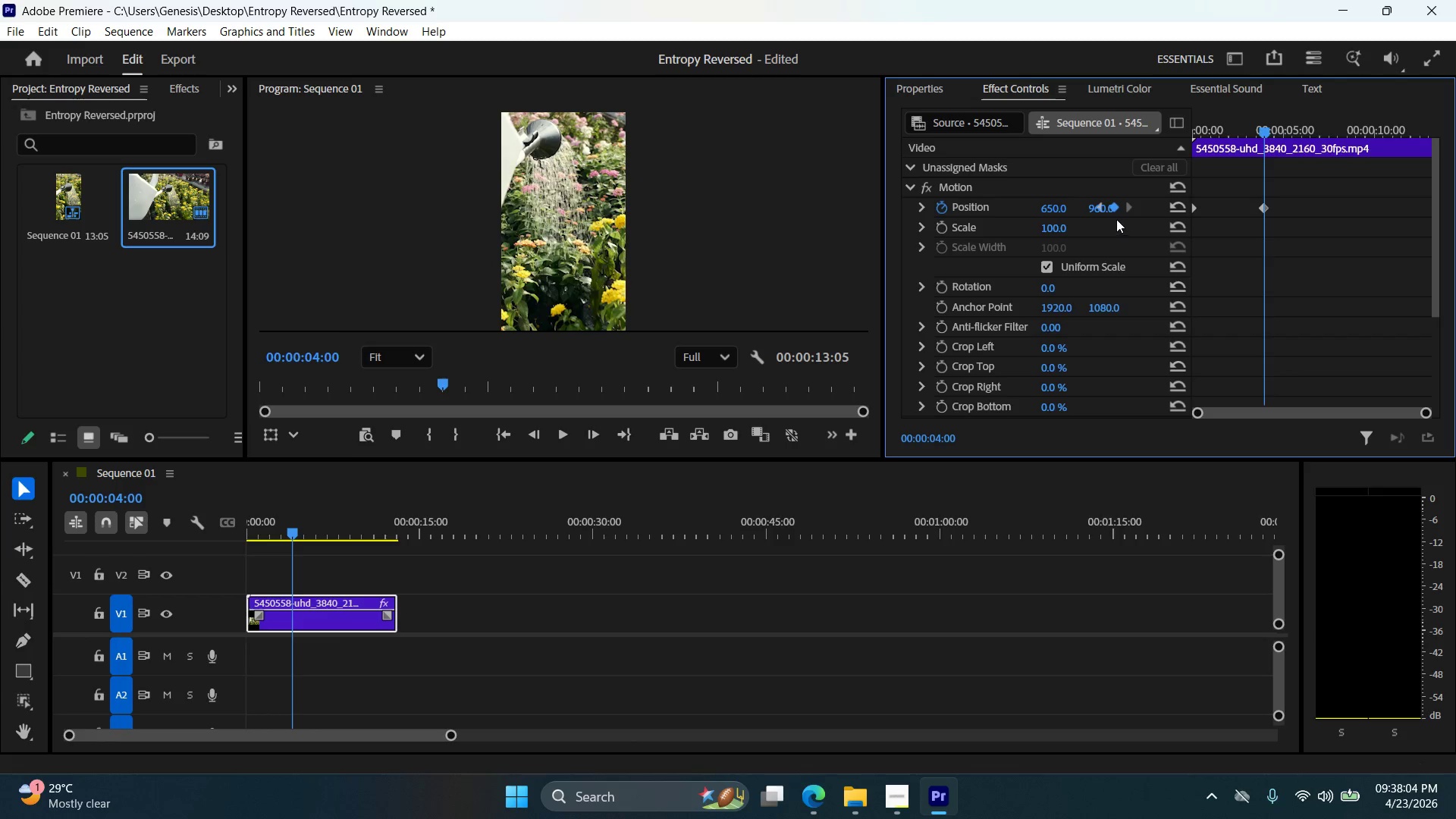 
double_click([1109, 205])
 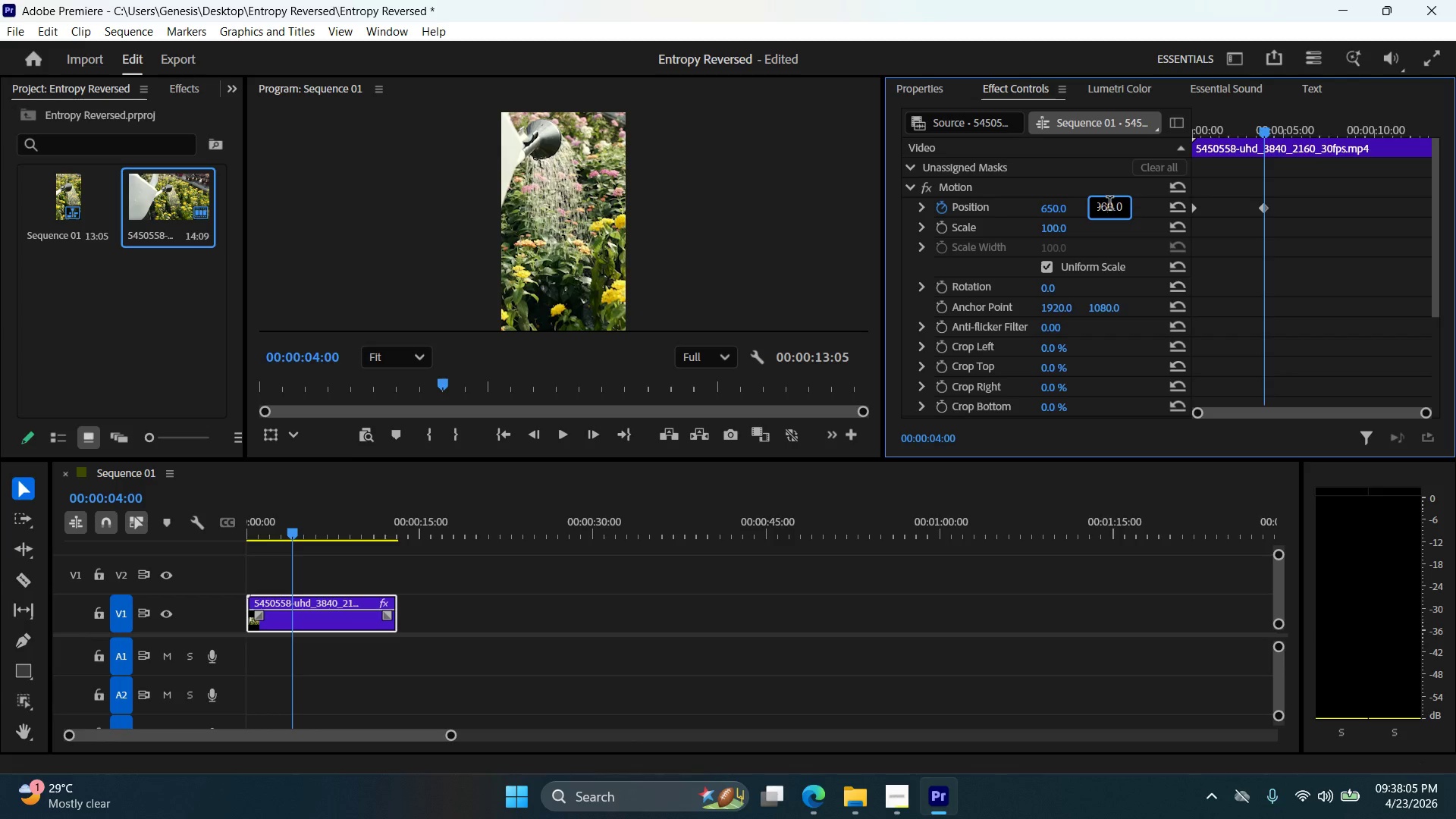 
triple_click([1109, 205])
 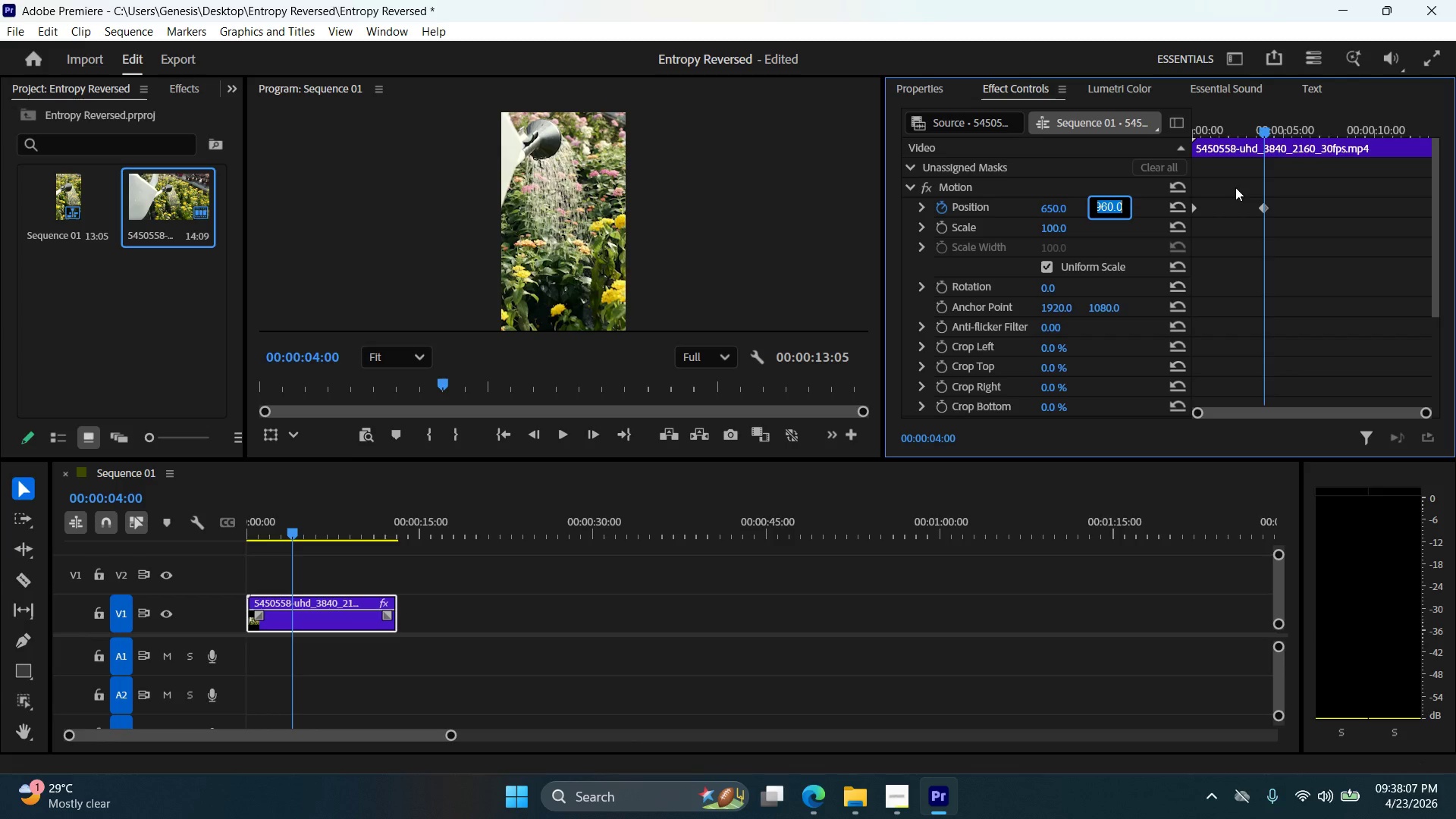 
key(Numpad1)
 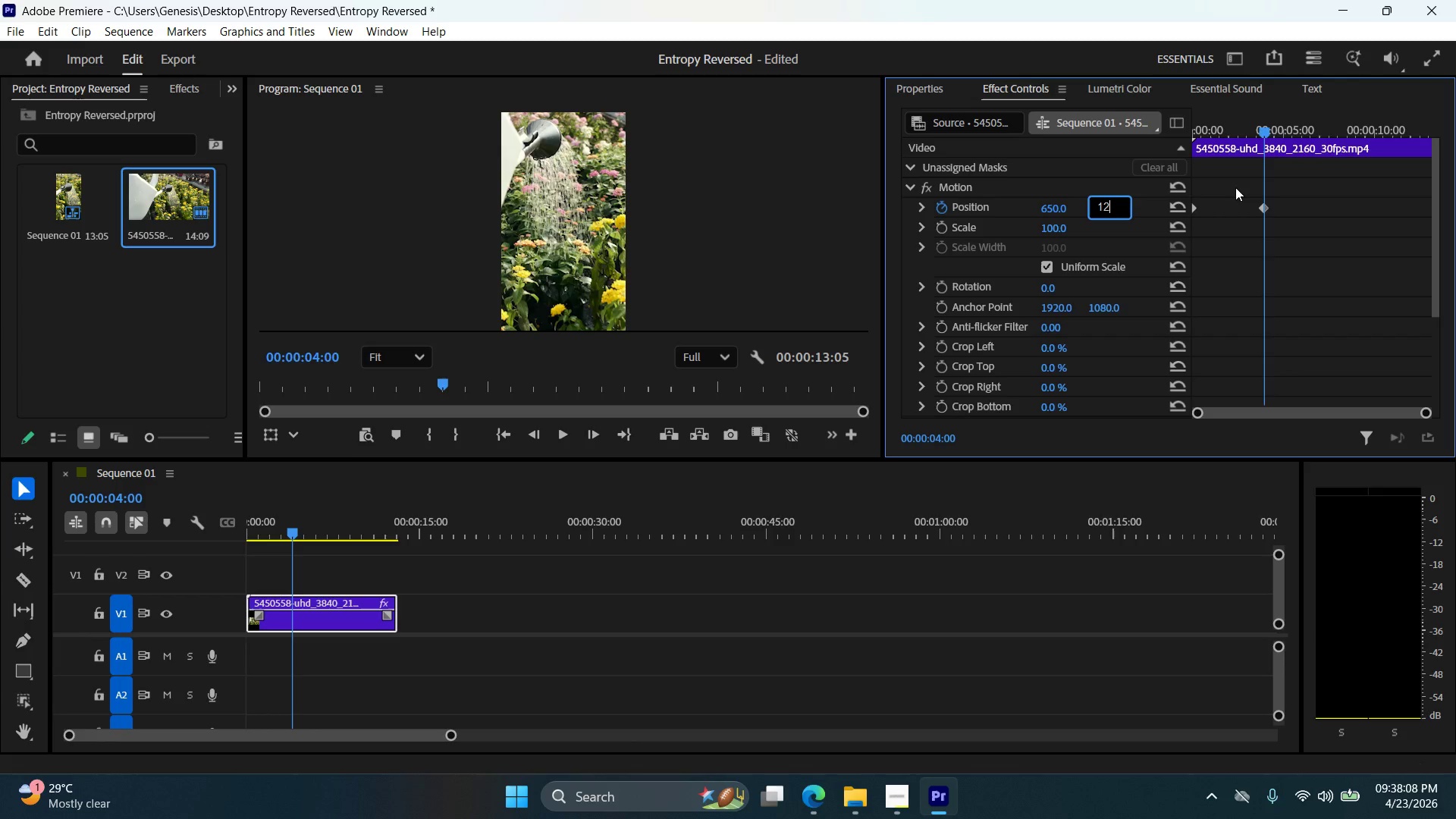 
key(Numpad2)
 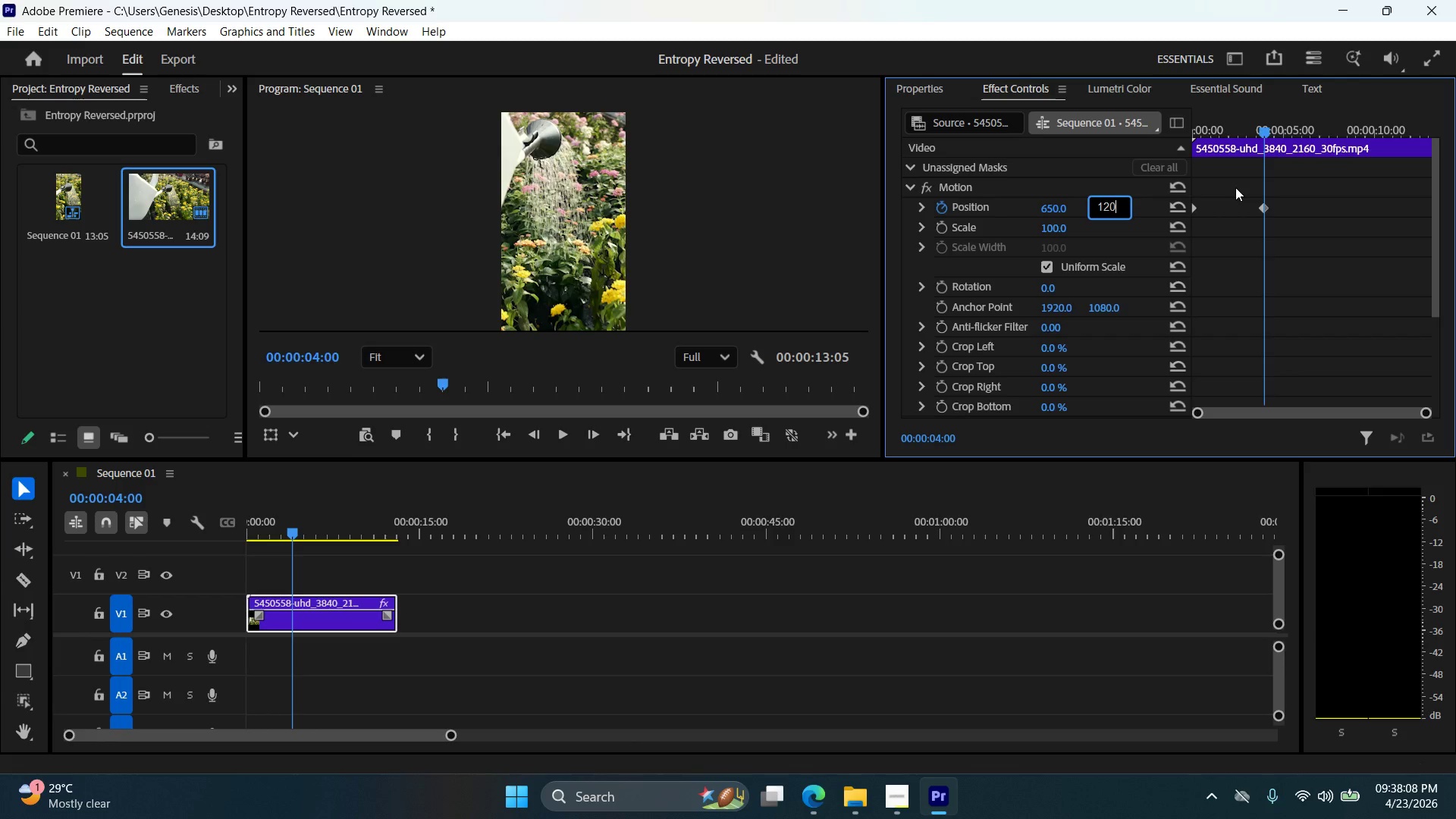 
key(Numpad0)
 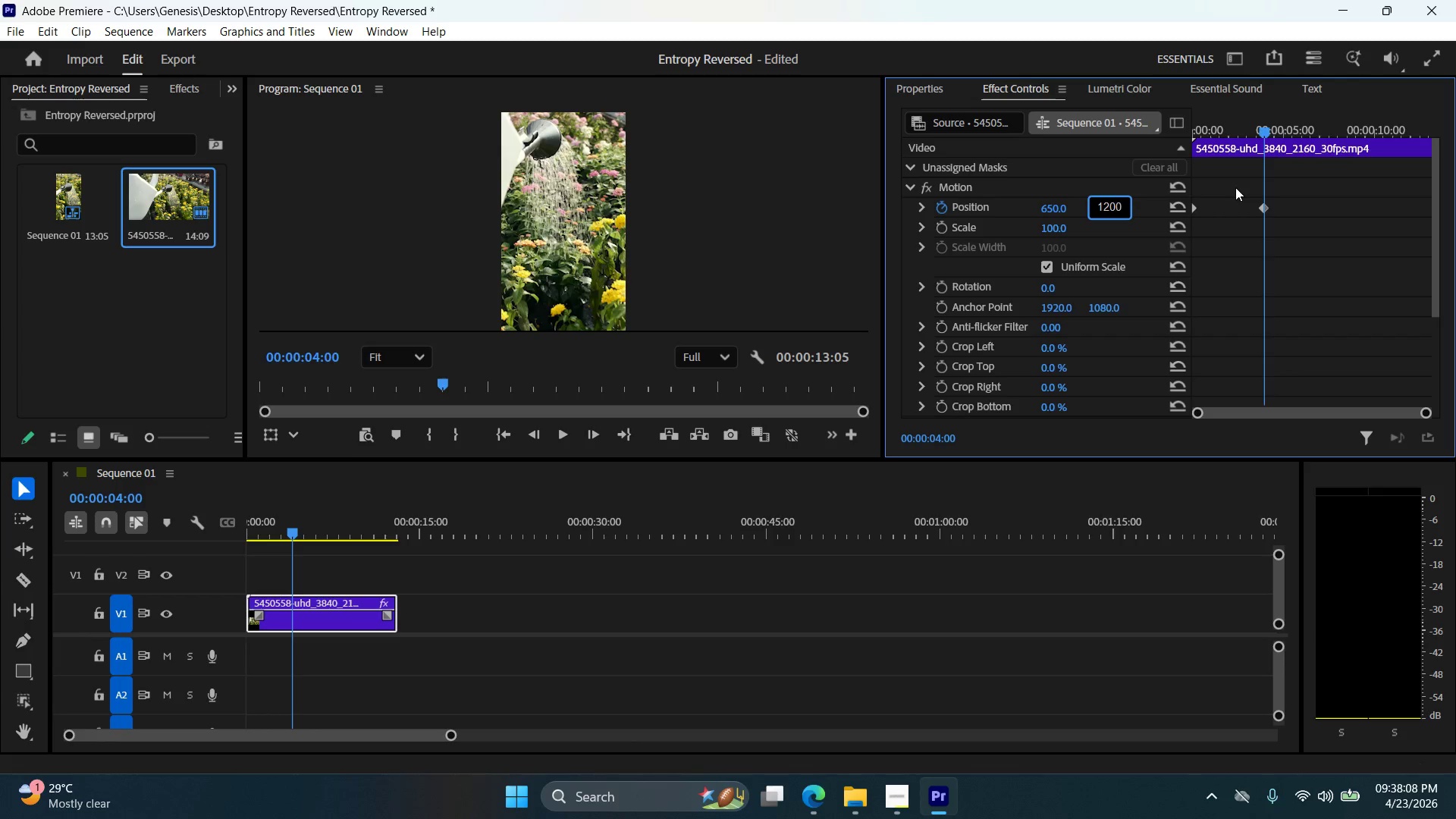 
key(Numpad0)
 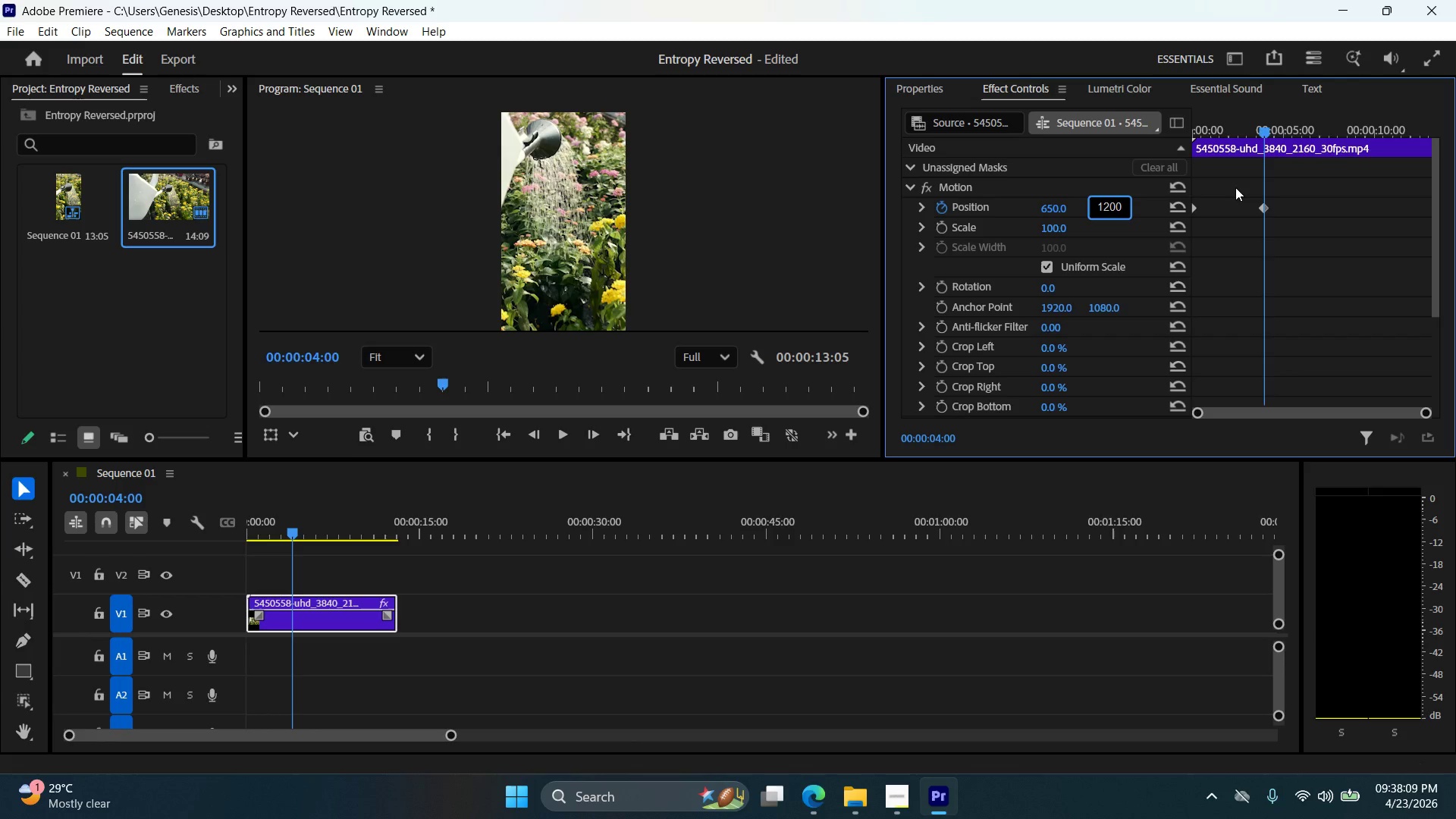 
key(NumpadEnter)
 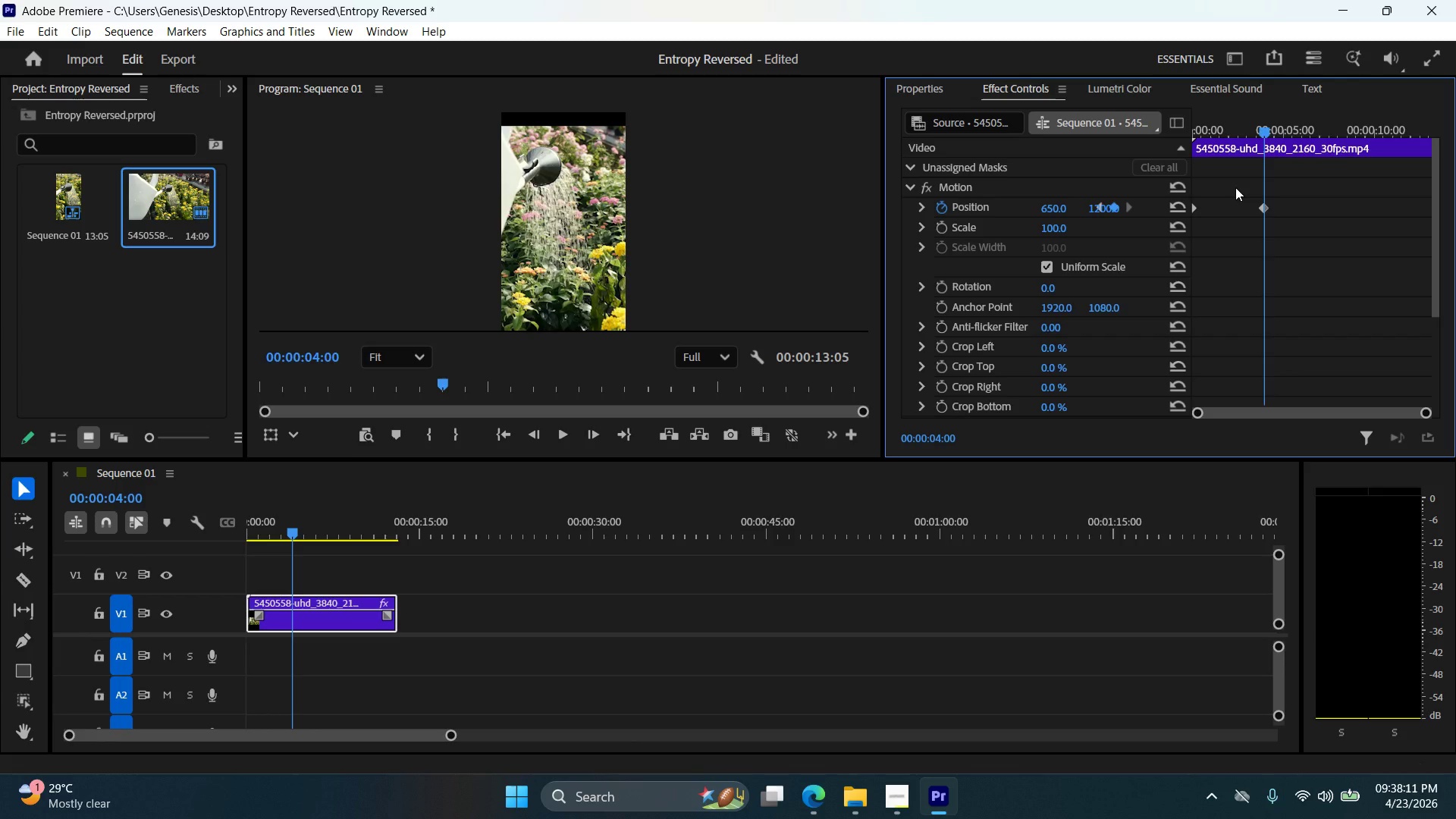 
key(Control+Z)
 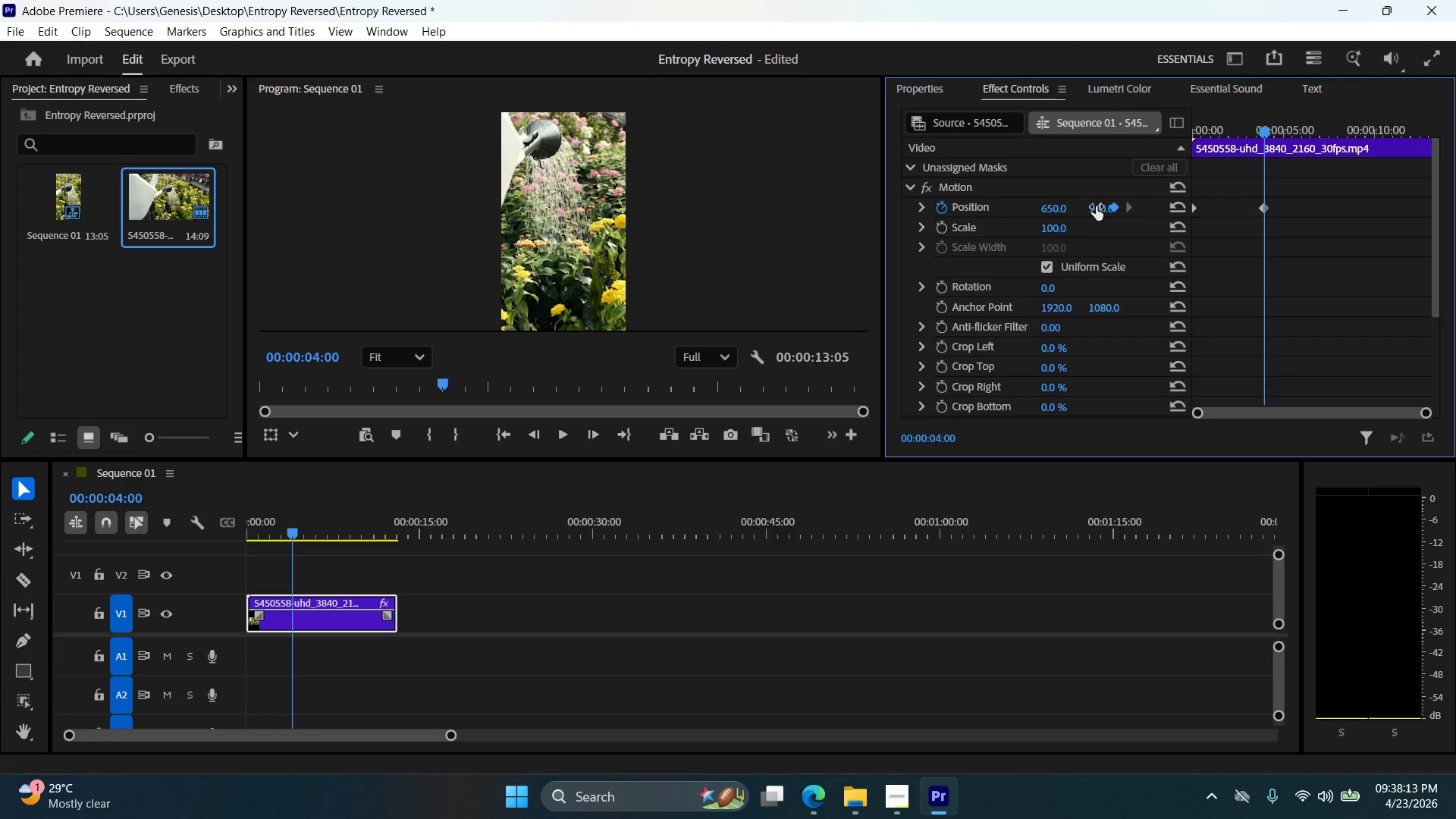 
double_click([1109, 205])
 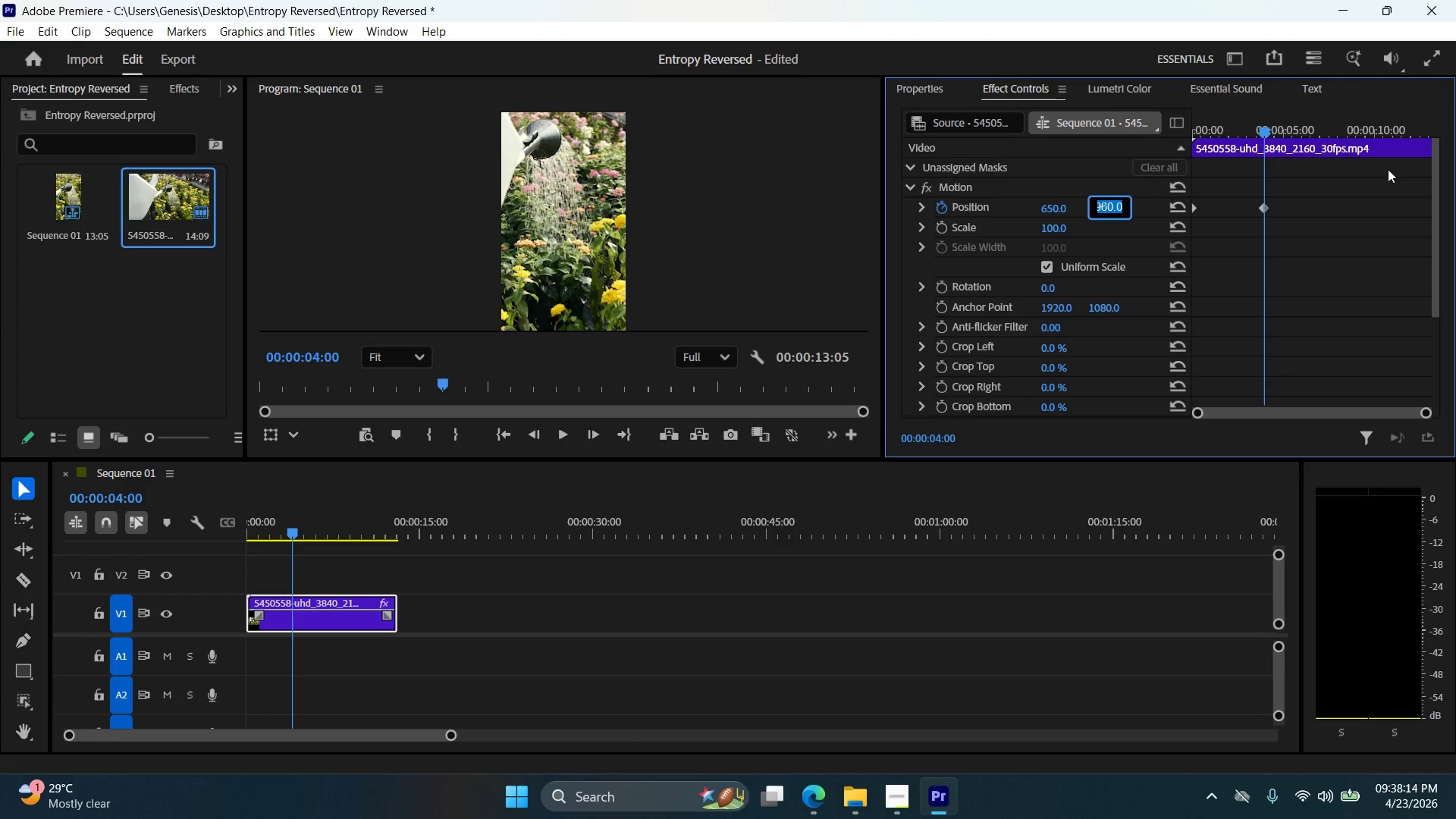 
key(Numpad1)
 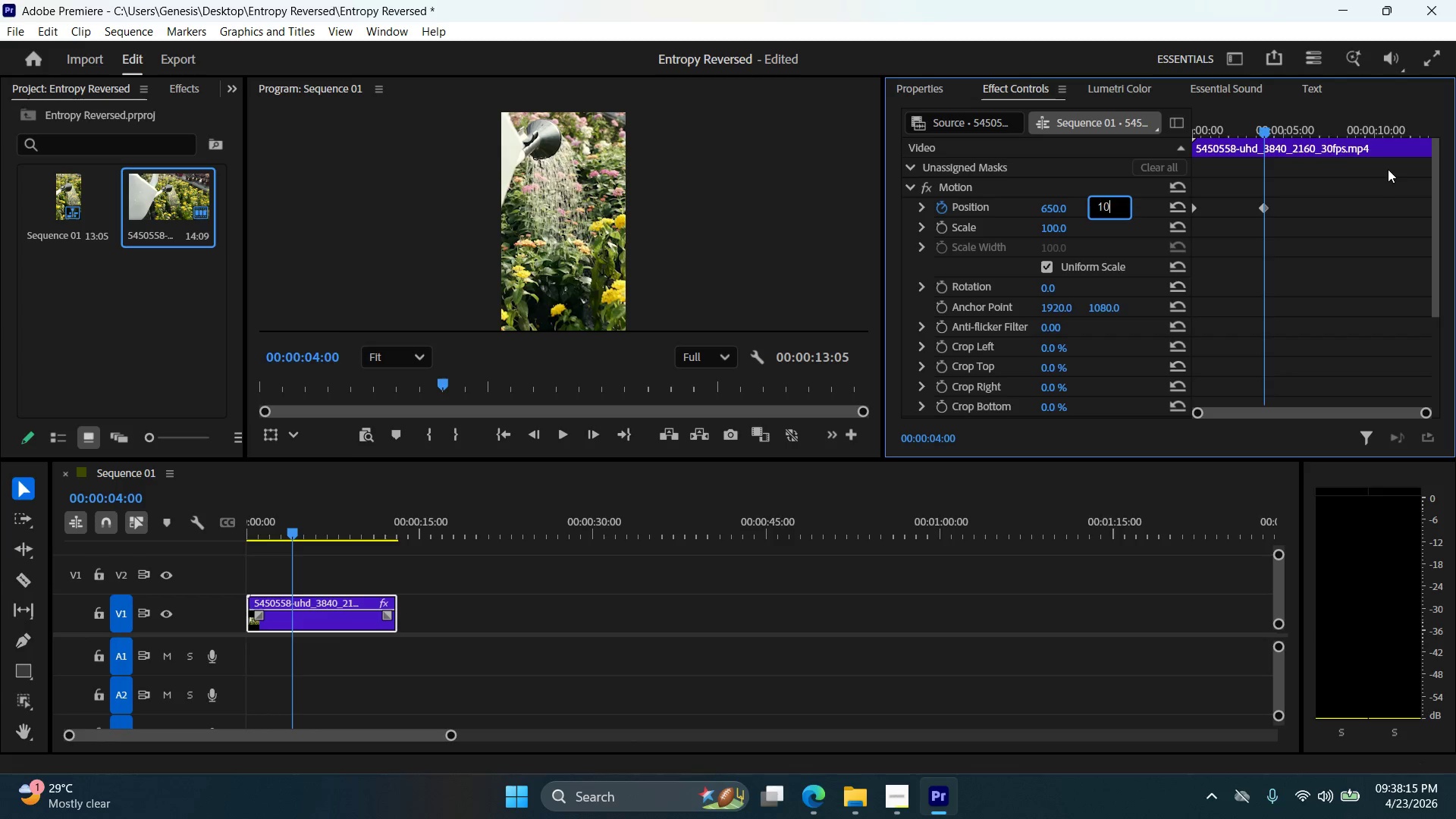 
key(Numpad0)
 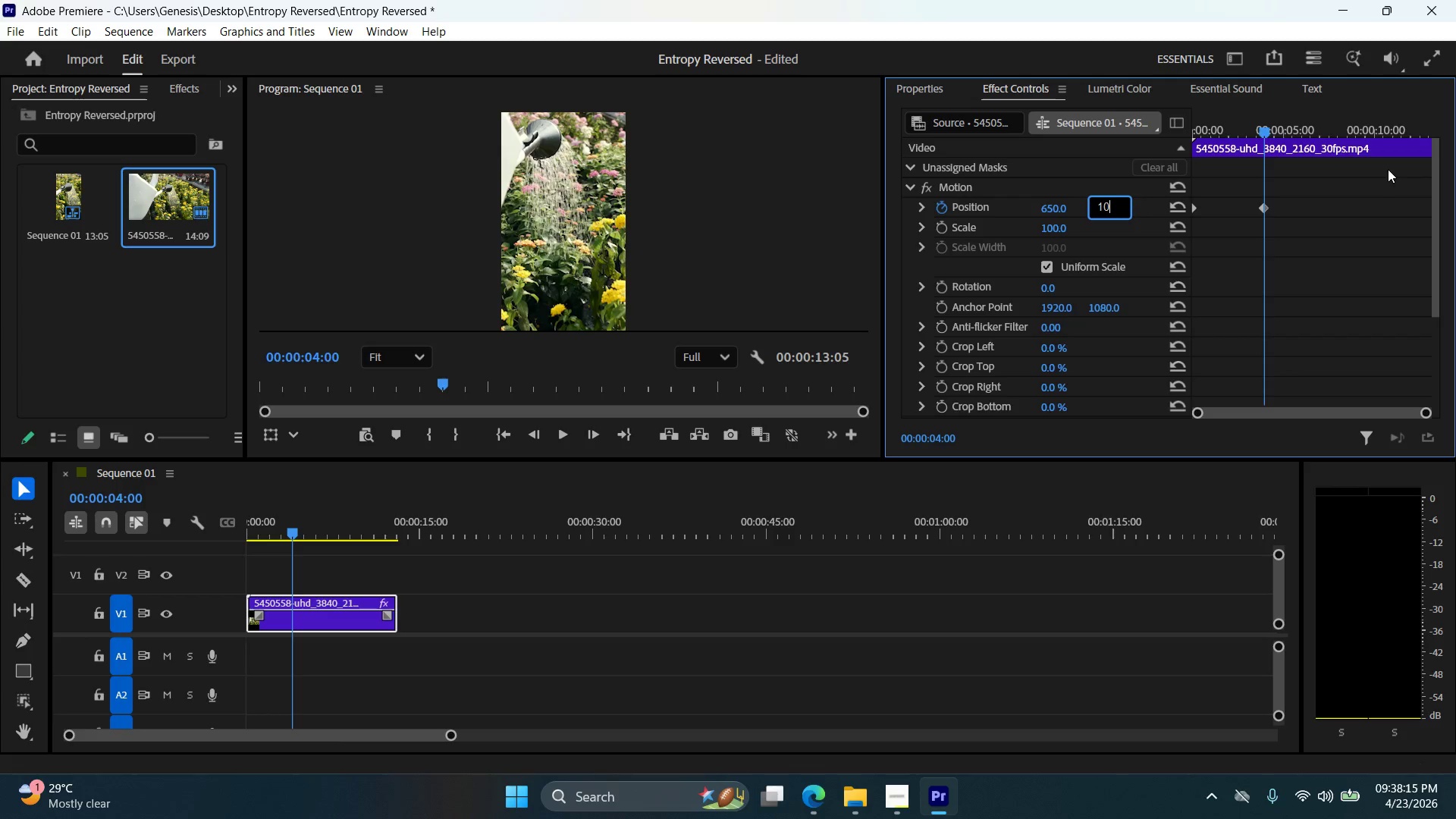 
key(Numpad0)
 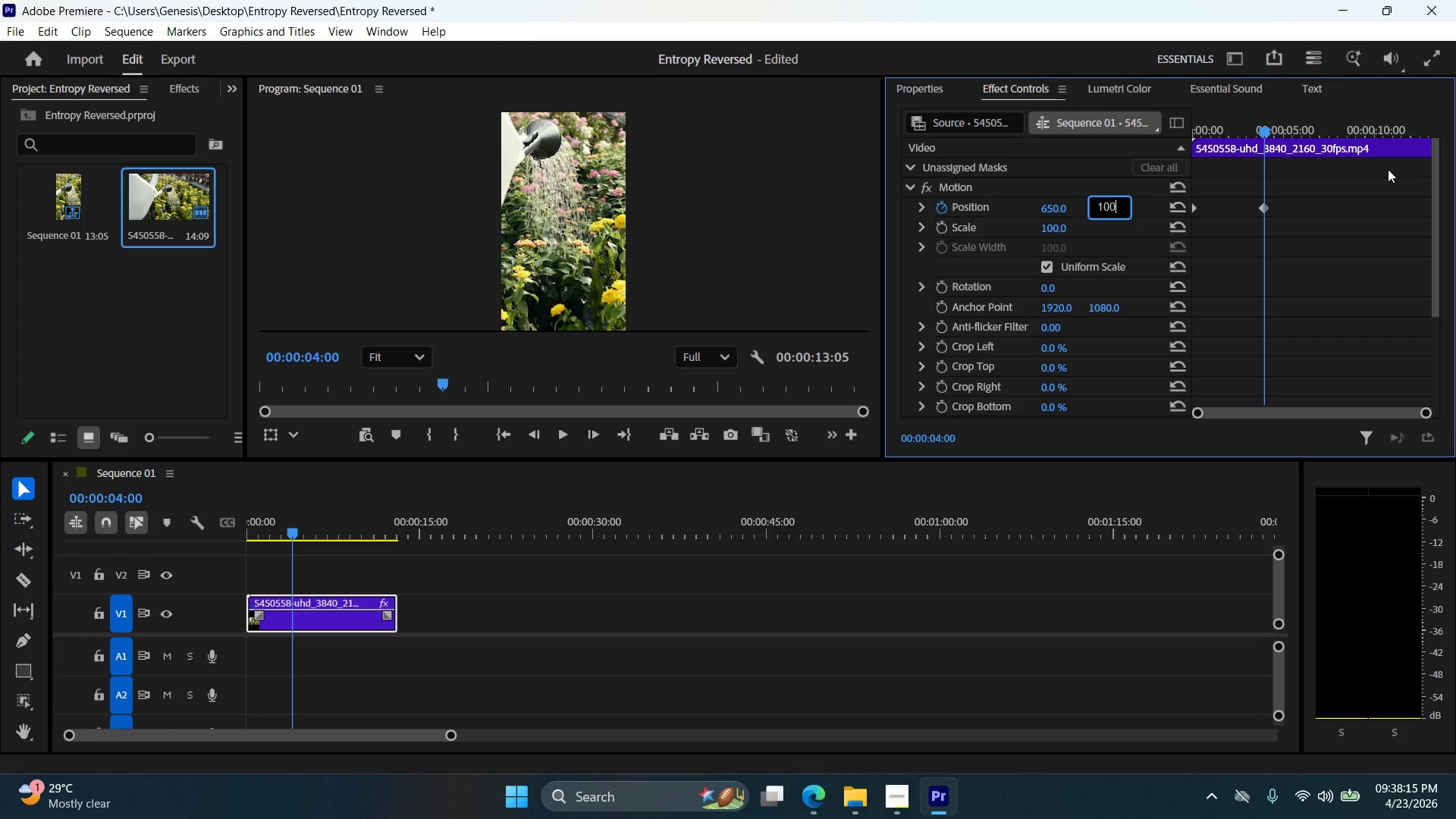 
key(Numpad0)
 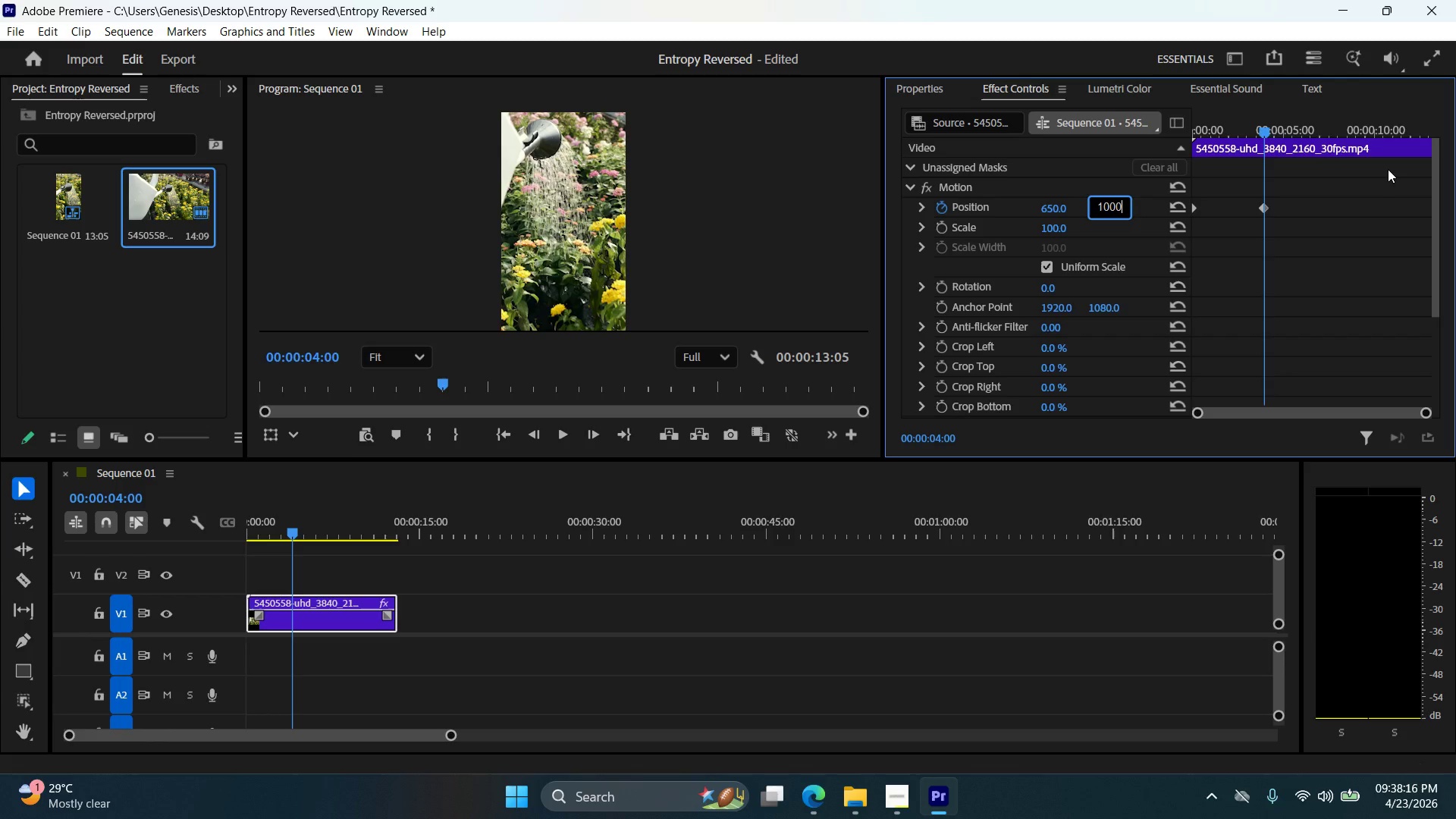 
key(NumpadEnter)
 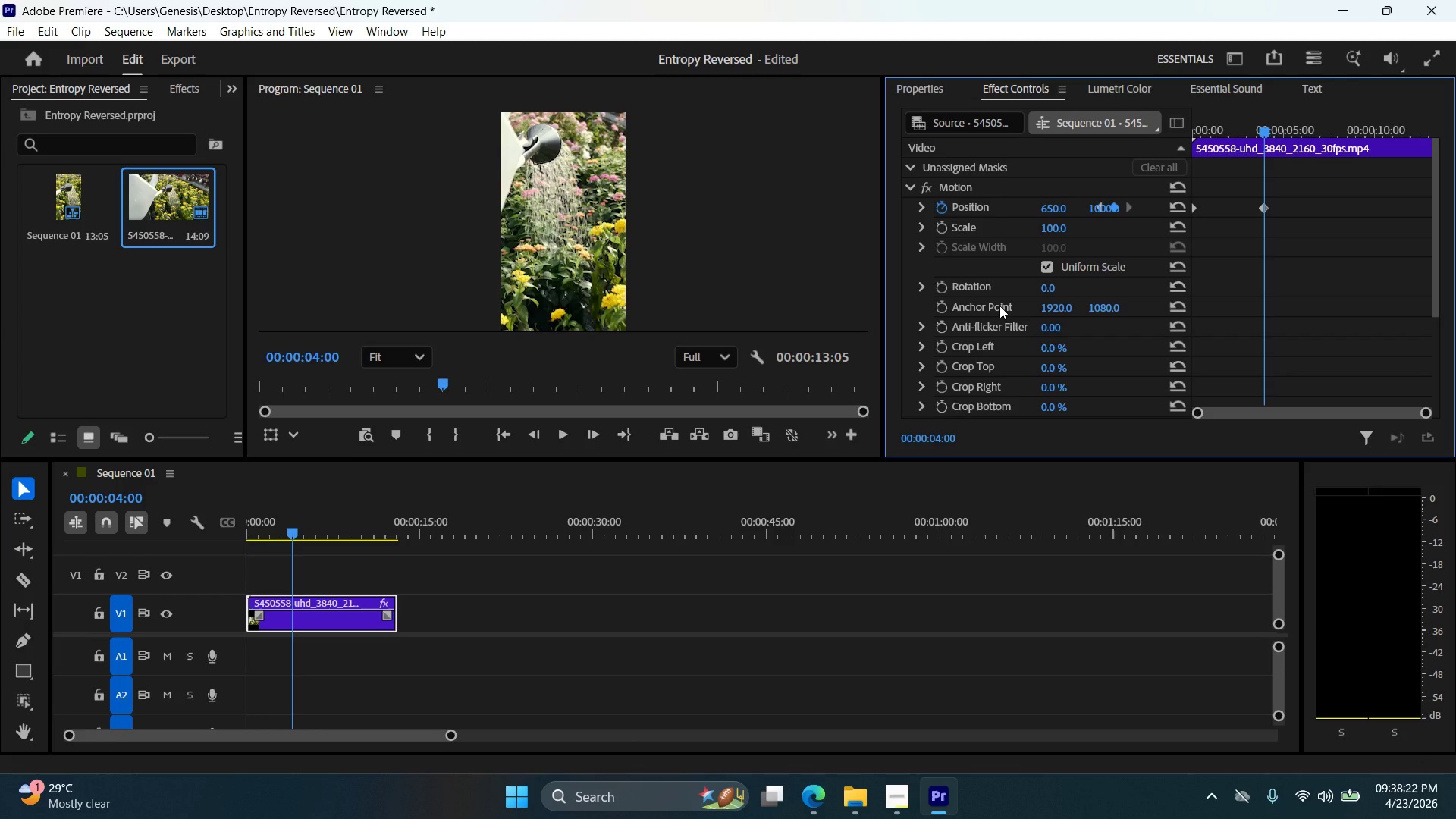 
wait(11.14)
 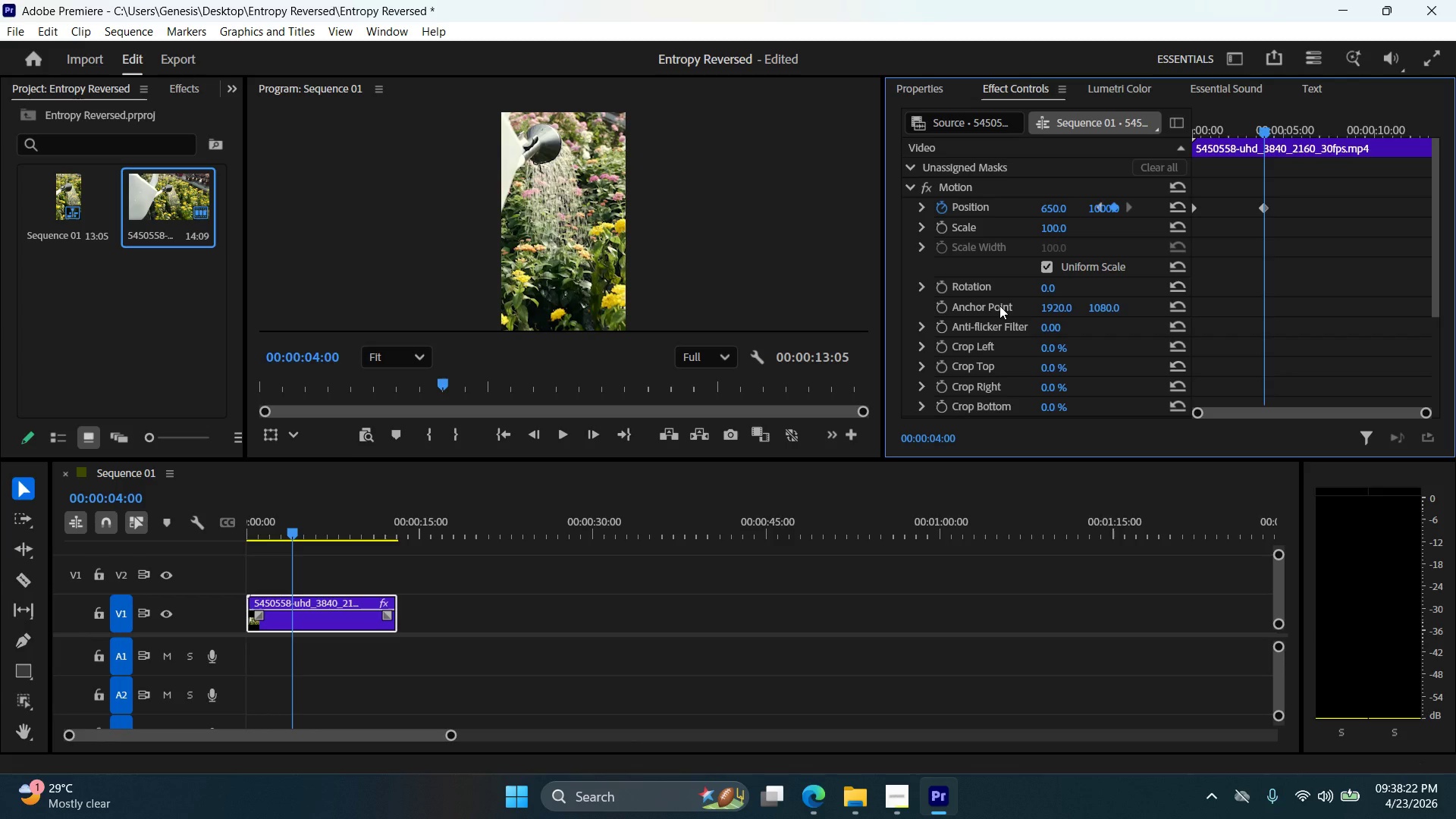 
key(ArrowRight)
 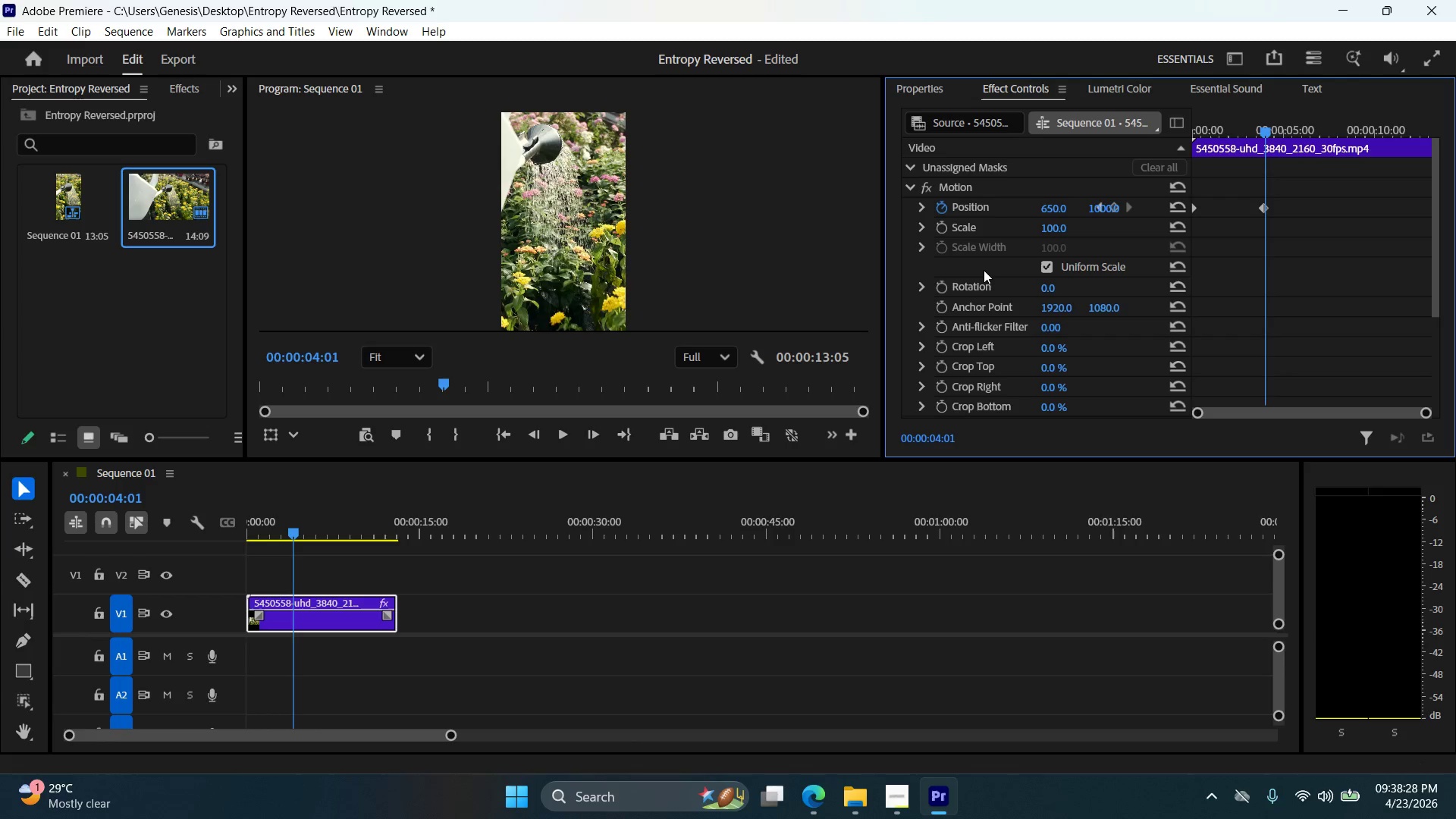 
hold_key(key=ArrowRight, duration=1.5)
 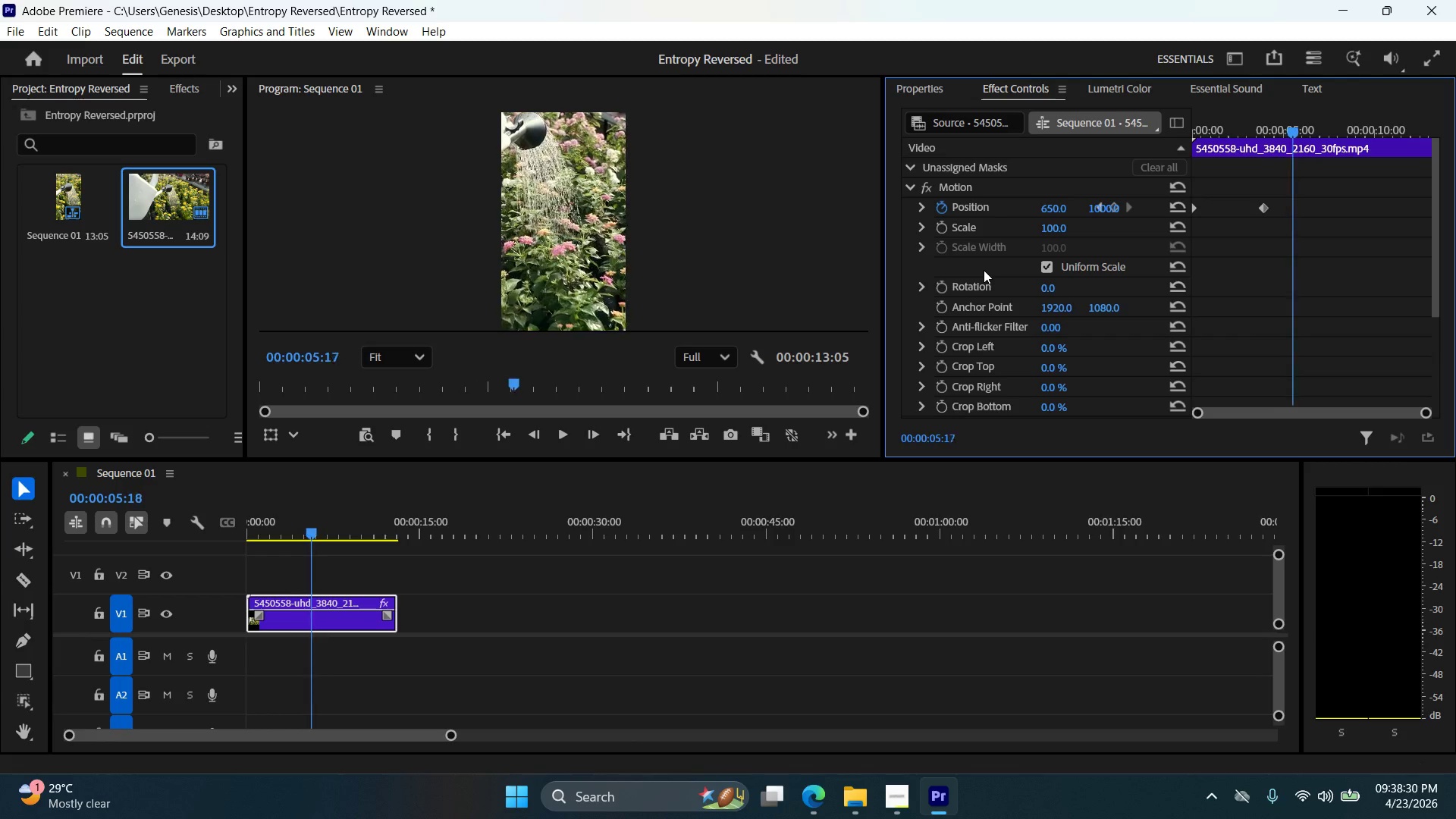 
hold_key(key=ArrowRight, duration=0.73)
 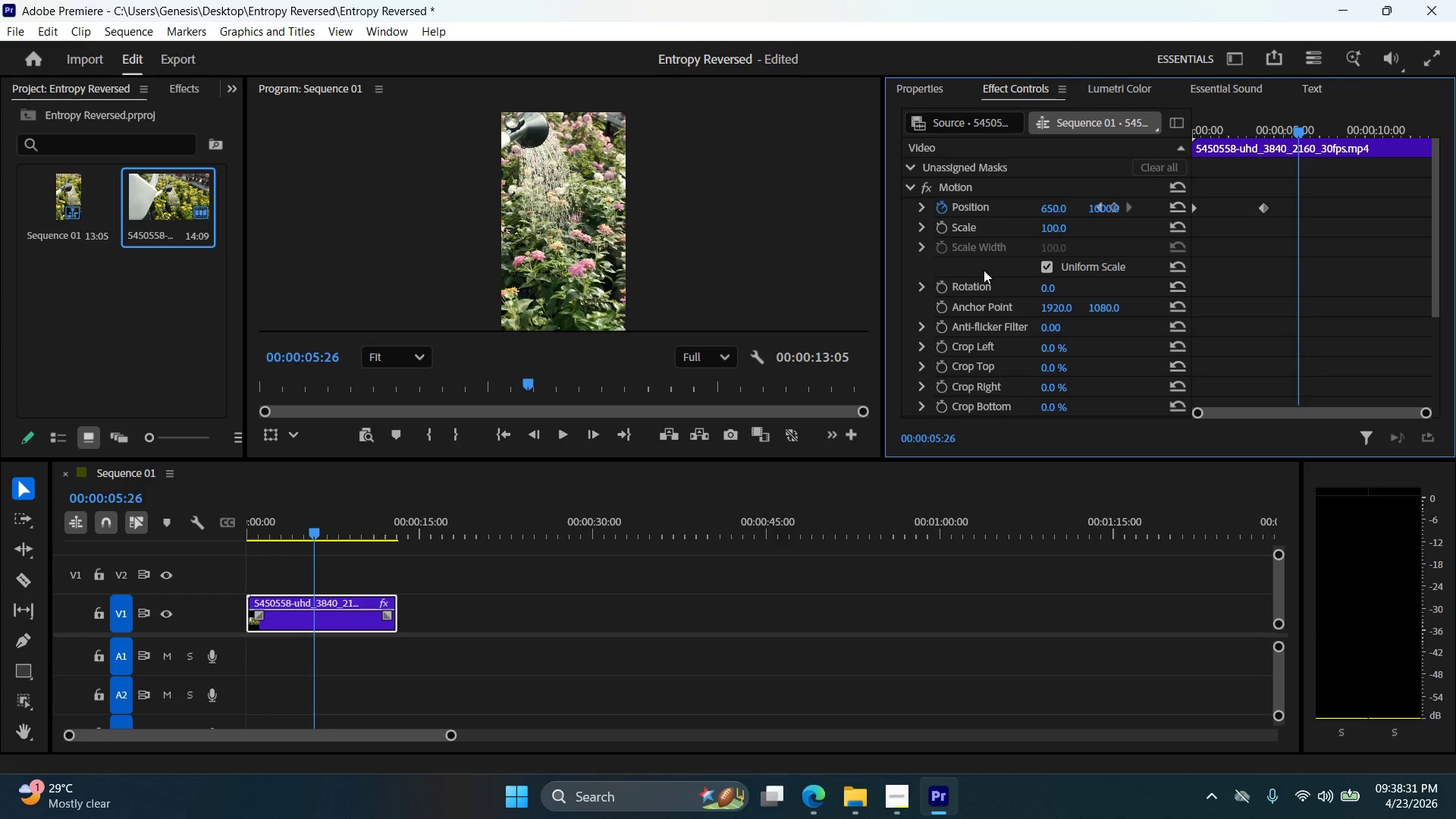 
hold_key(key=ArrowRight, duration=0.47)
 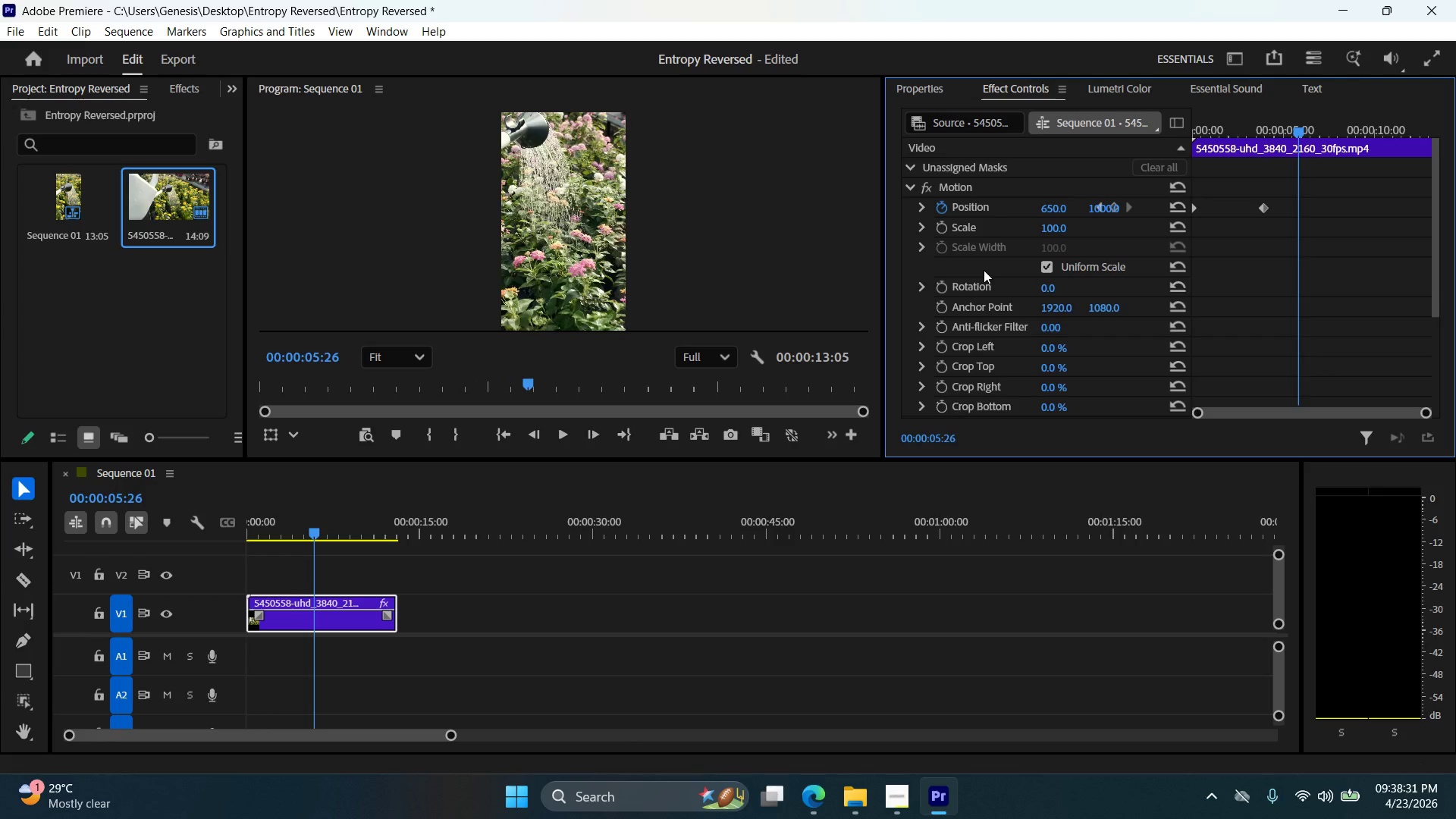 
hold_key(key=ArrowRight, duration=0.77)
 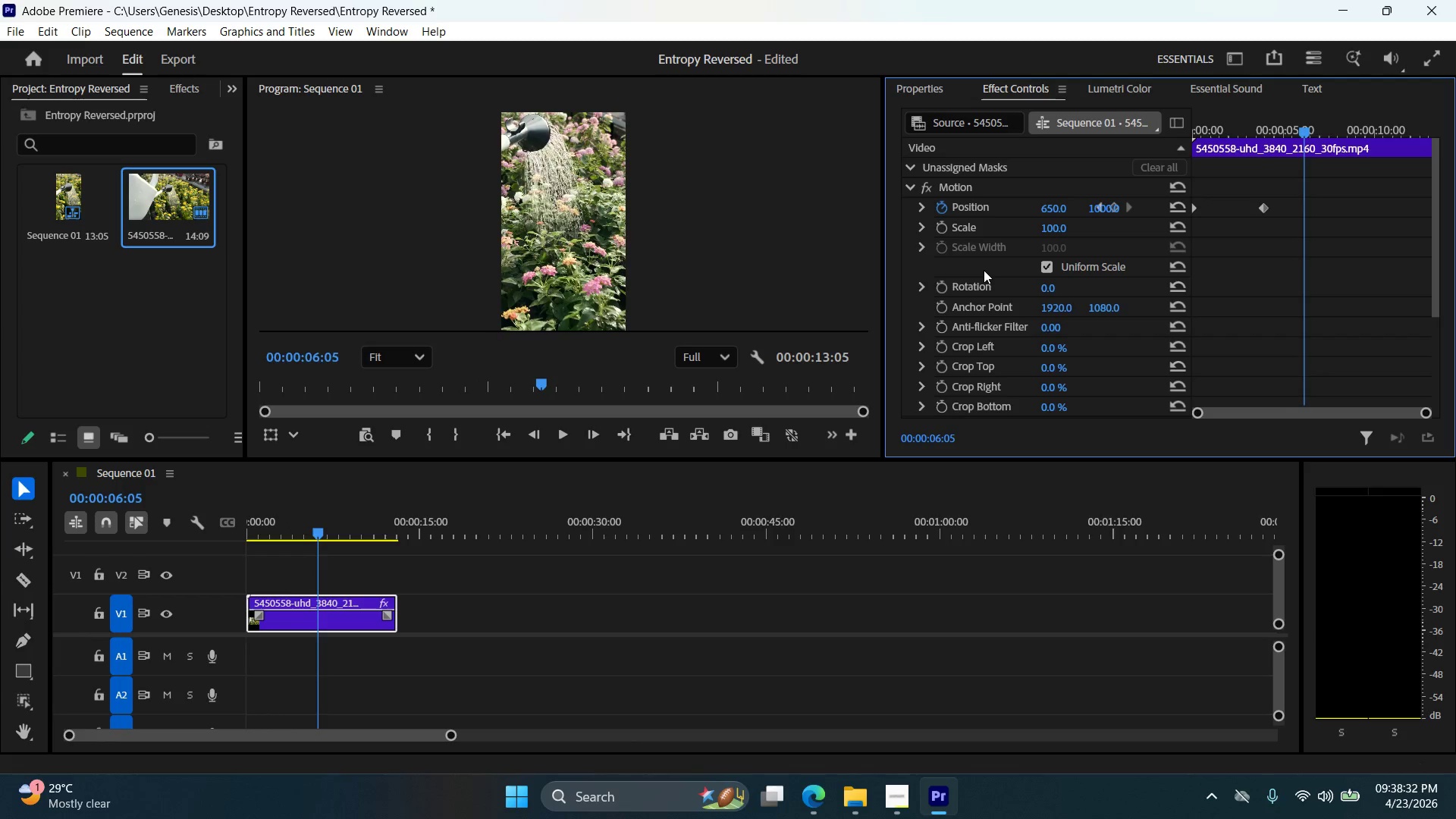 
hold_key(key=ArrowRight, duration=1.5)
 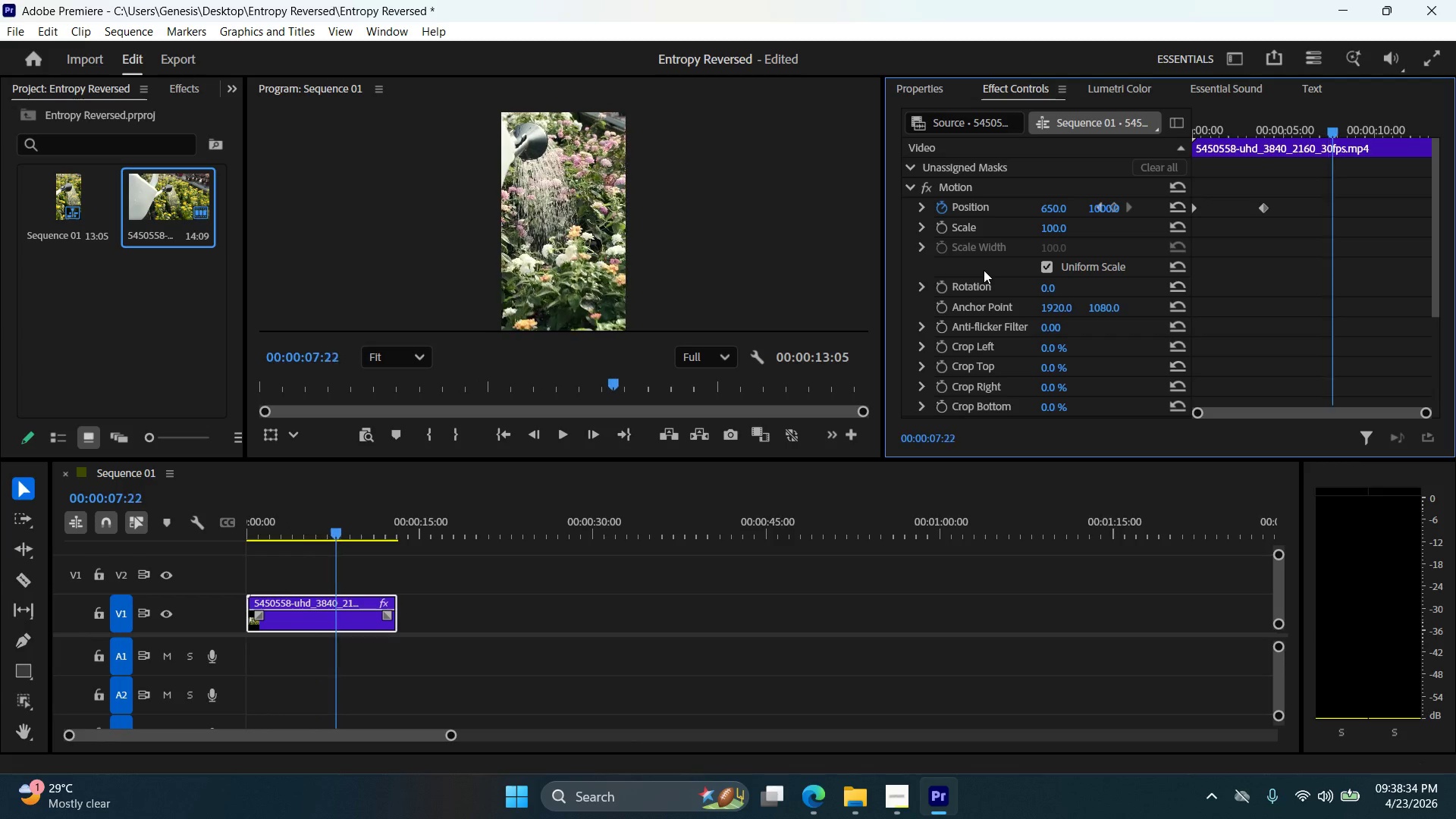 
hold_key(key=ArrowRight, duration=1.47)
 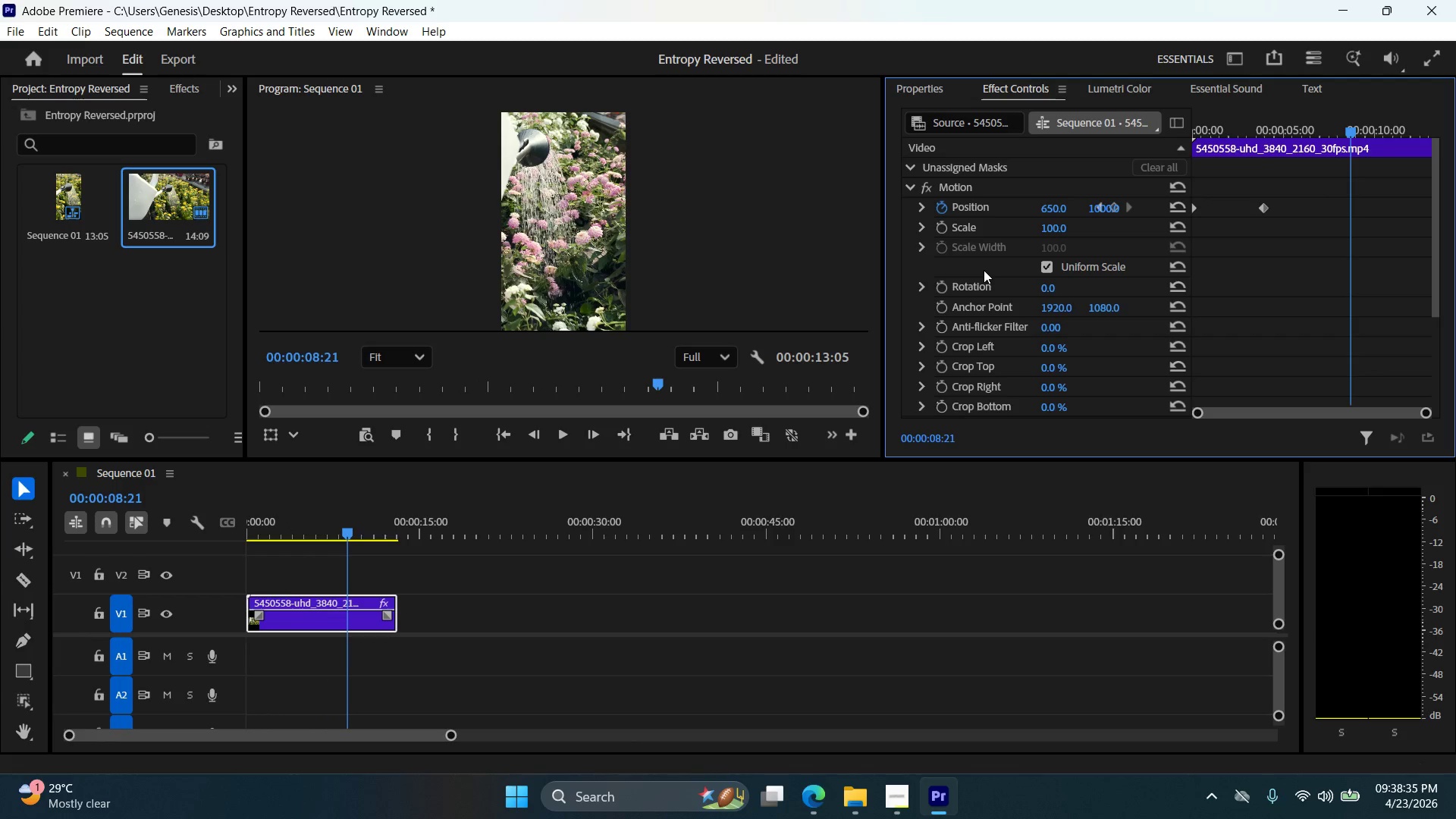 
hold_key(key=ArrowRight, duration=0.91)
 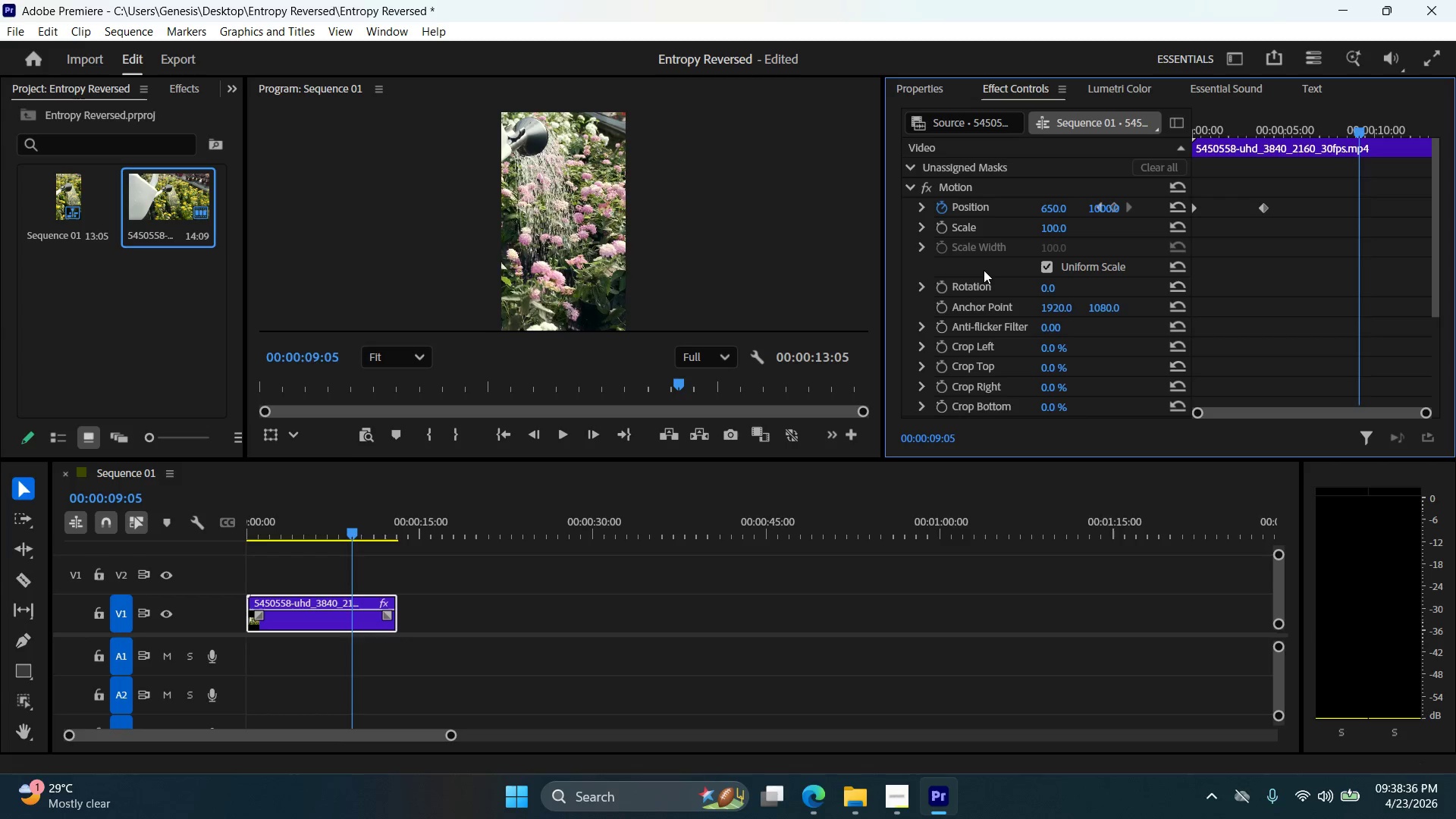 
hold_key(key=ArrowRight, duration=1.53)
 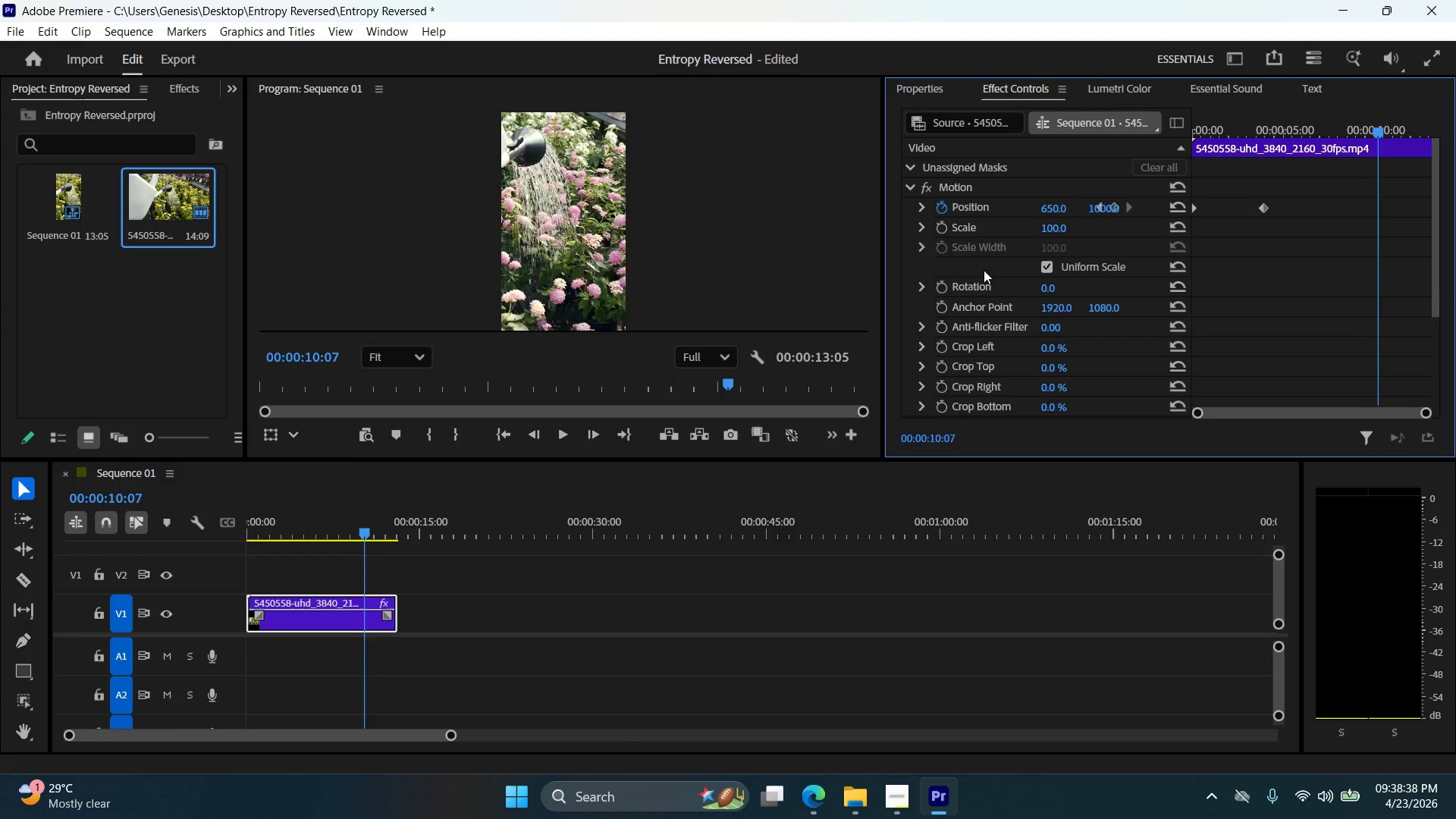 
key(ArrowRight)
 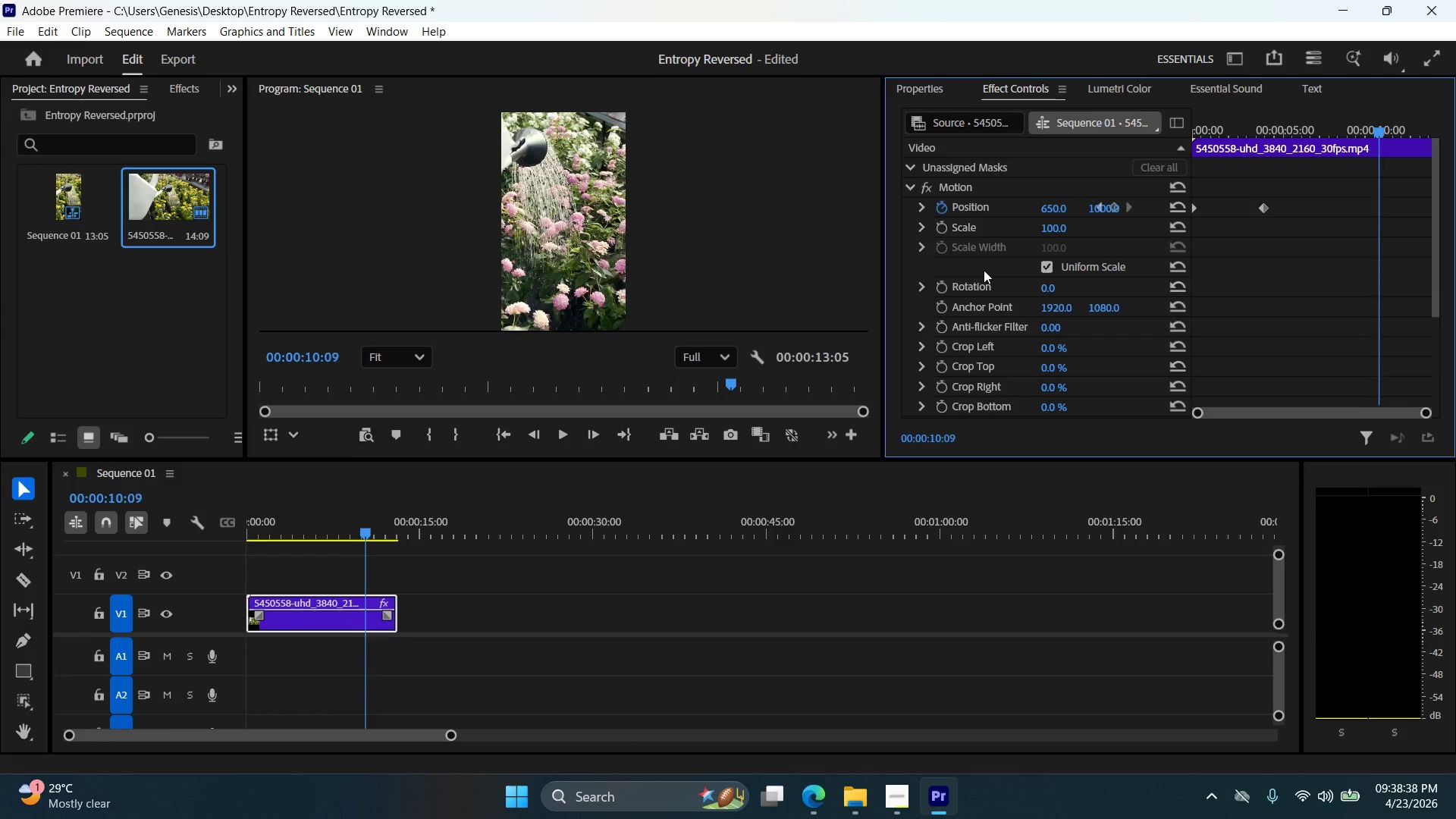 
key(ArrowRight)
 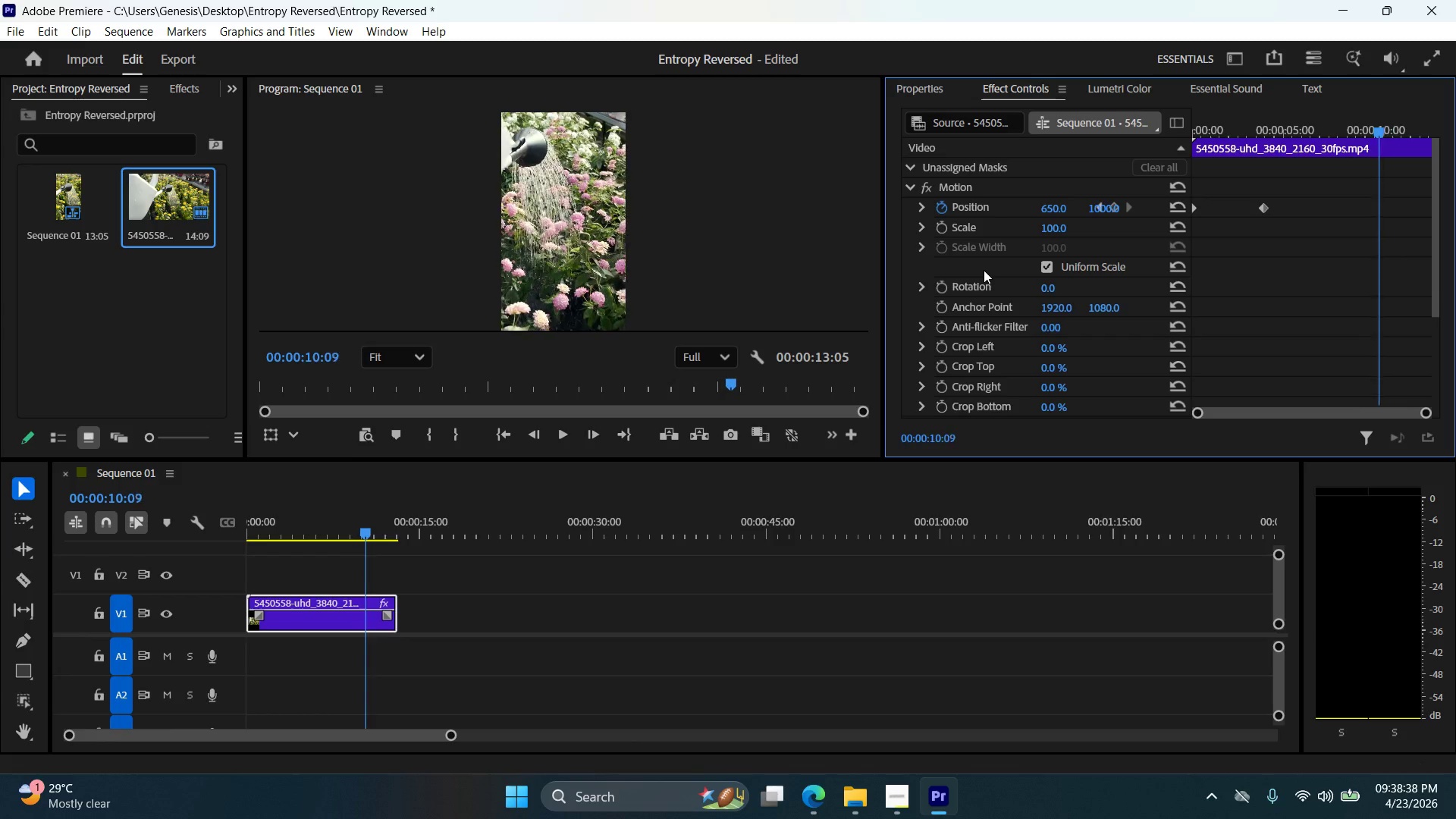 
key(ArrowRight)
 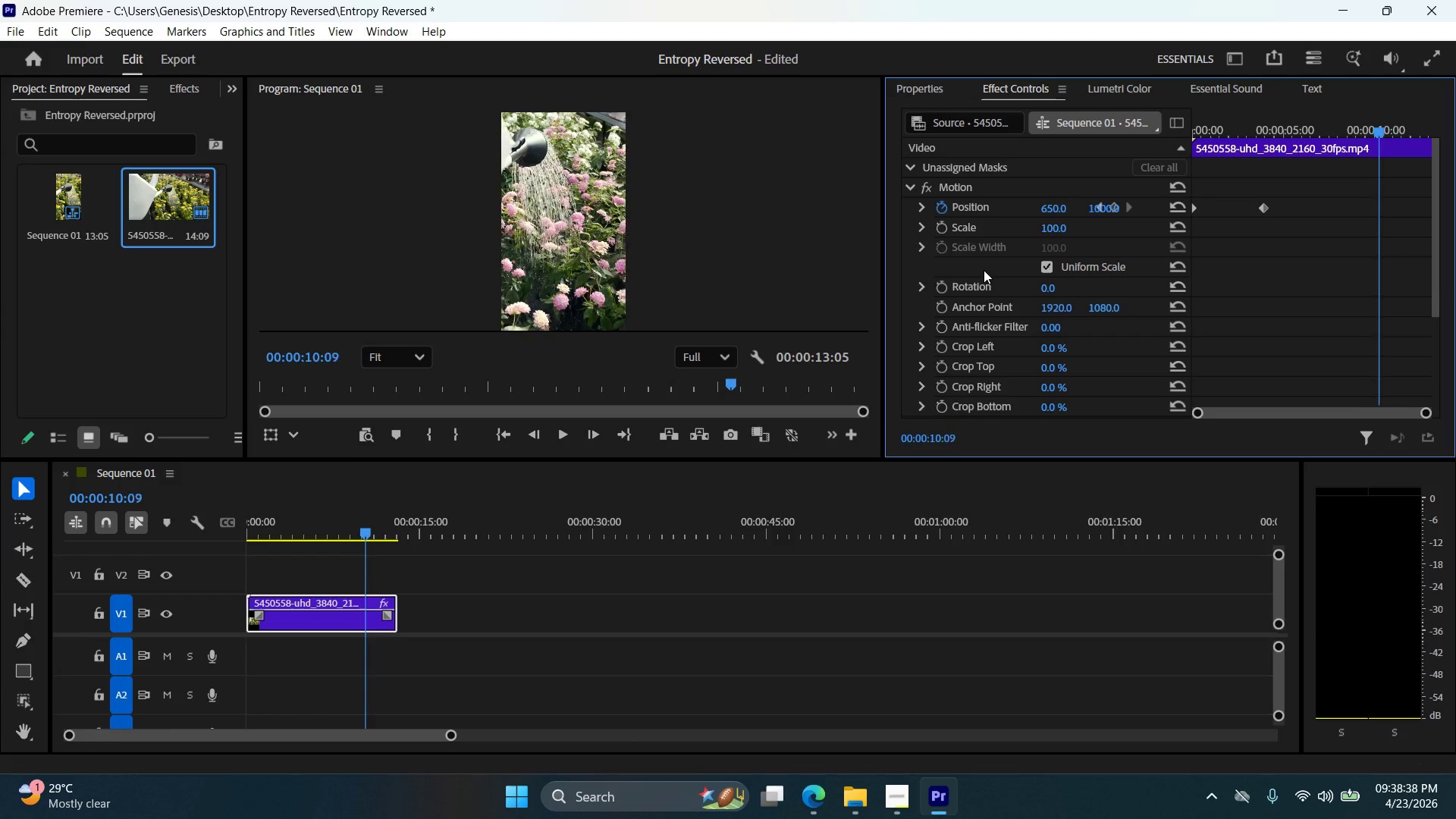 
key(ArrowRight)
 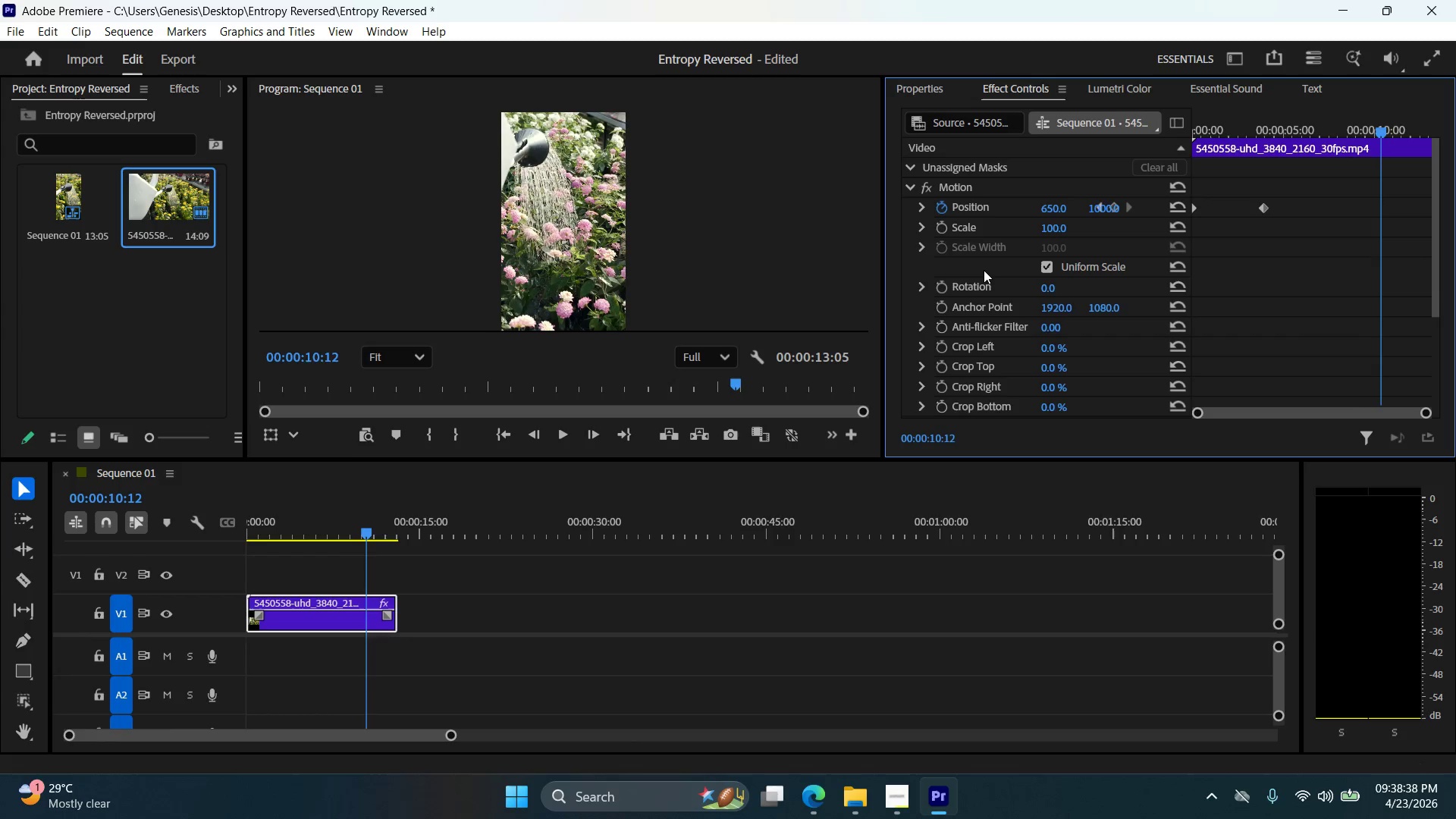 
hold_key(key=ArrowRight, duration=1.5)
 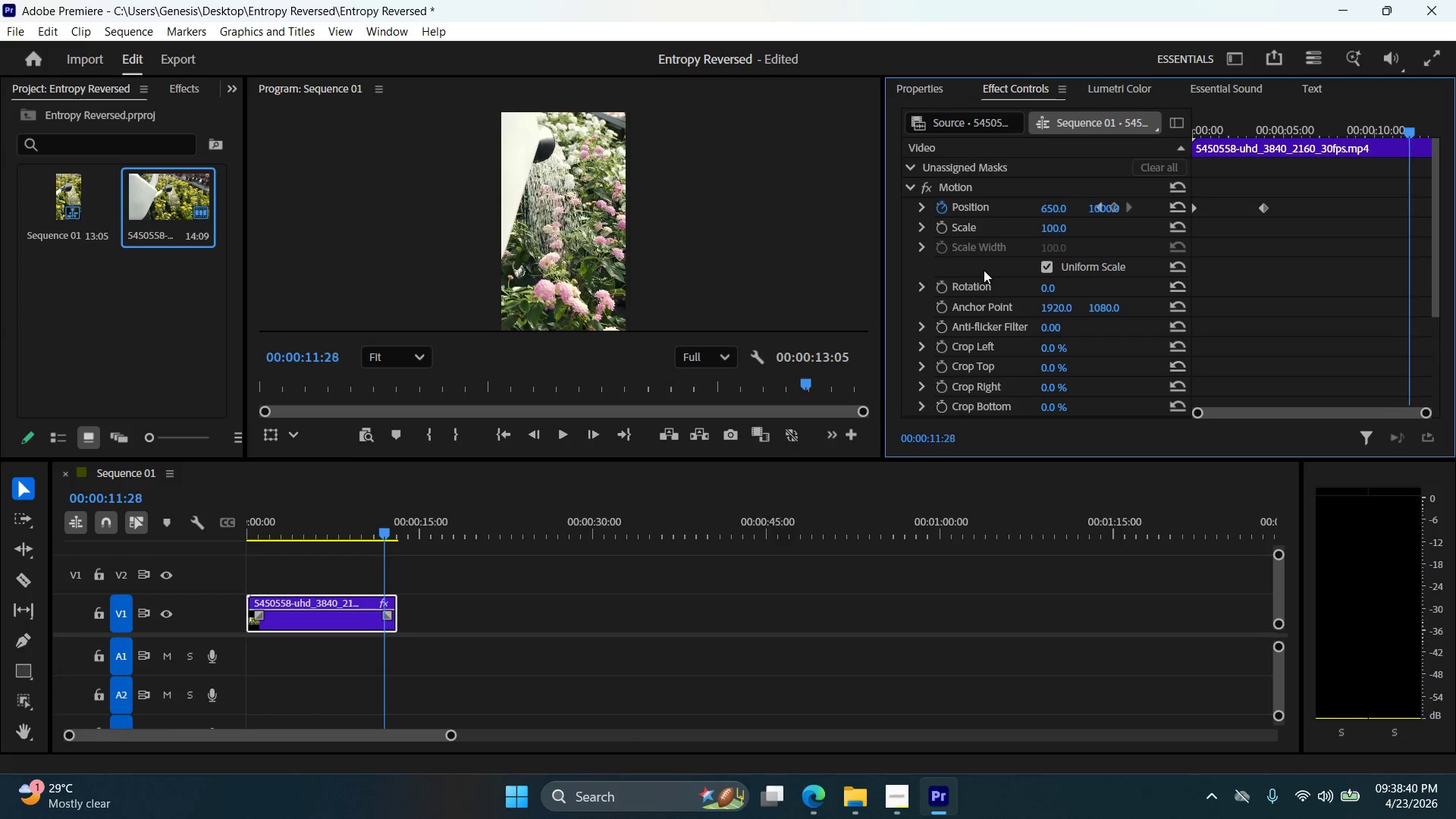 
hold_key(key=ArrowRight, duration=0.58)
 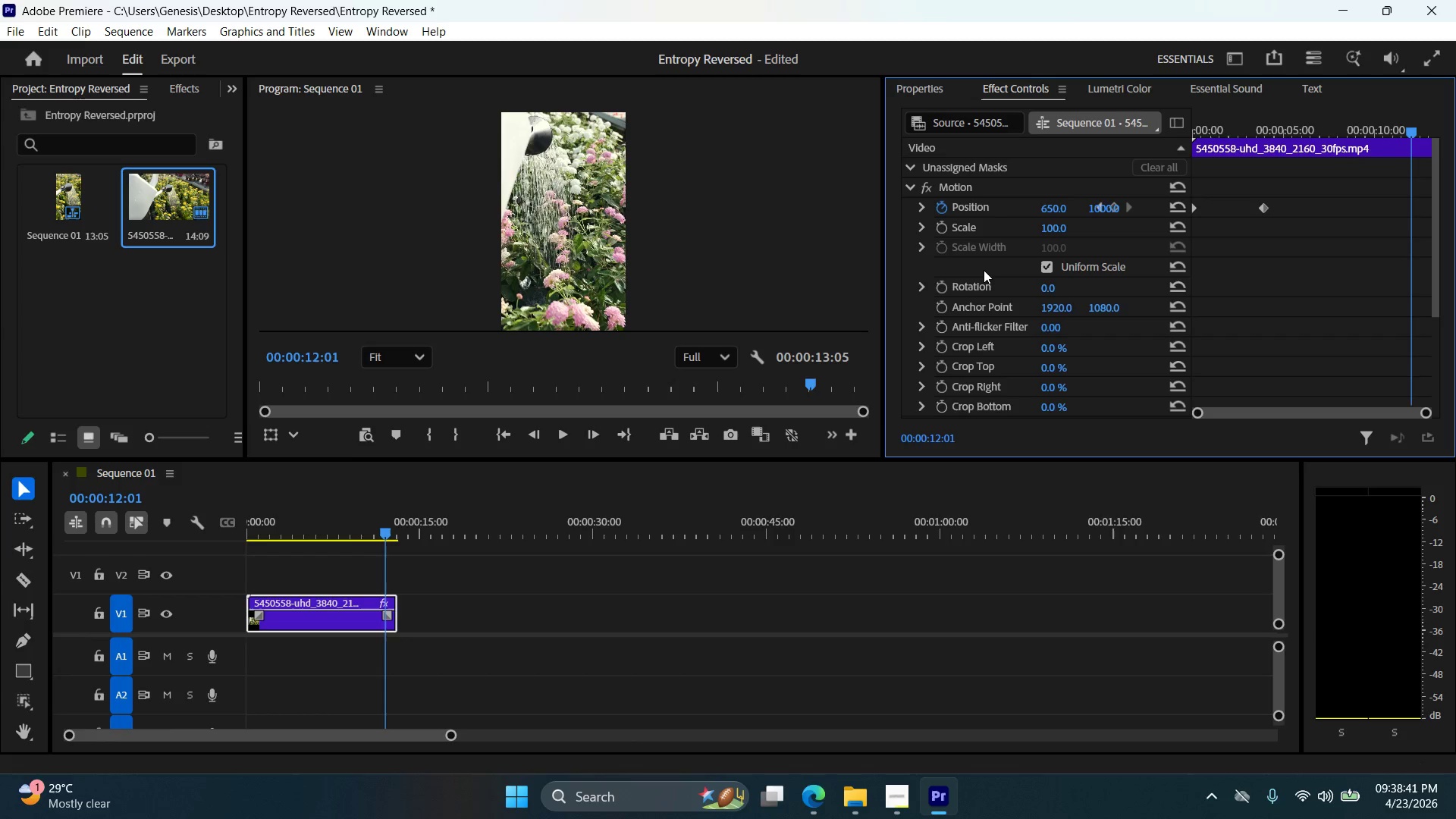 
key(ArrowRight)
 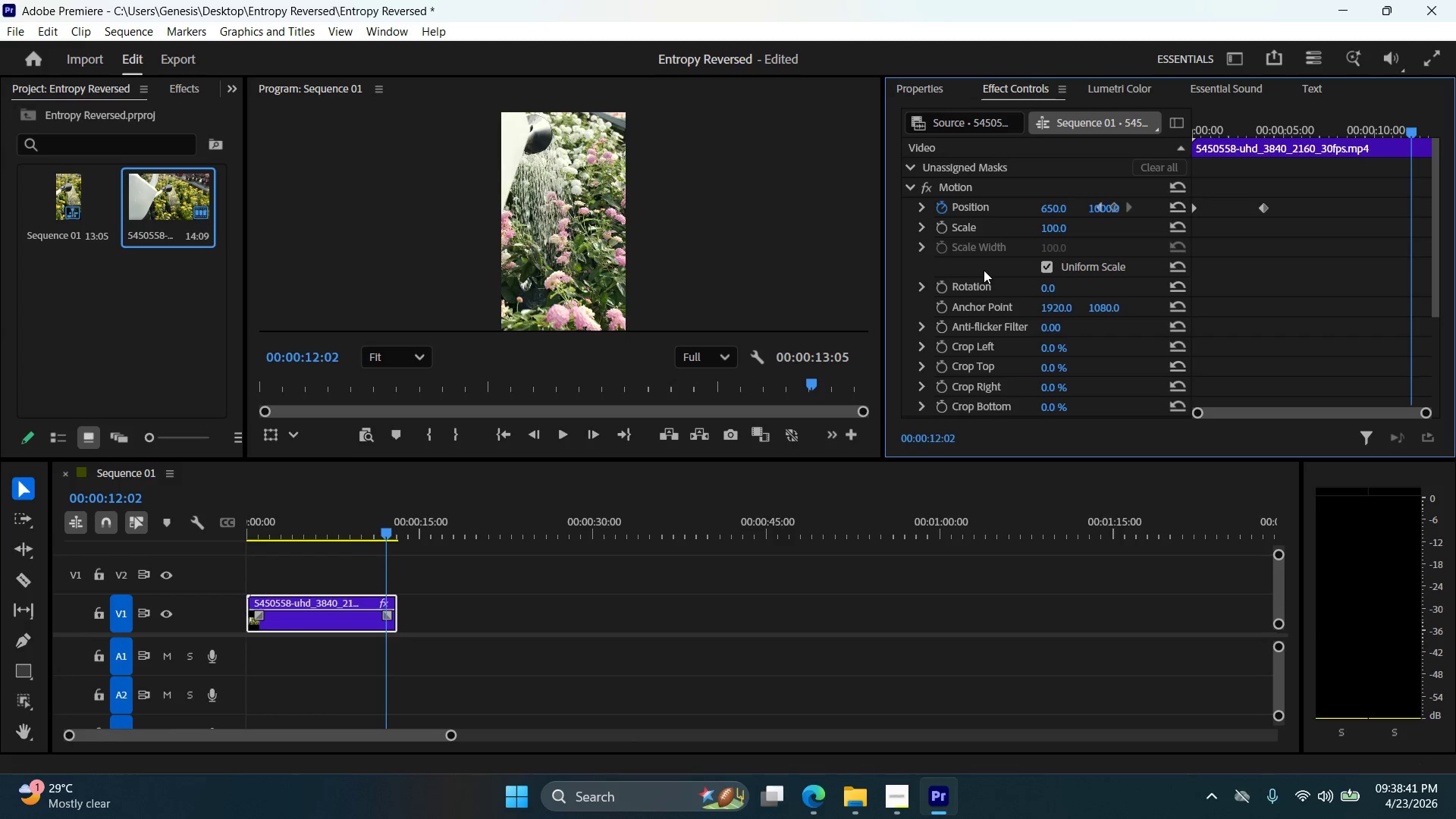 
key(ArrowRight)
 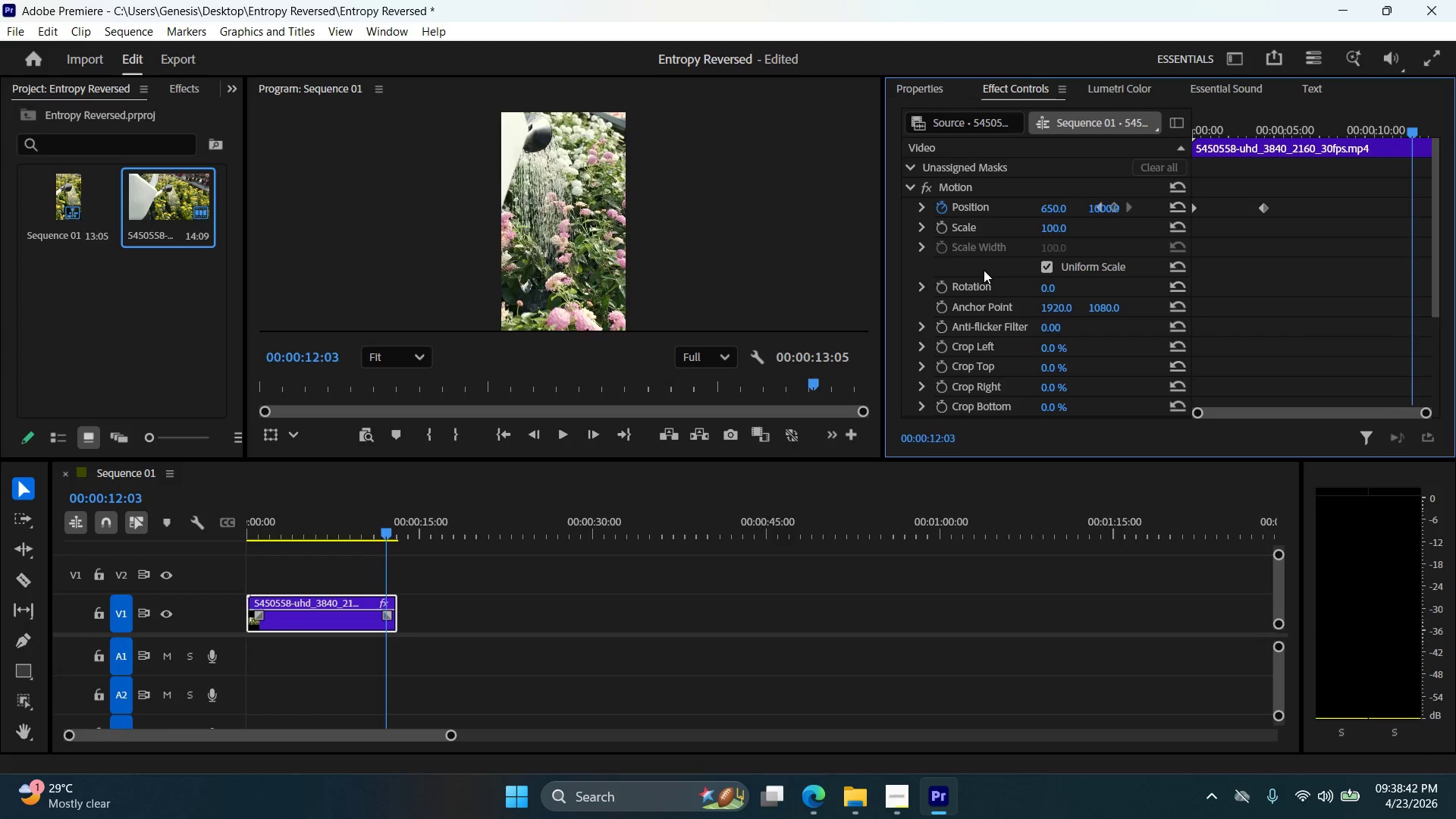 
key(ArrowRight)
 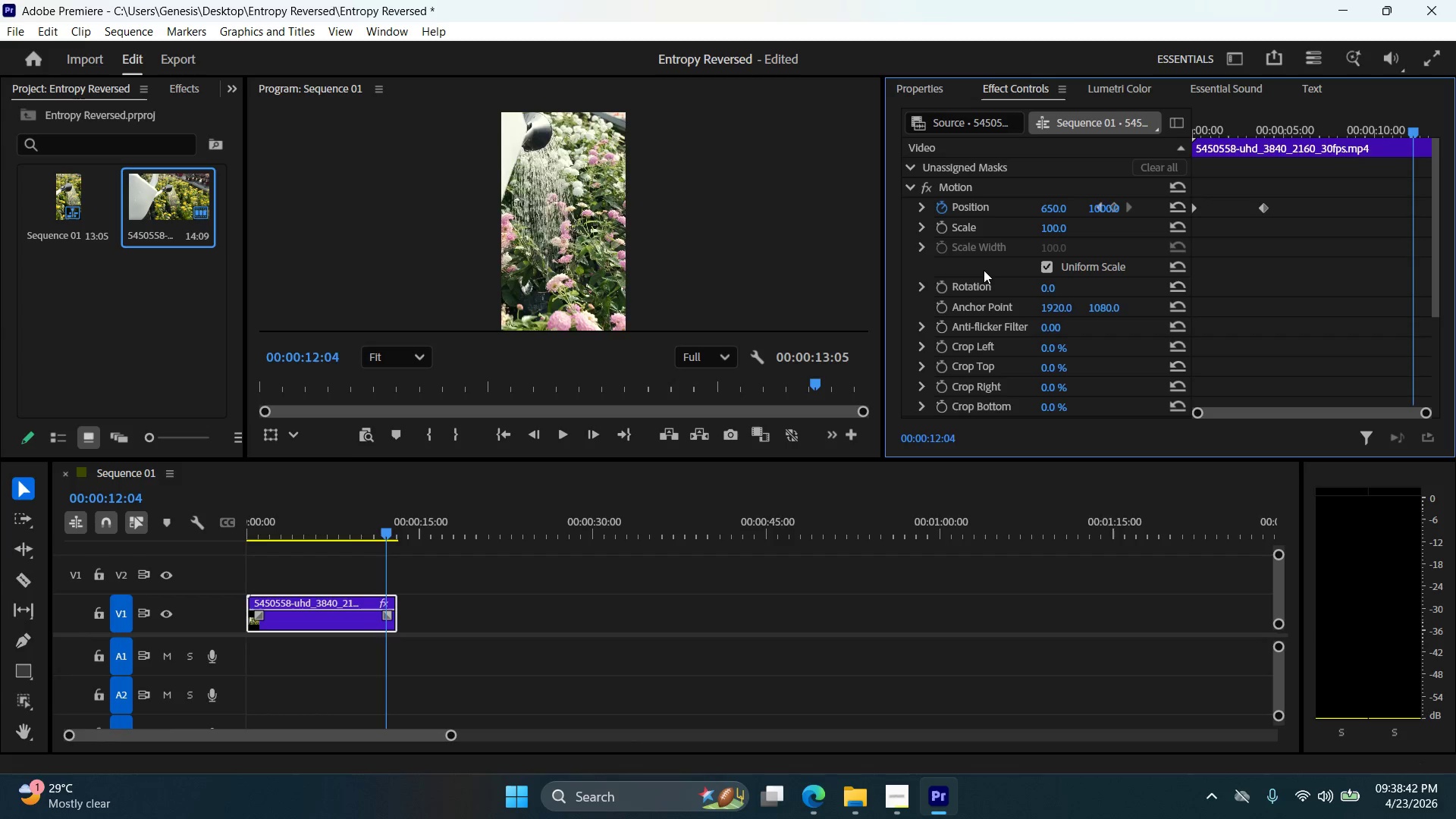 
key(ArrowRight)
 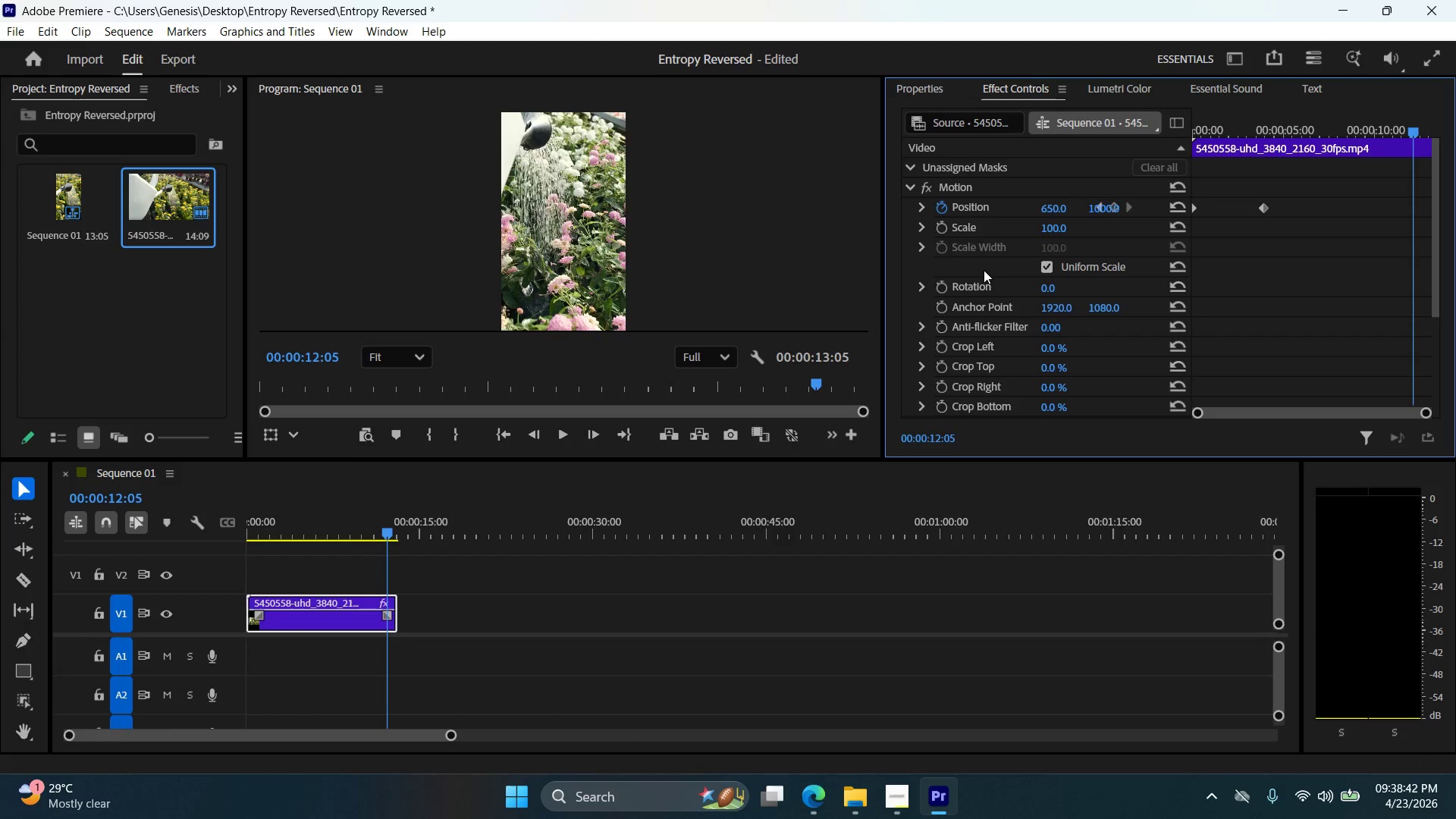 
key(ArrowRight)
 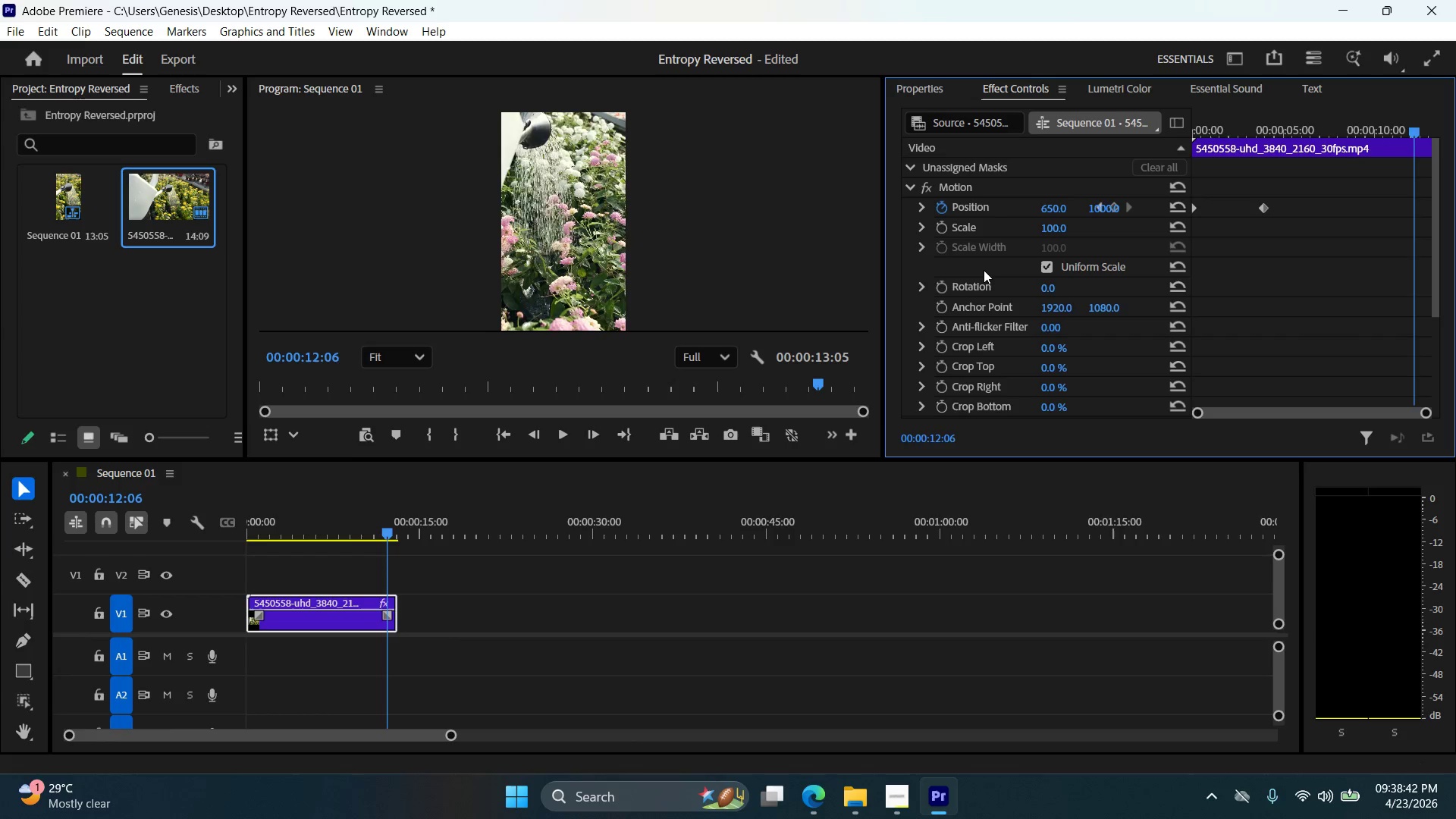 
key(ArrowRight)
 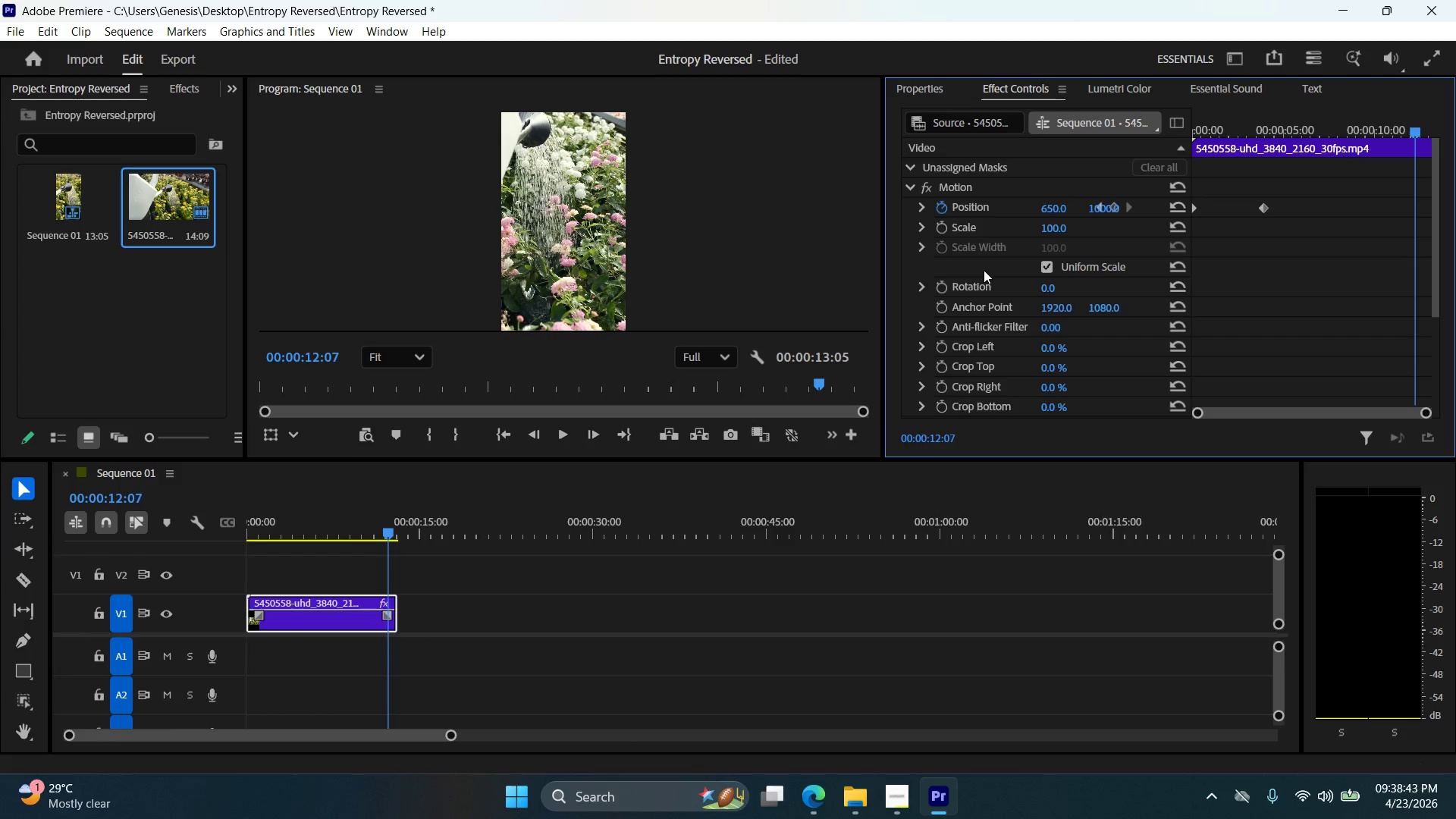 
hold_key(key=ArrowRight, duration=0.72)
 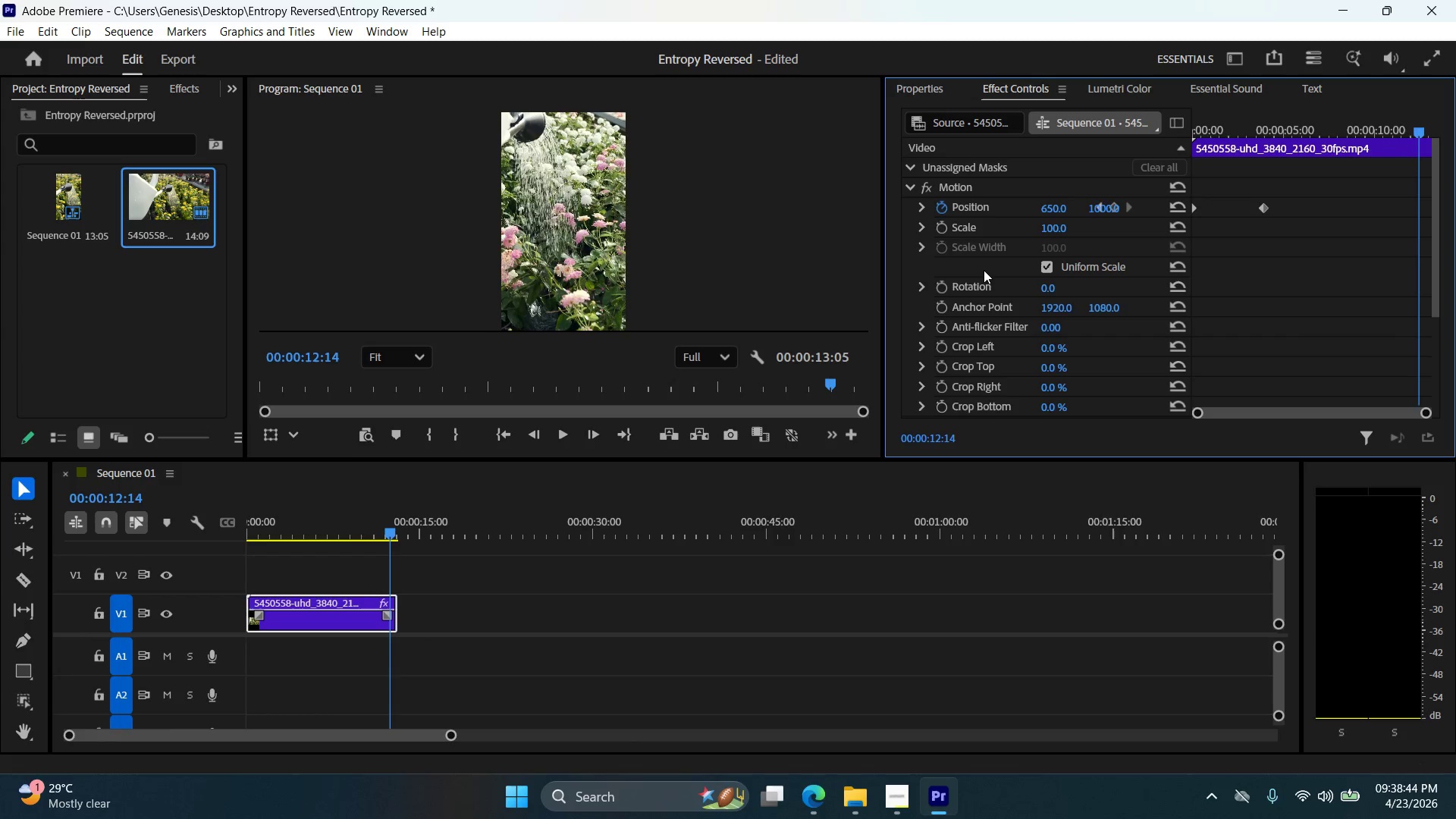 
hold_key(key=ArrowRight, duration=0.67)
 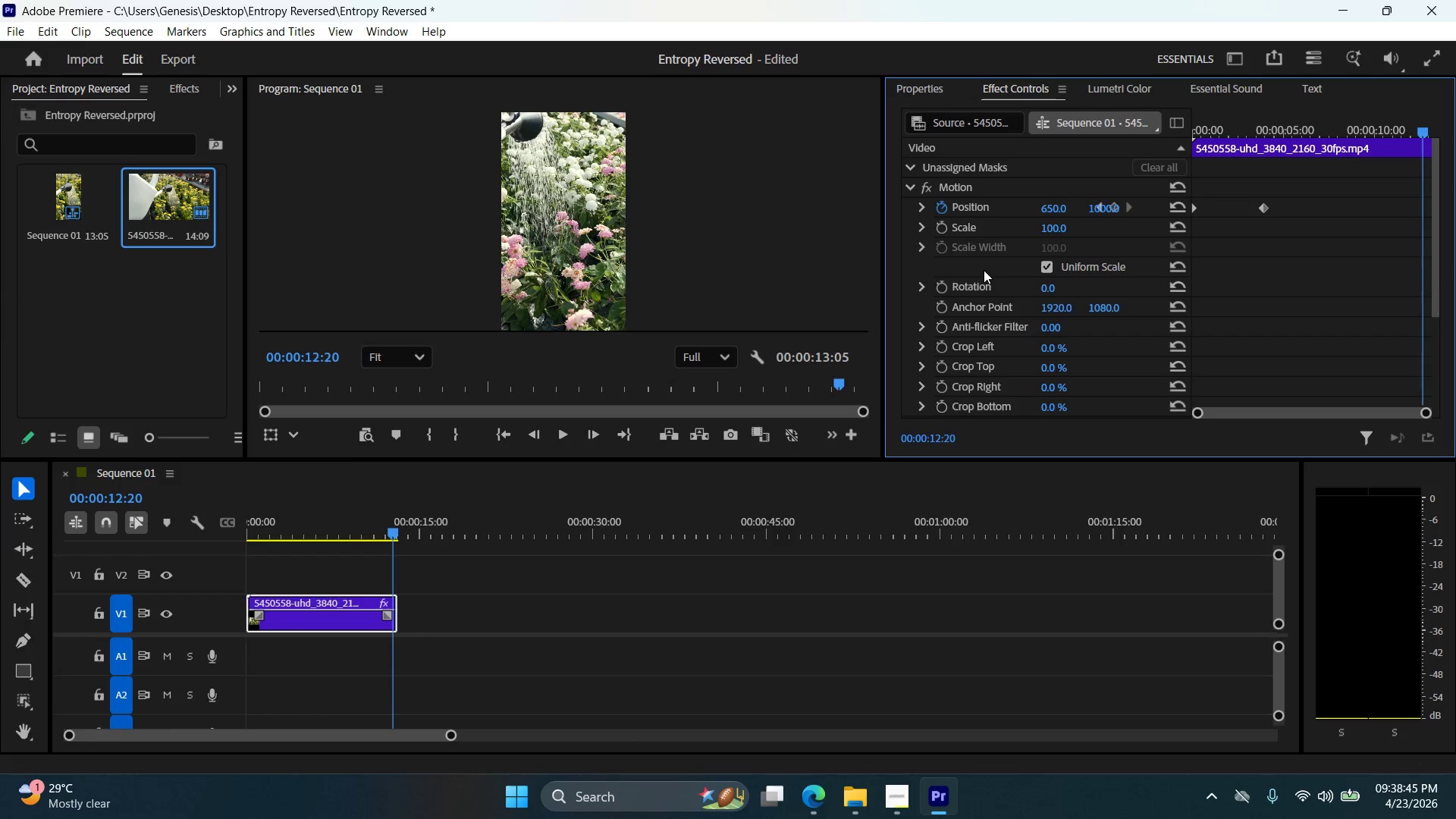 
key(ArrowRight)
 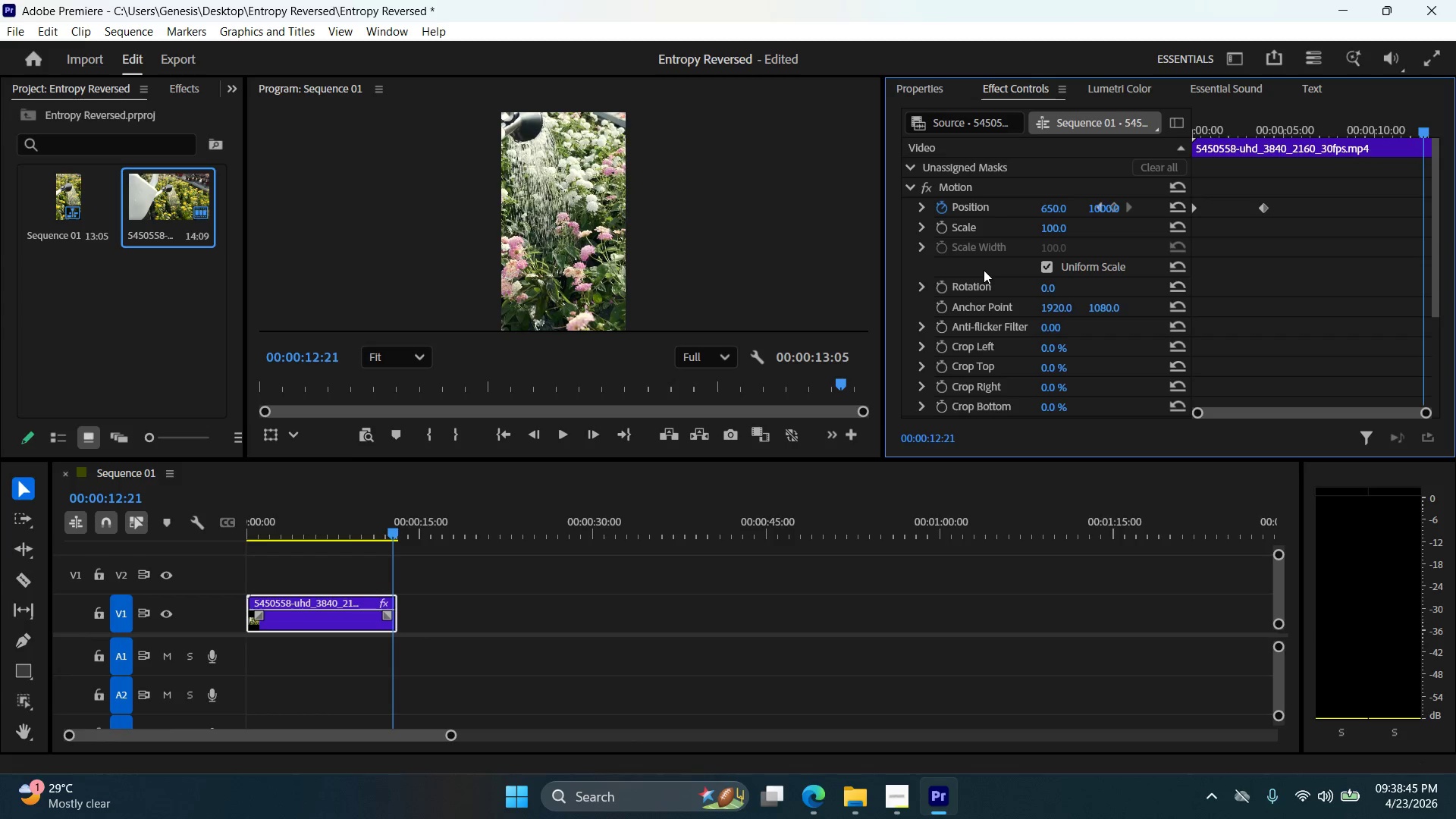 
key(ArrowRight)
 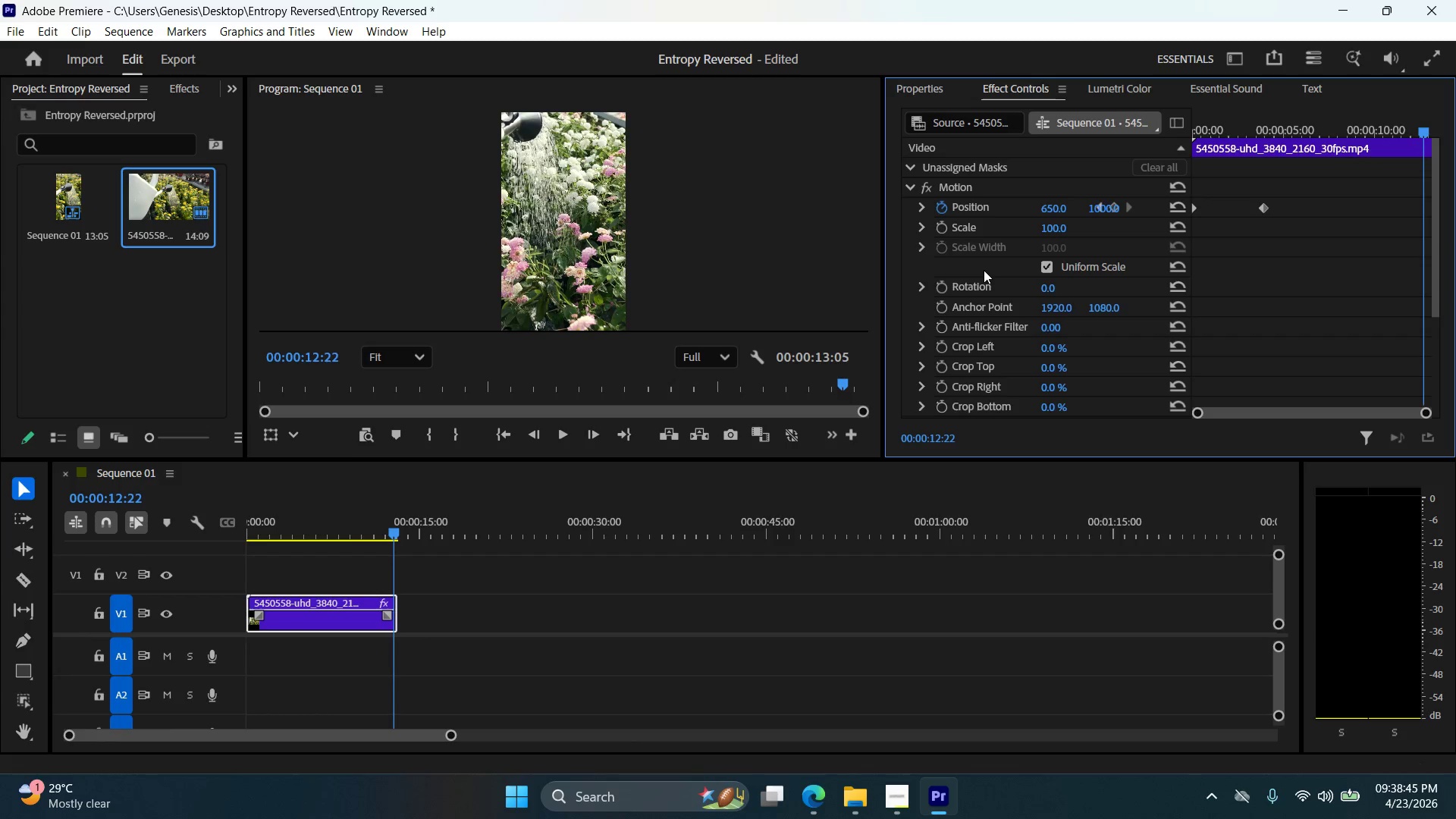 
key(ArrowRight)
 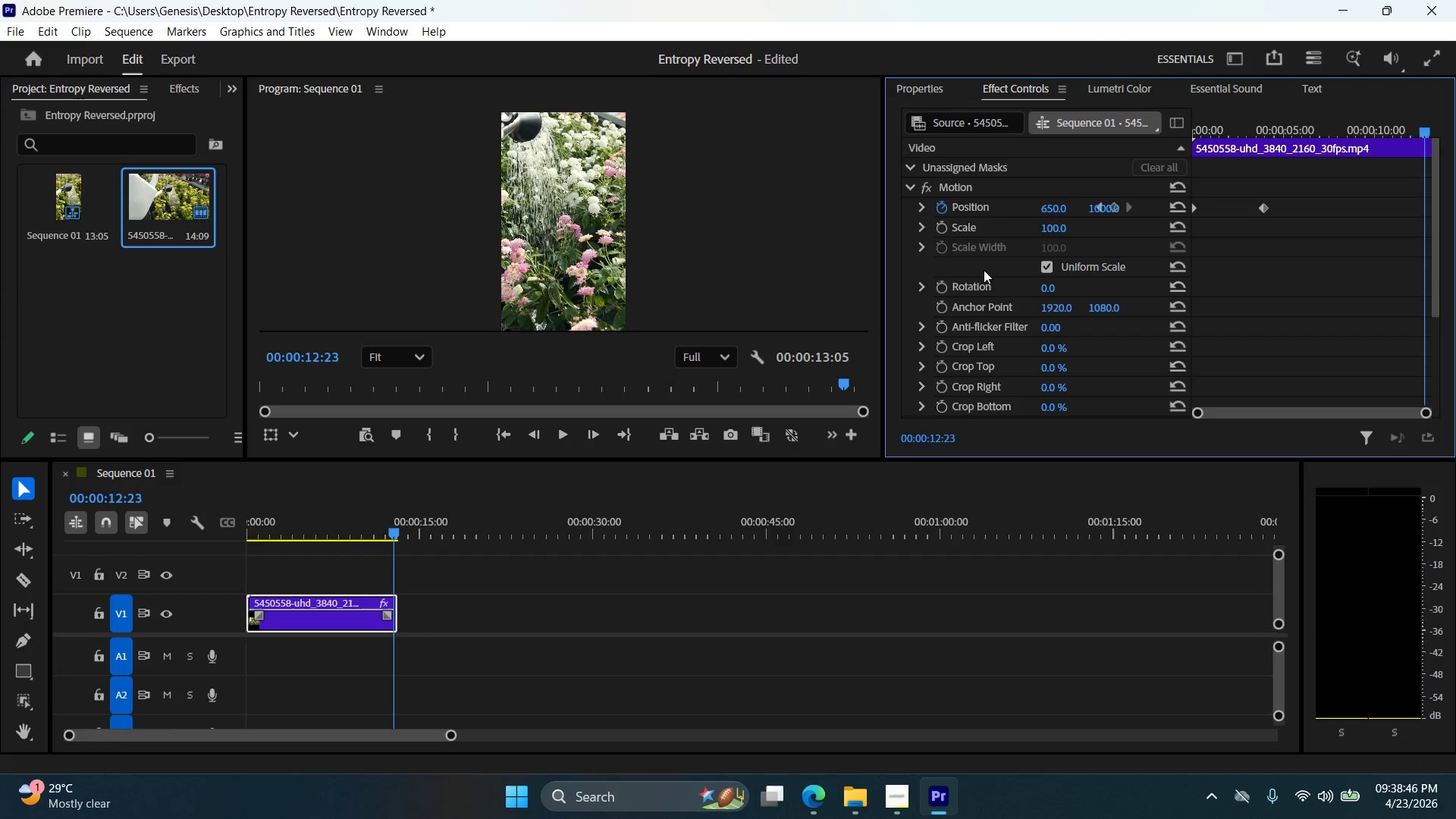 
key(ArrowRight)
 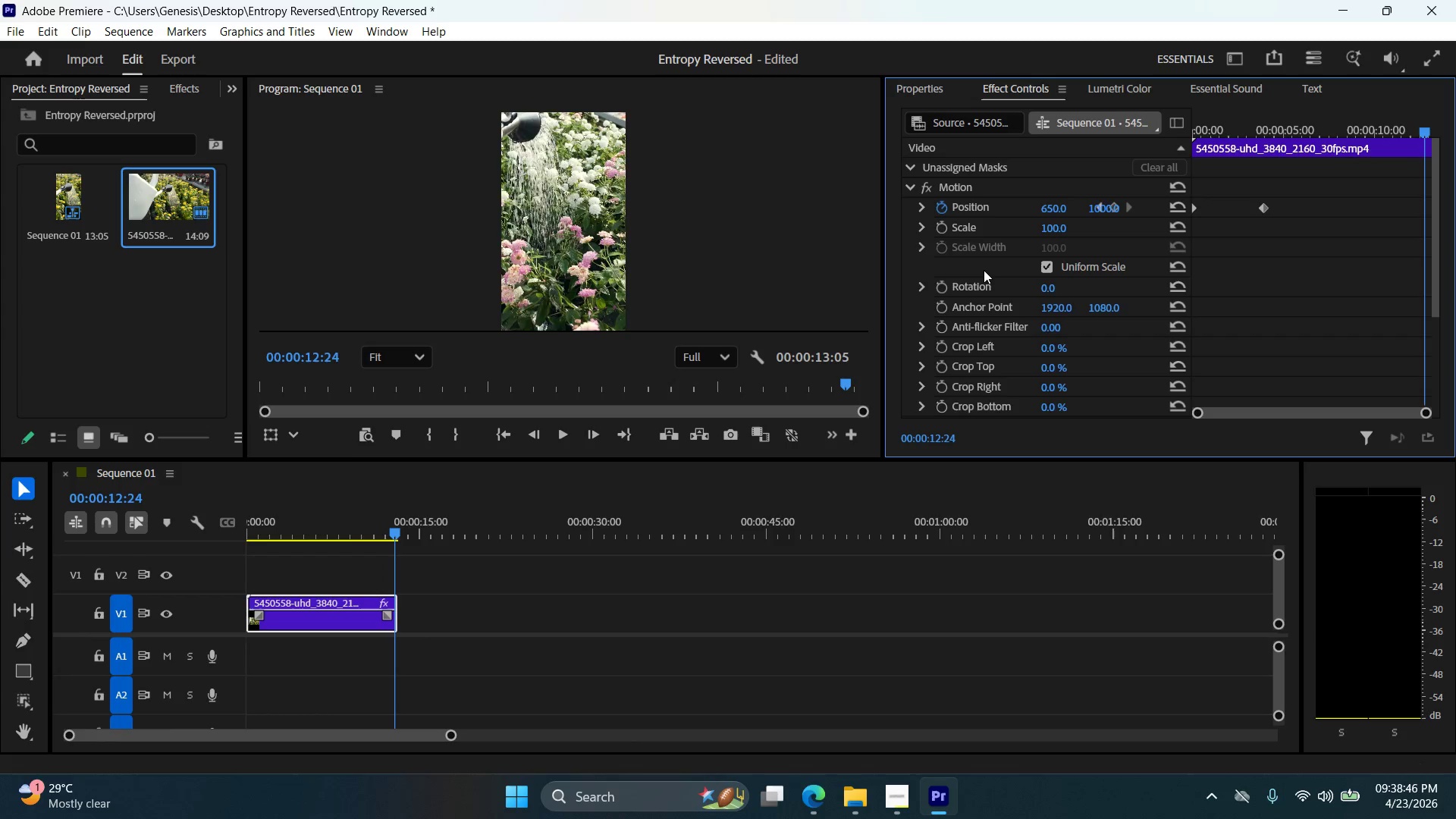 
key(ArrowRight)
 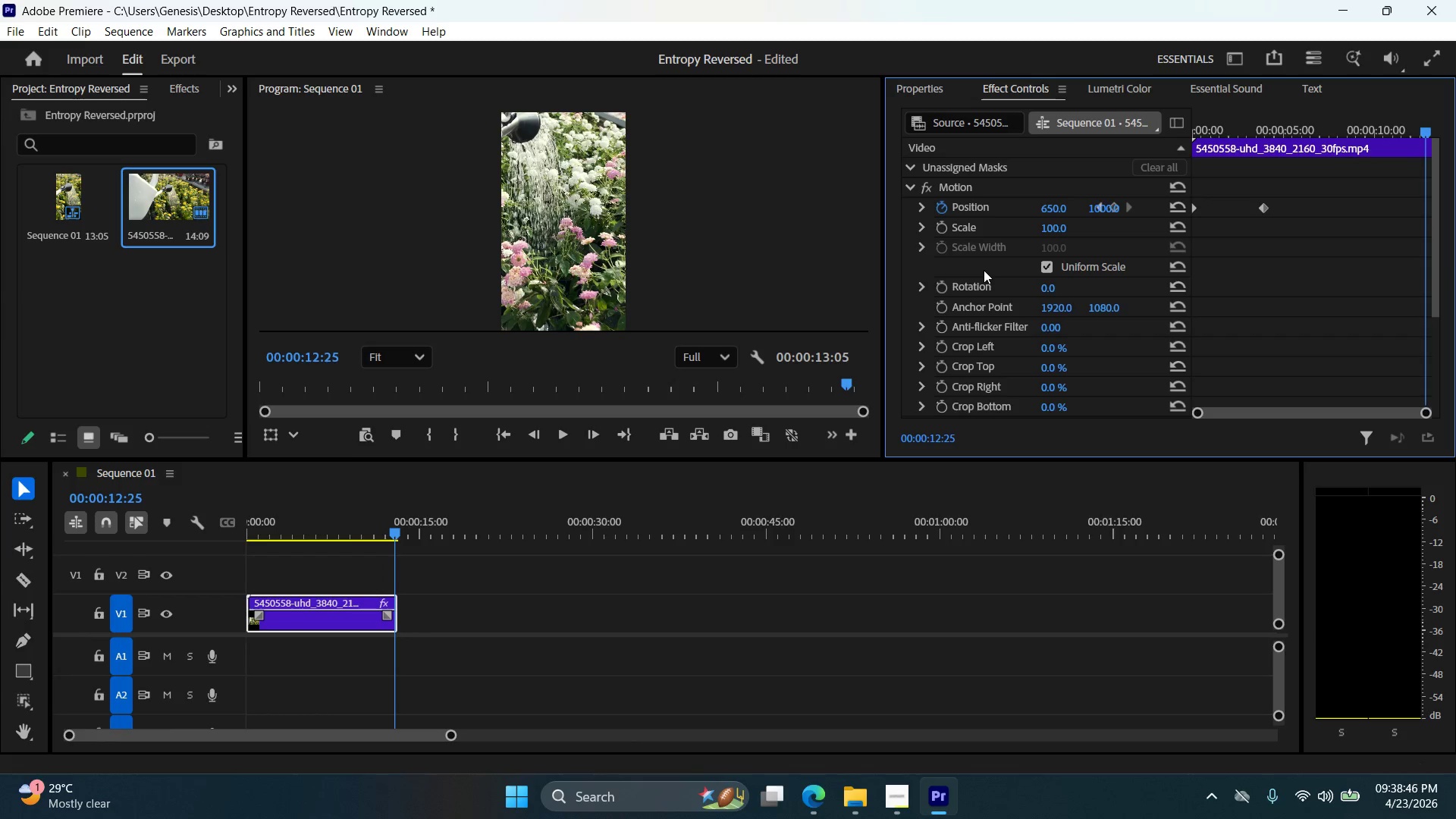 
key(ArrowRight)
 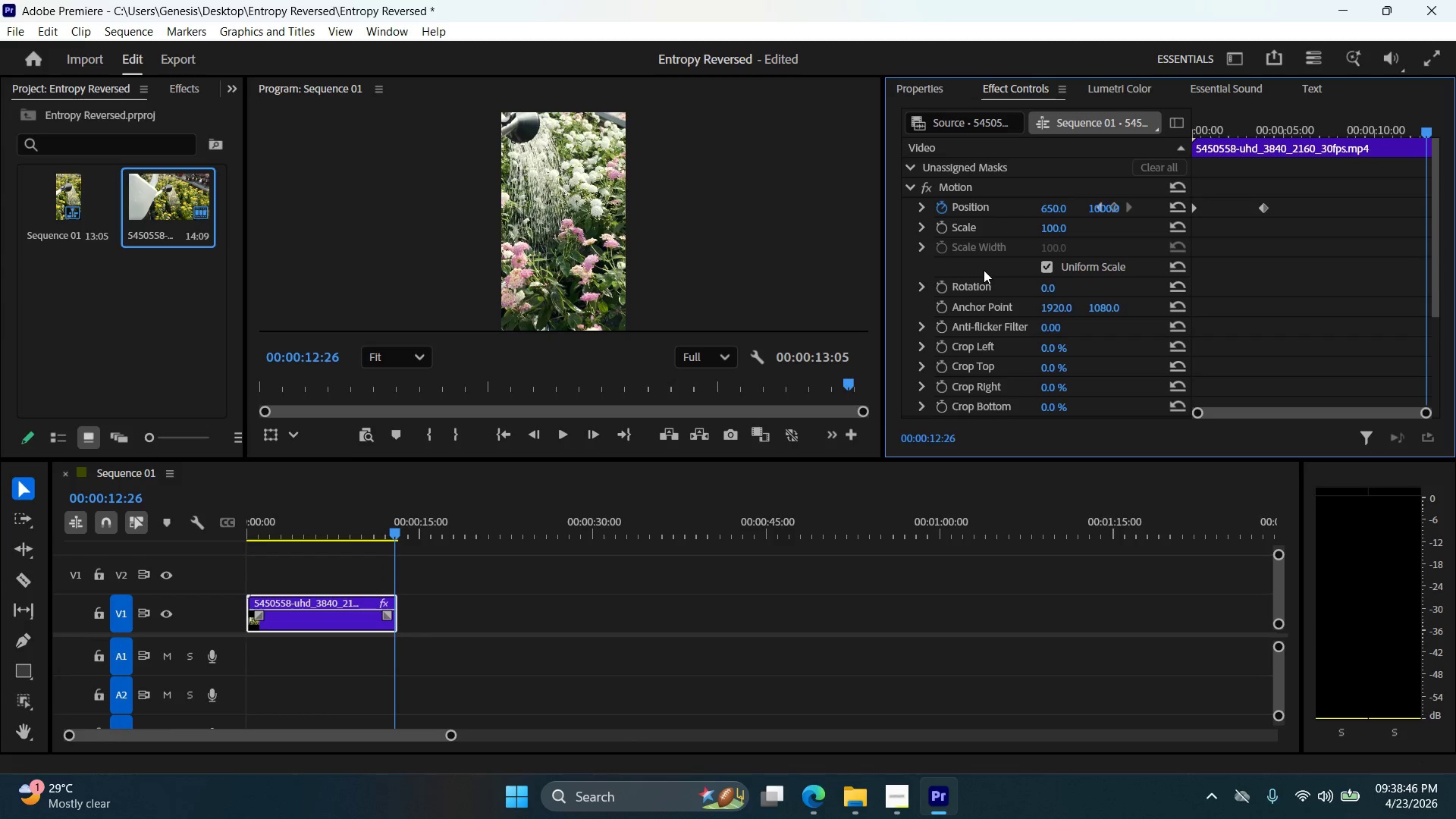 
key(ArrowRight)
 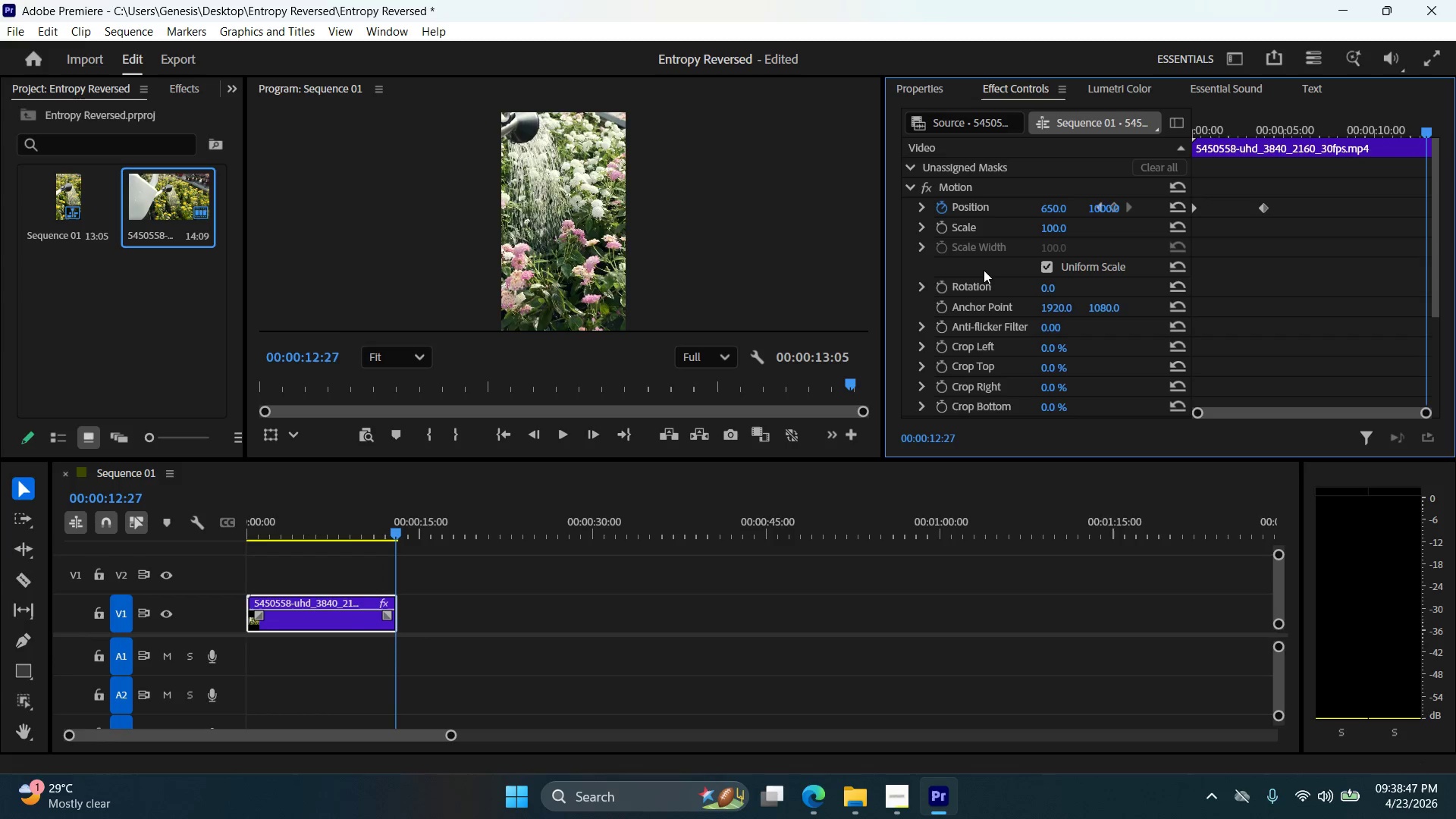 
key(ArrowRight)
 